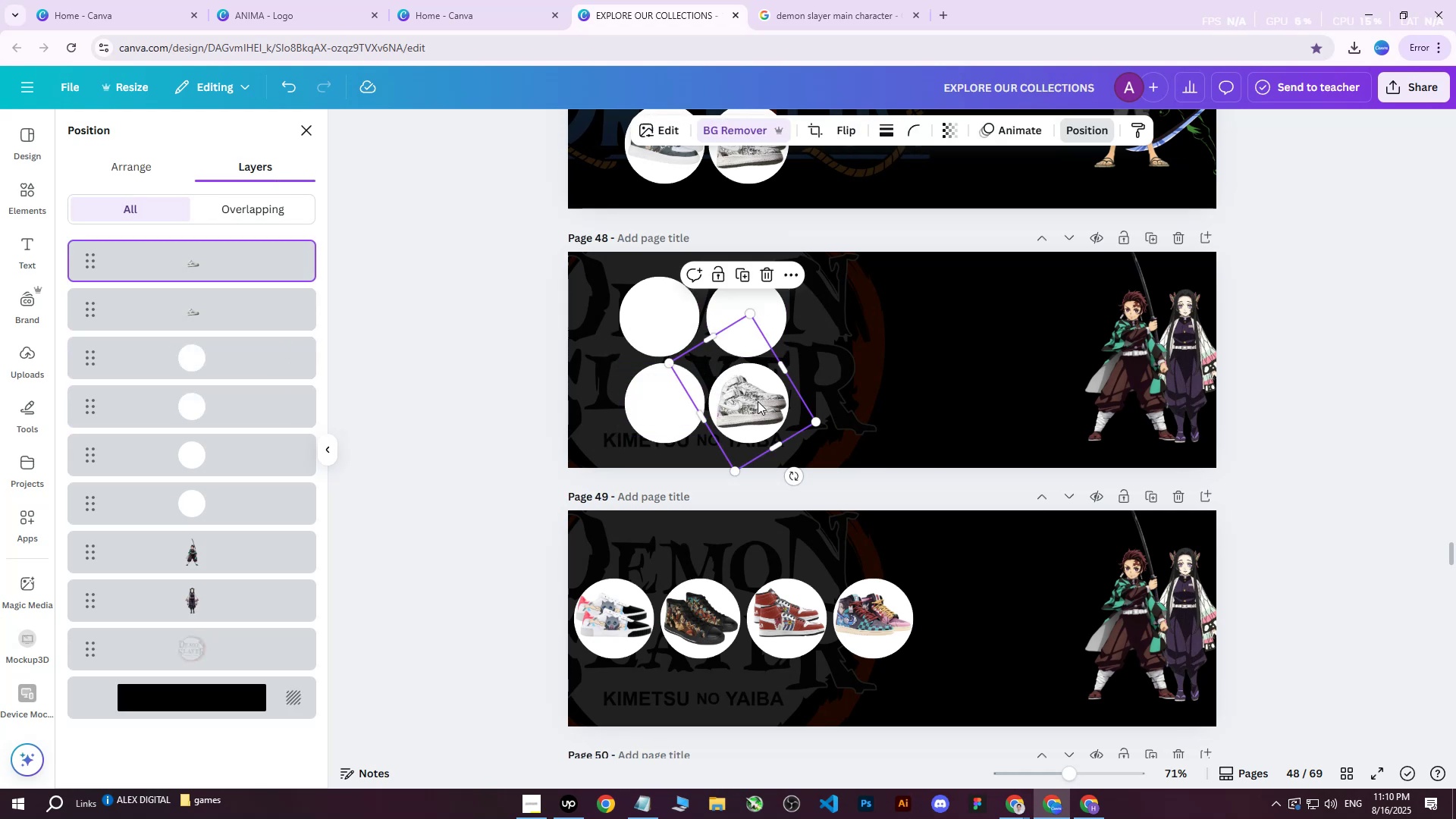 
triple_click([758, 401])
 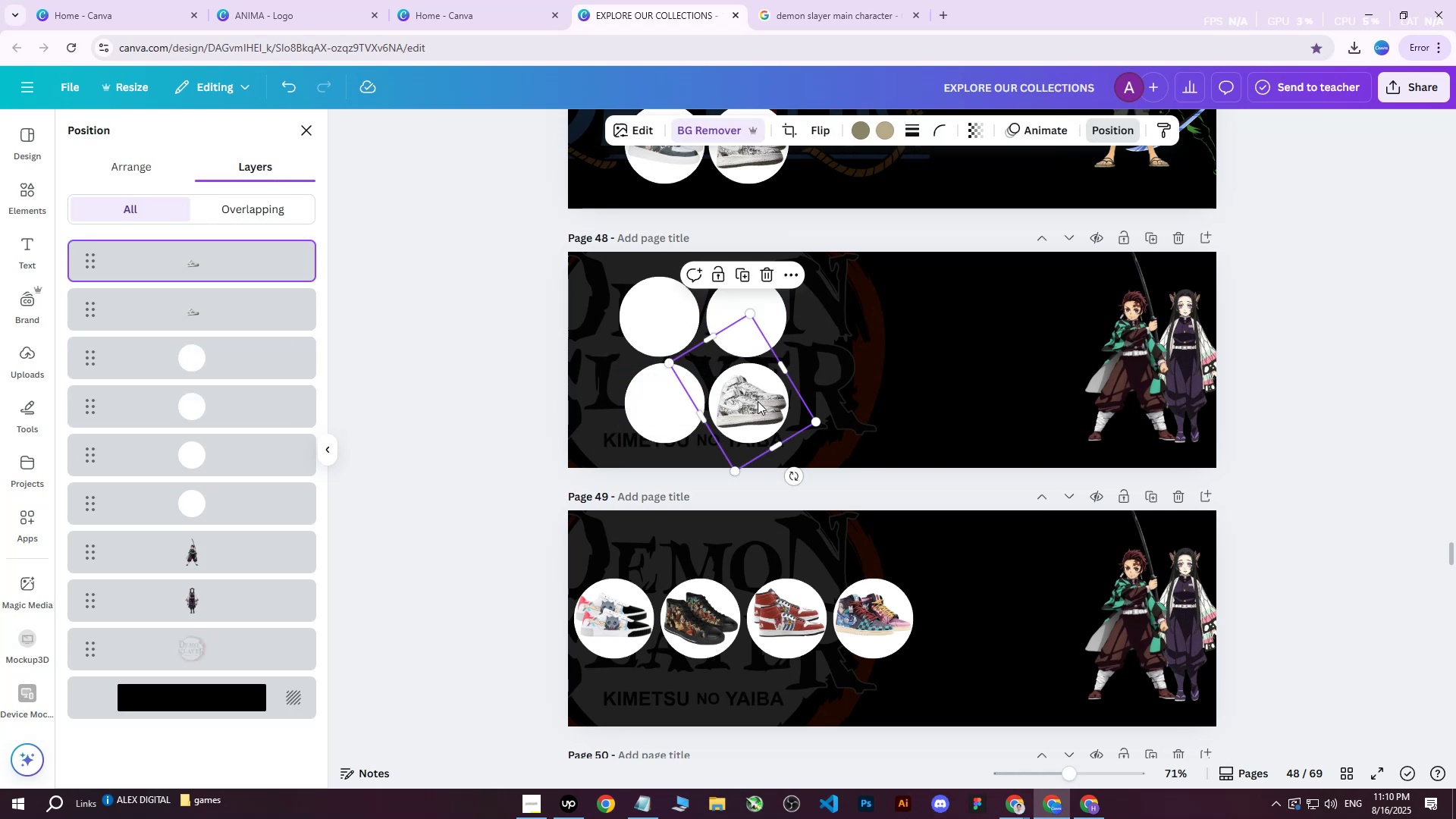 
key(Delete)
 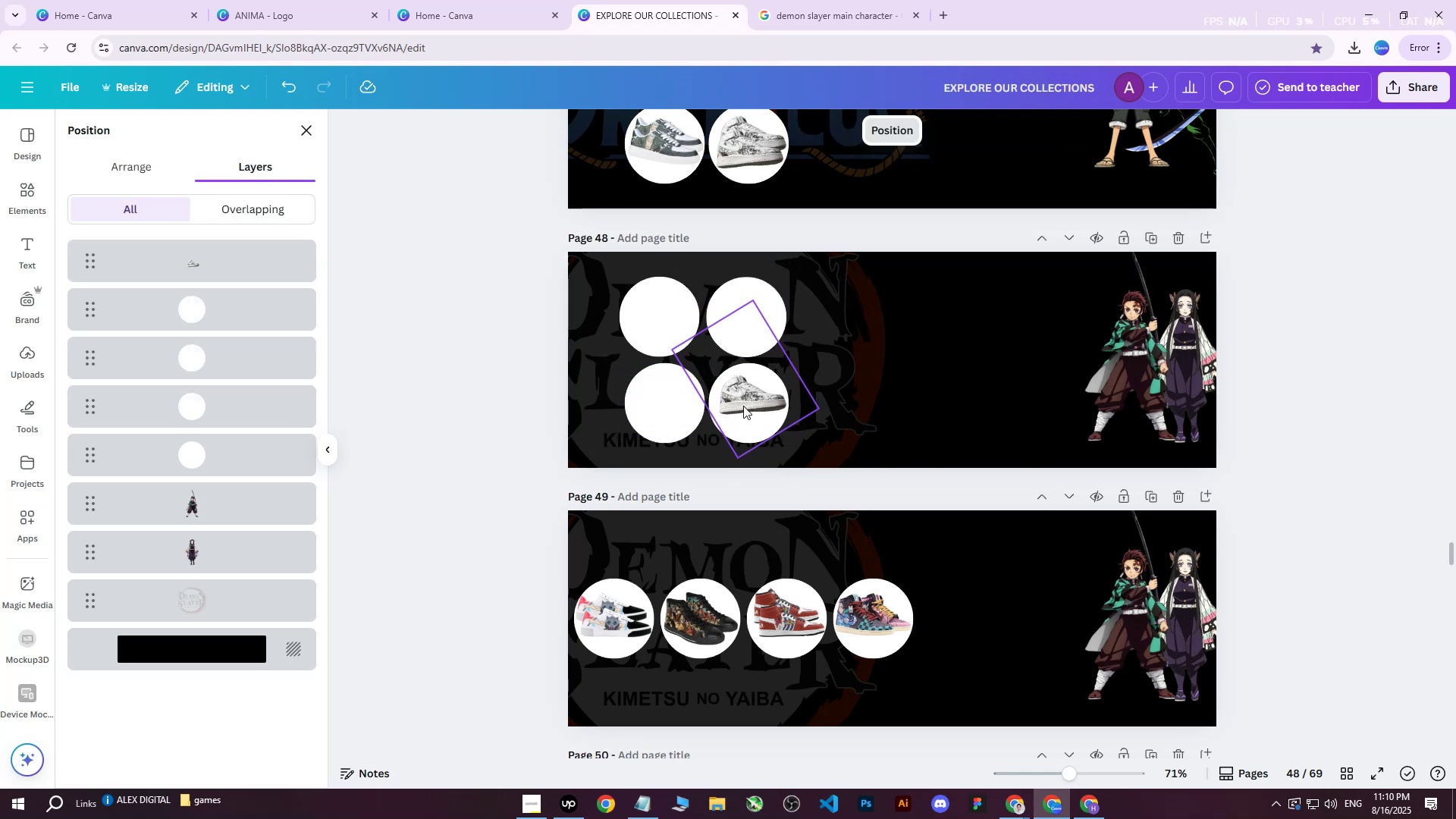 
left_click([748, 390])
 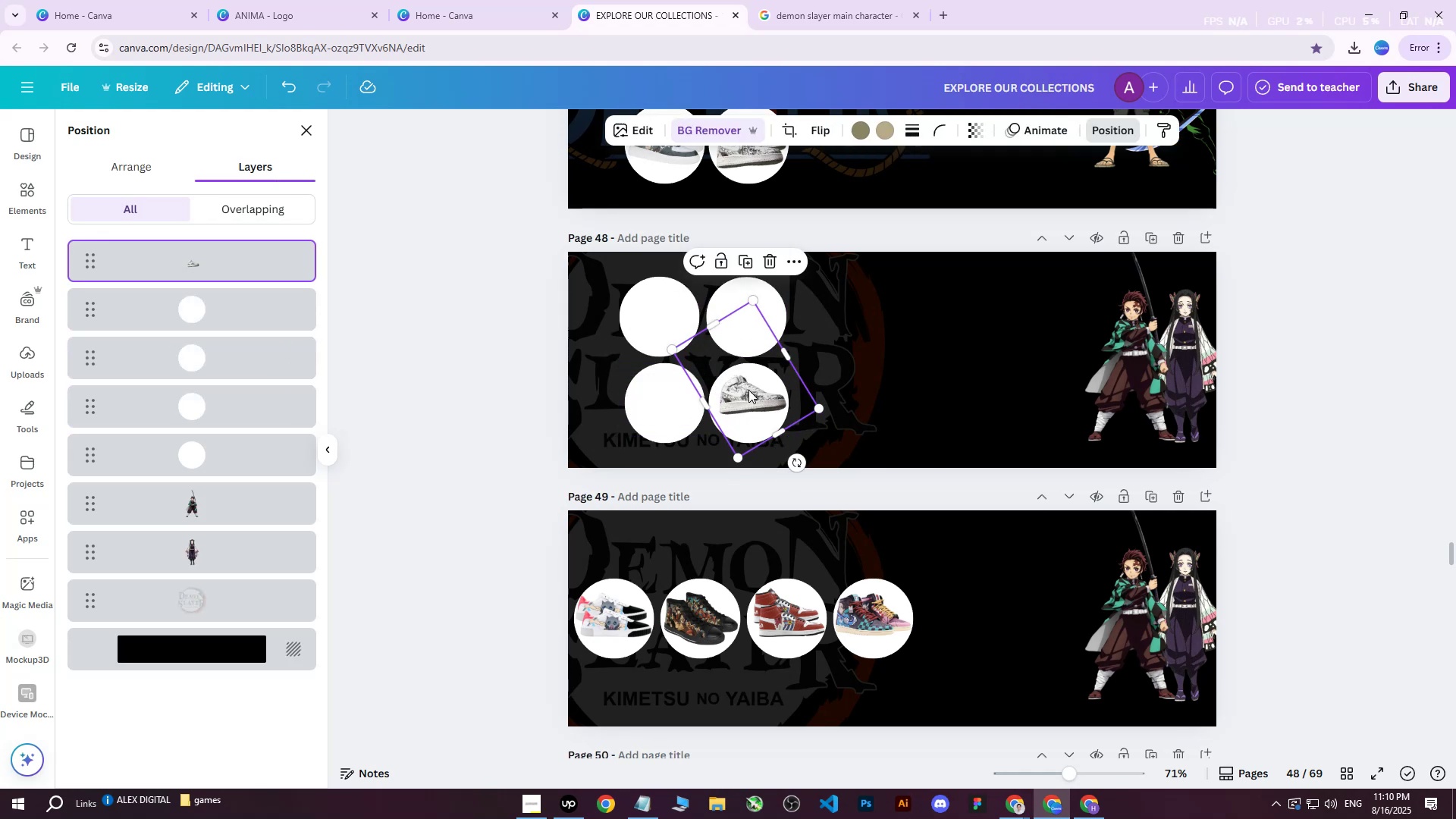 
key(Delete)
 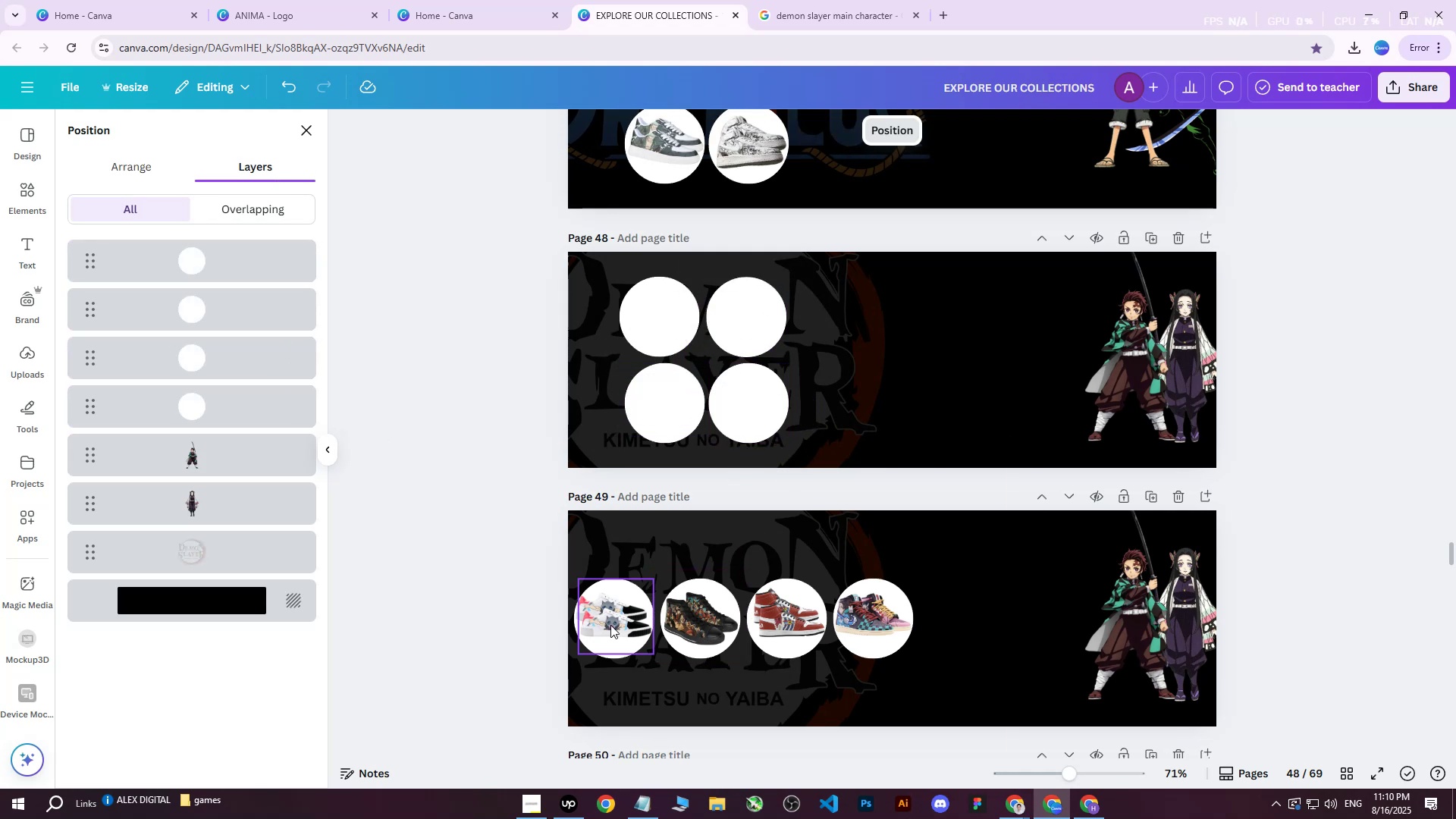 
left_click([610, 625])
 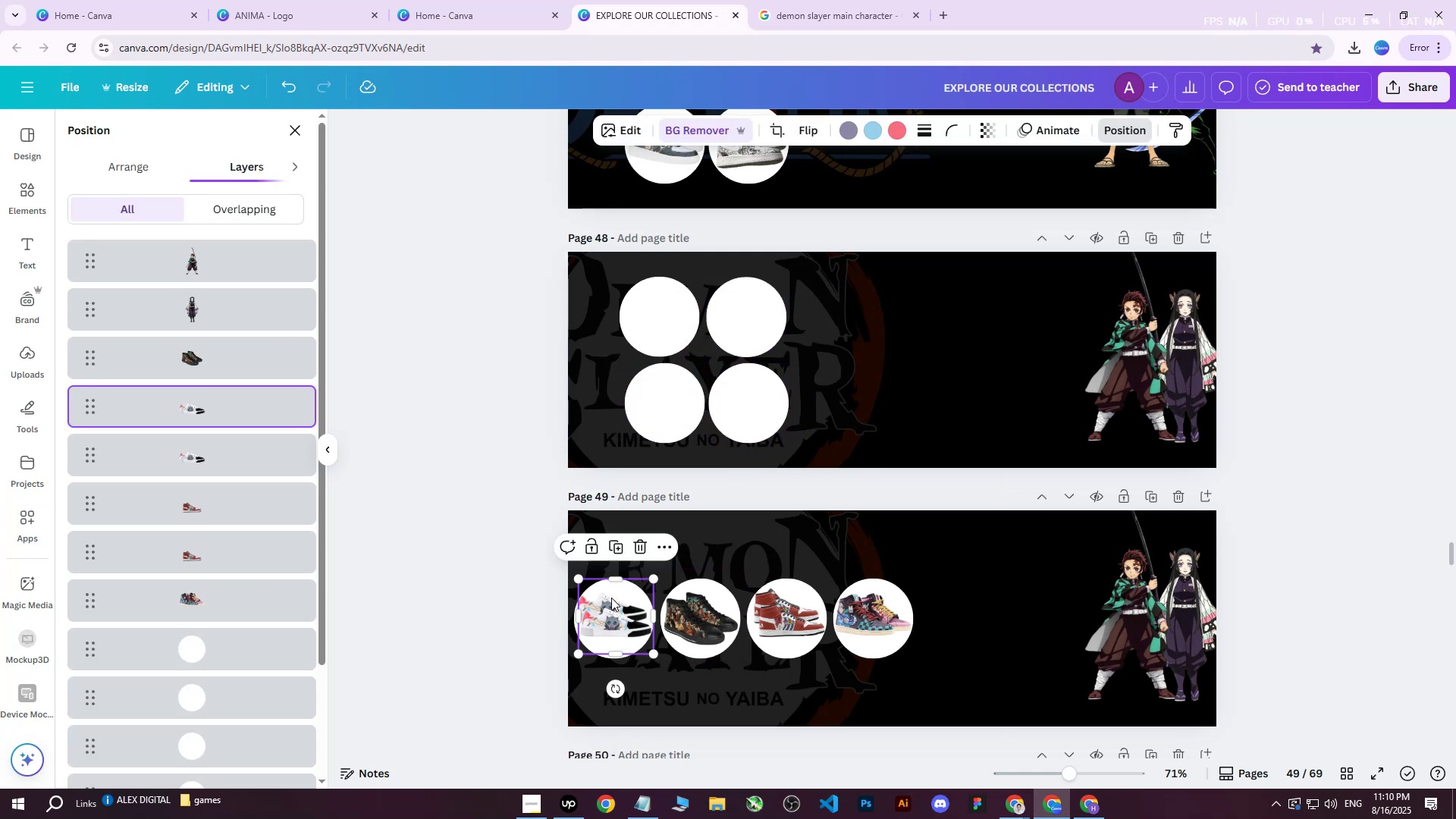 
hold_key(key=ShiftLeft, duration=0.54)
 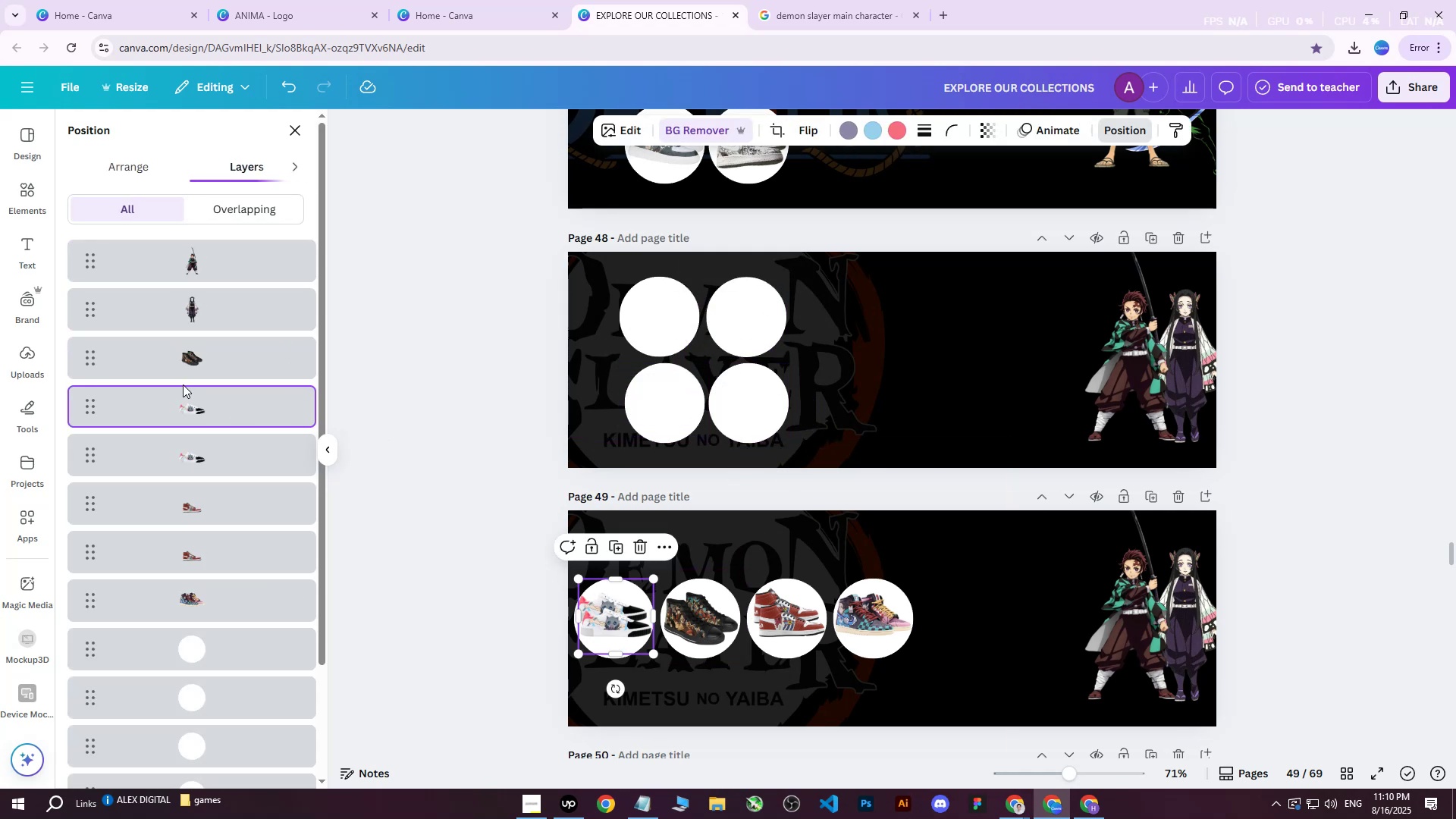 
hold_key(key=ShiftLeft, duration=0.62)
left_click([195, 471])
 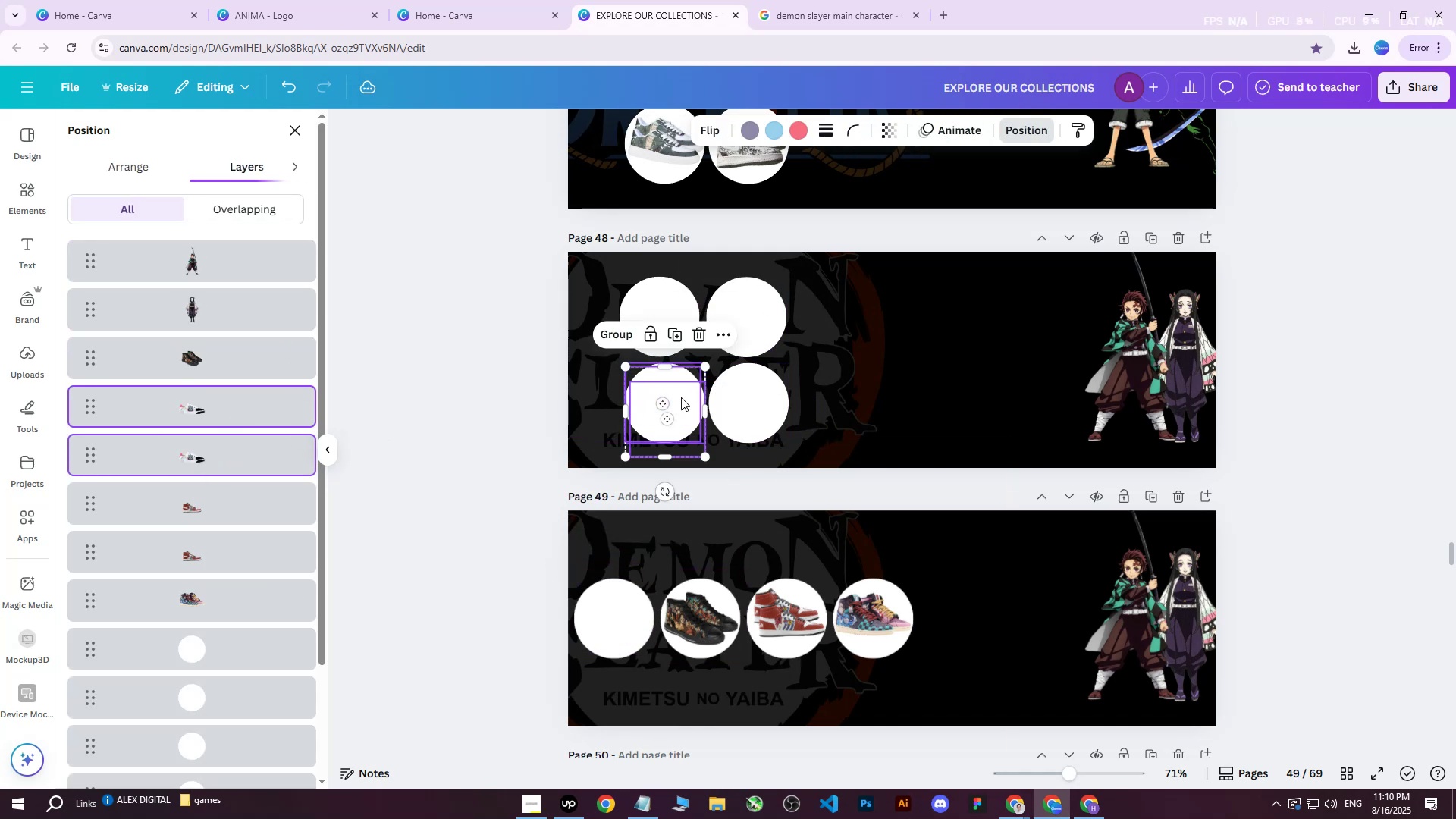 
key(Control+Z)
 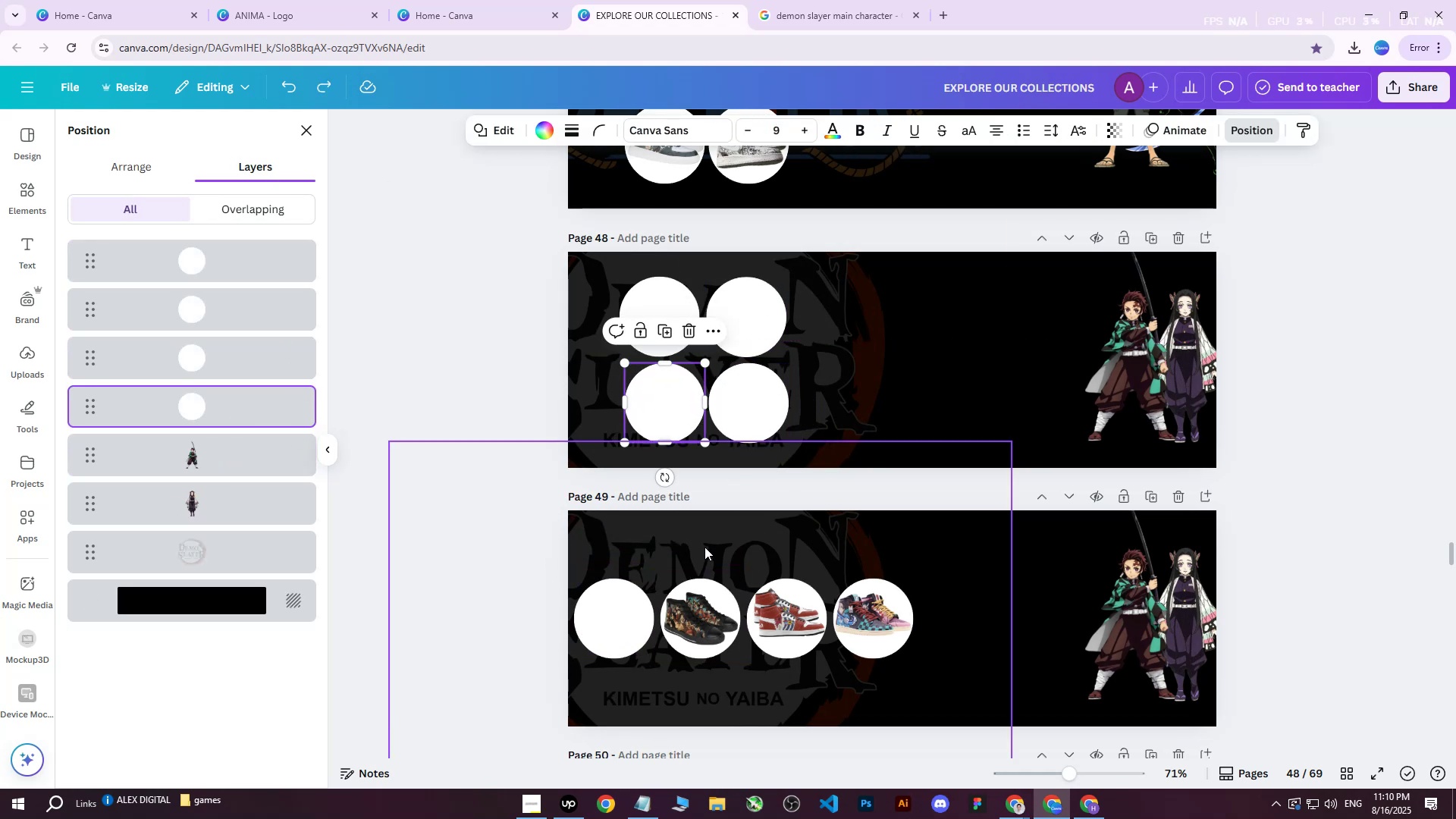 
key(Control+Z)
 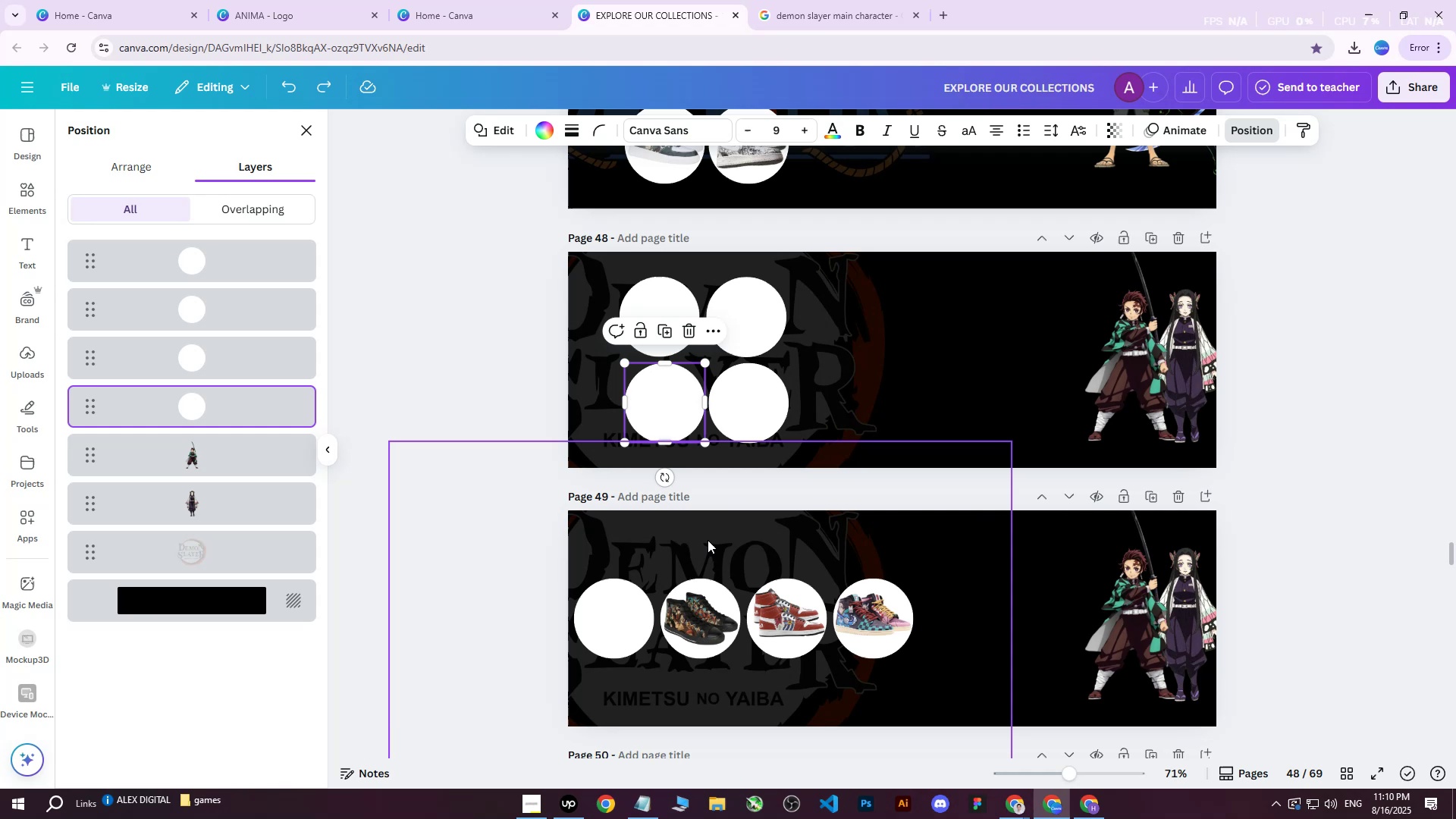 
key(Control+Z)
 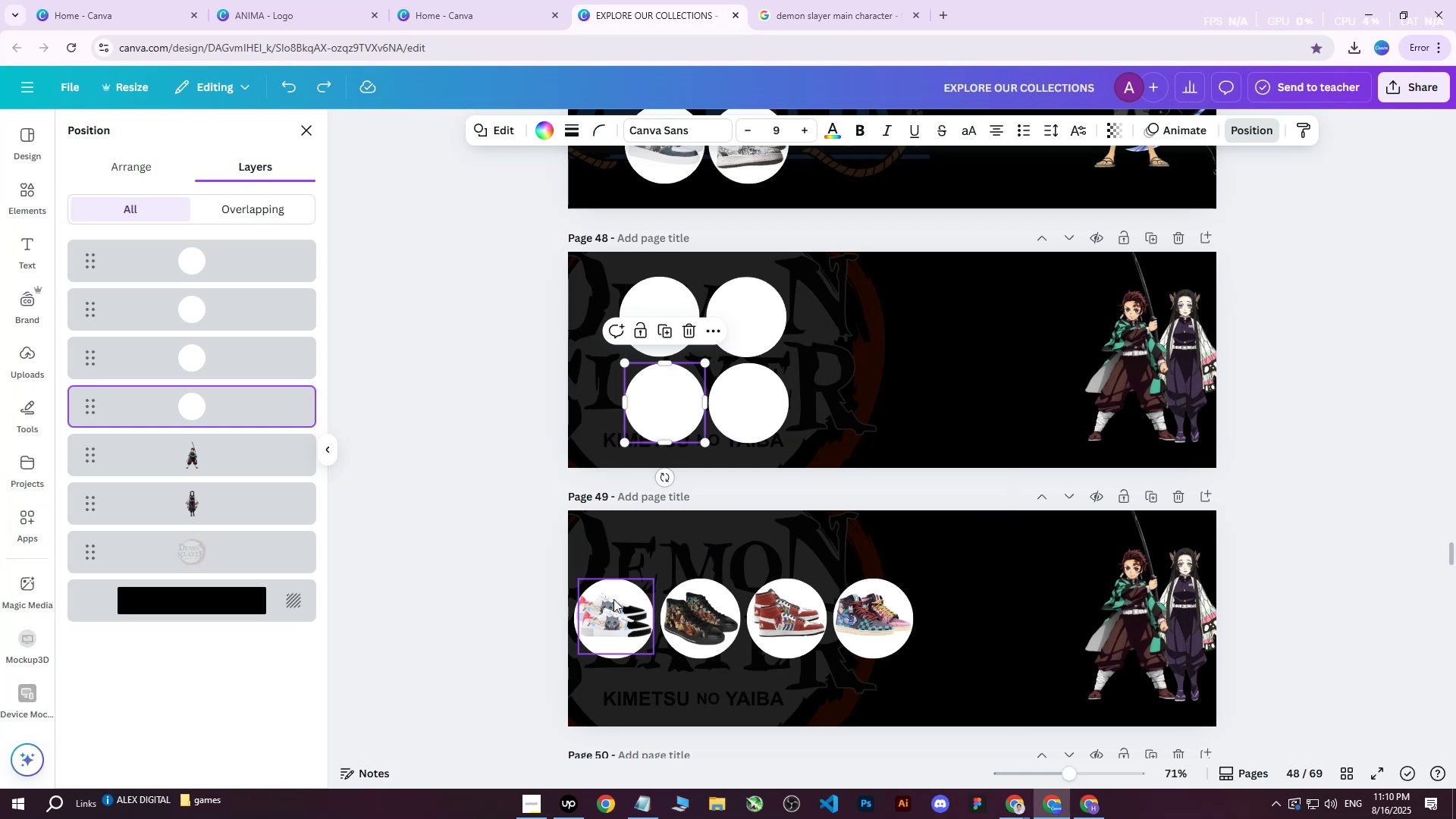 
left_click([610, 604])
 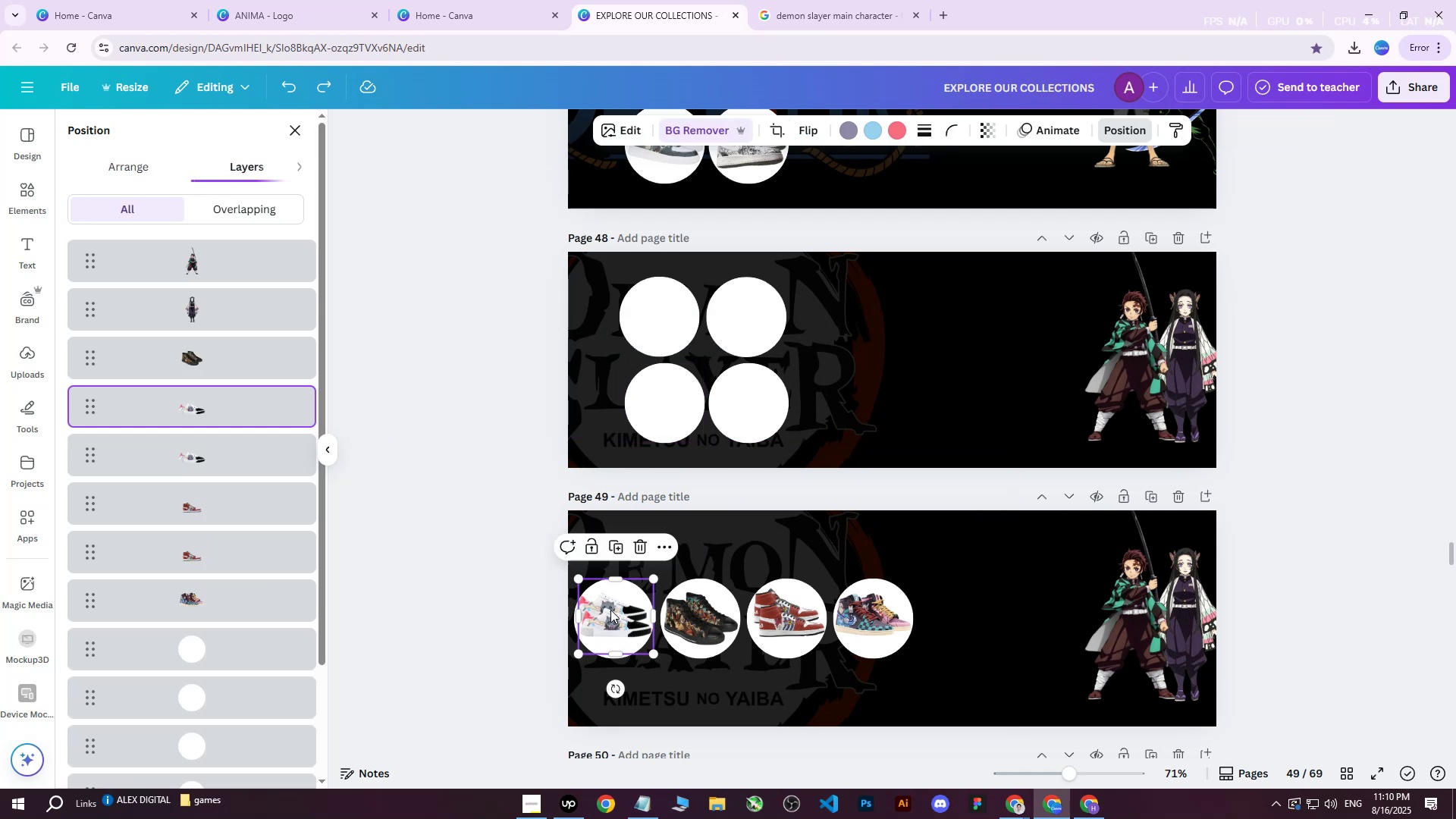 
key(Shift+ShiftLeft)
 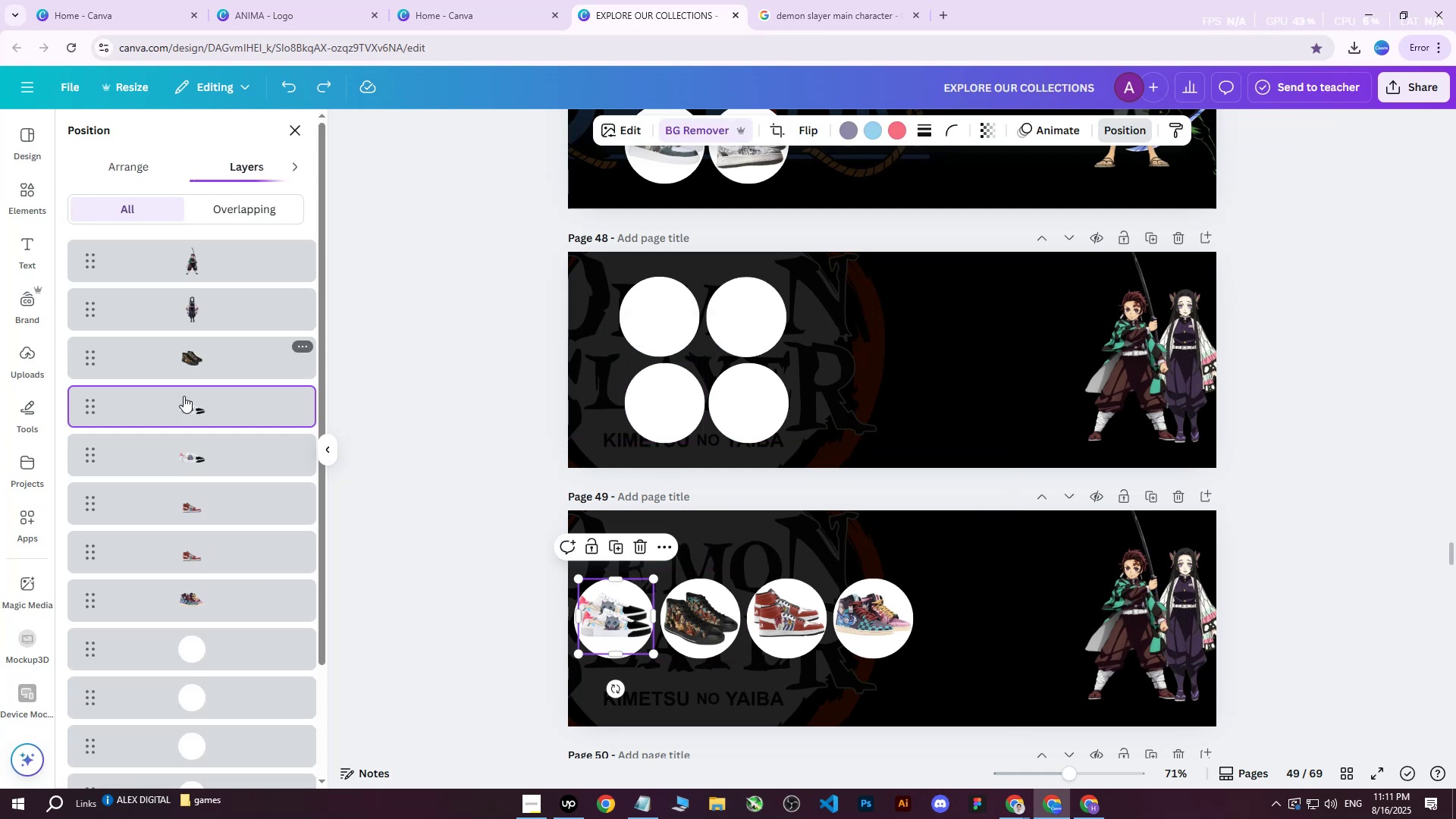 
key(Shift+ShiftLeft)
 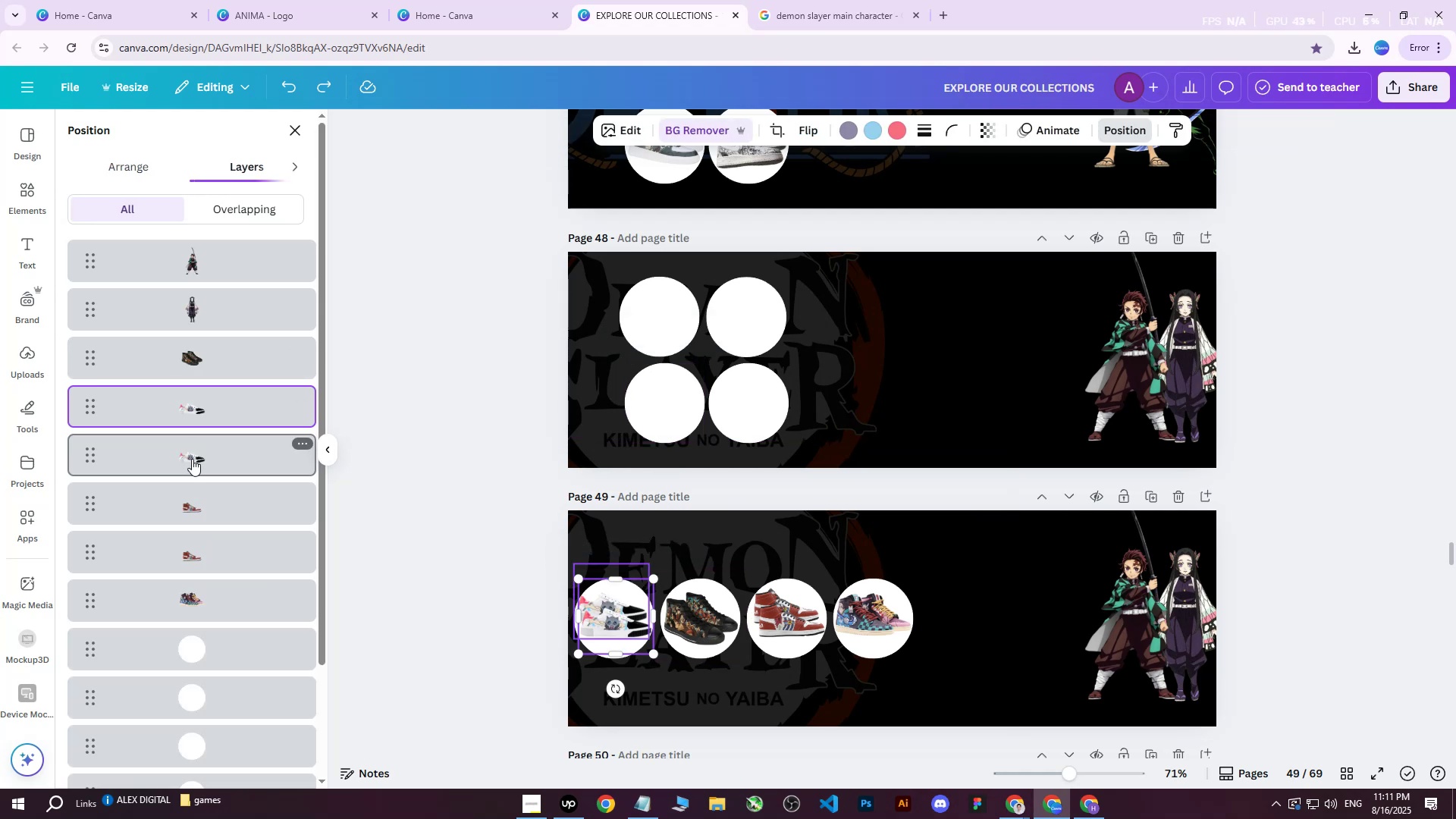 
left_click([192, 459])
 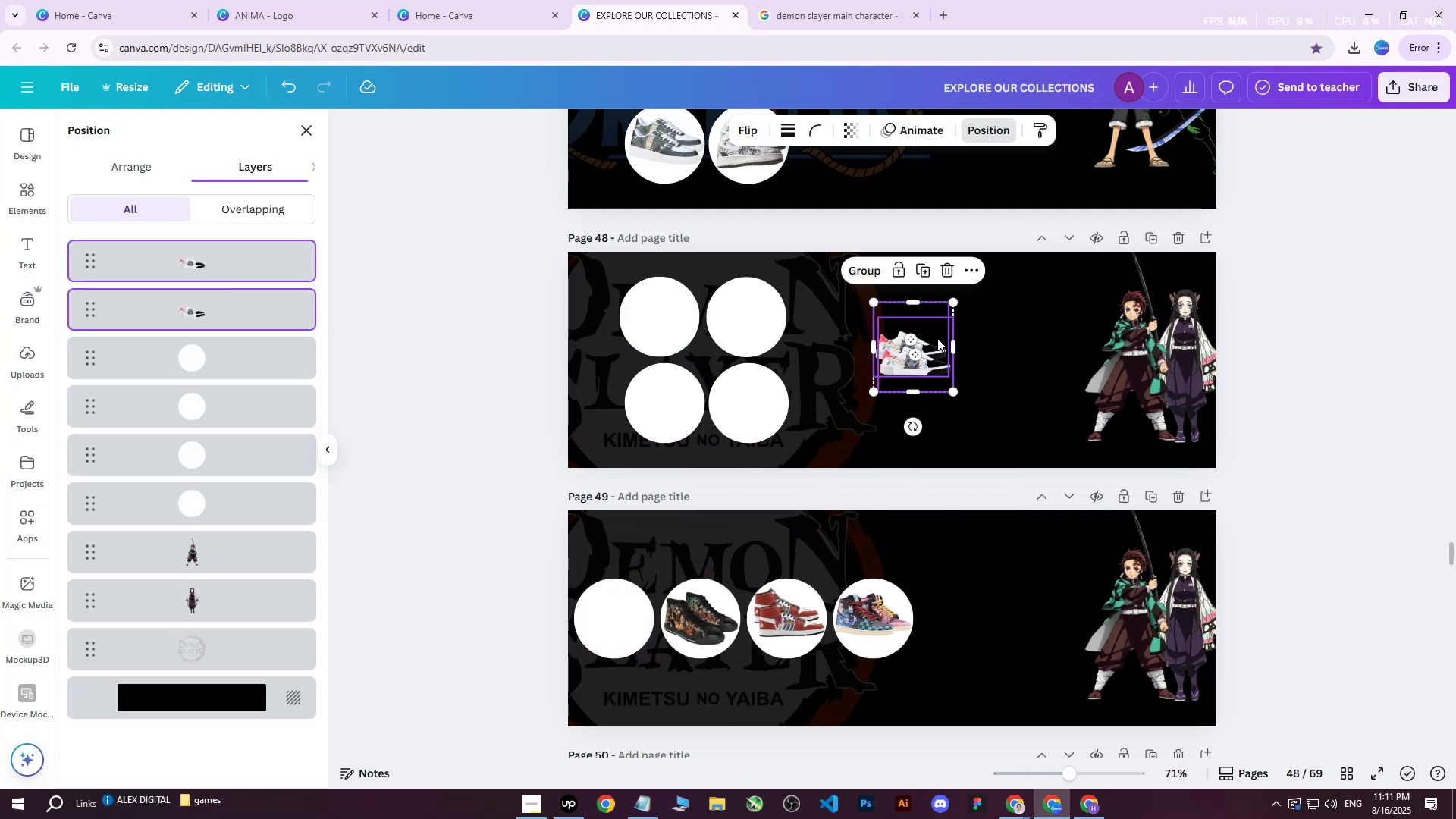 
hold_key(key=ControlLeft, duration=0.56)
scroll: coordinate [675, 398], scroll_direction: up, amount: 4.0
 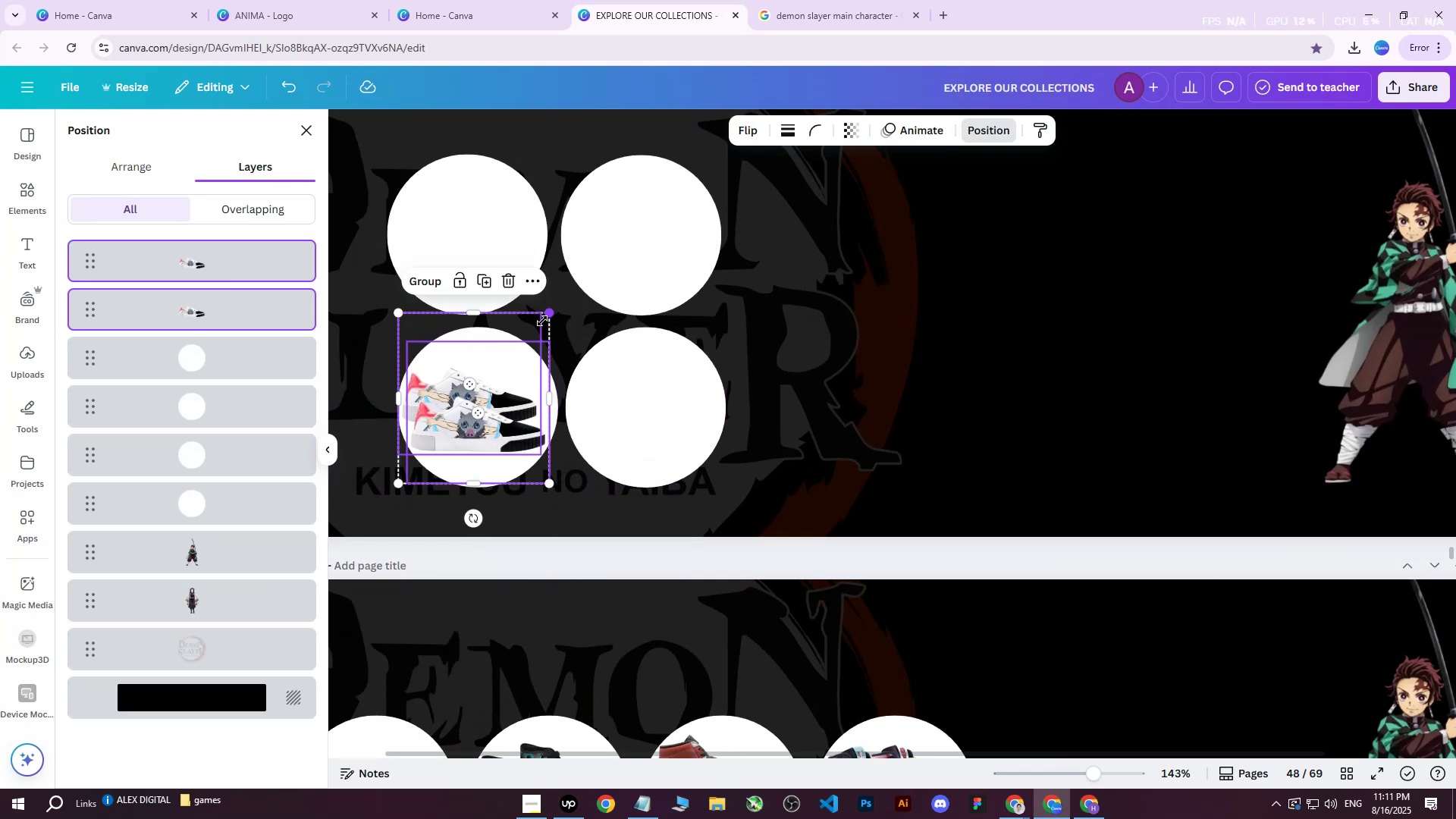 
wait(8.24)
 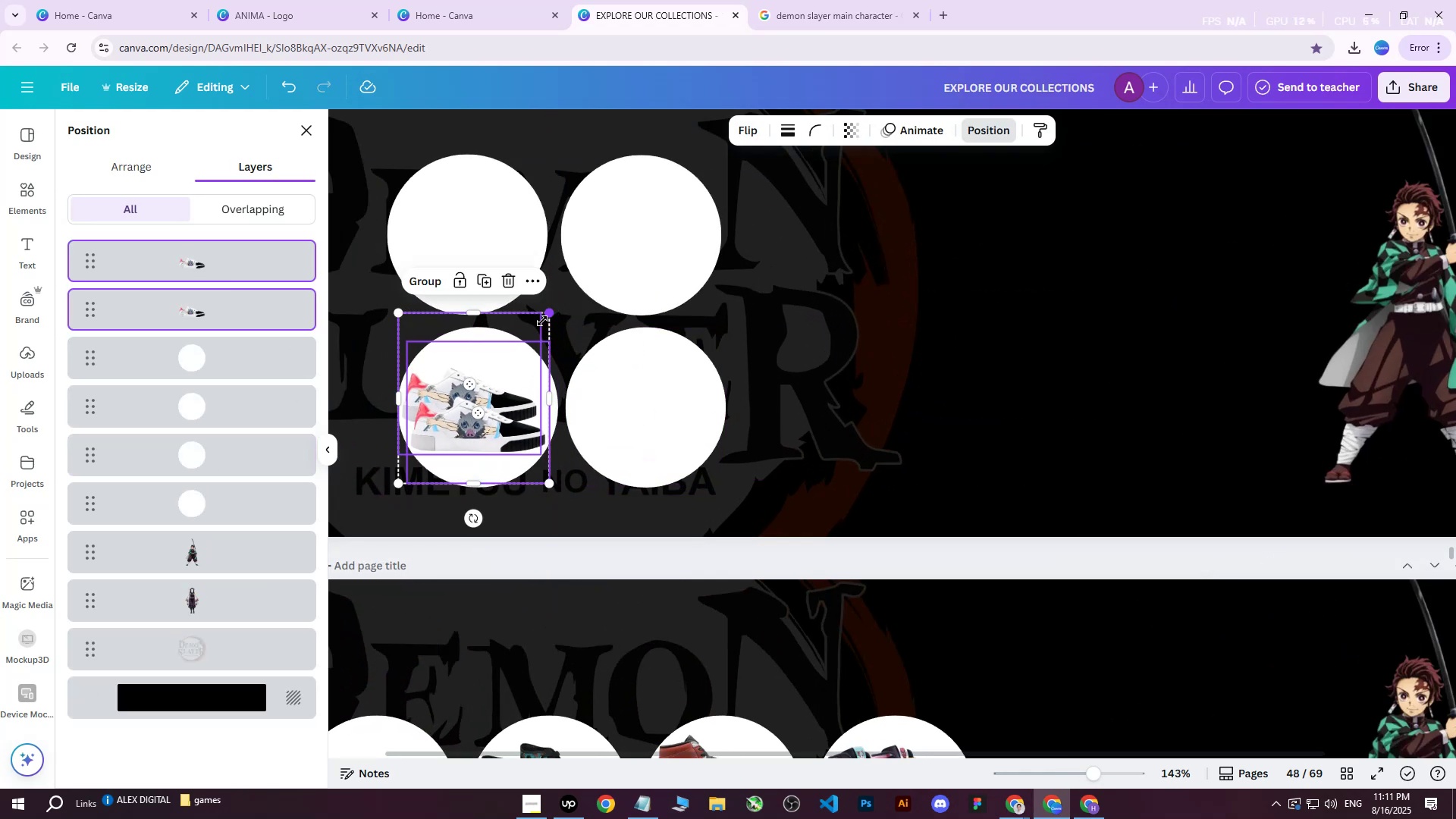 
key(ArrowLeft)
 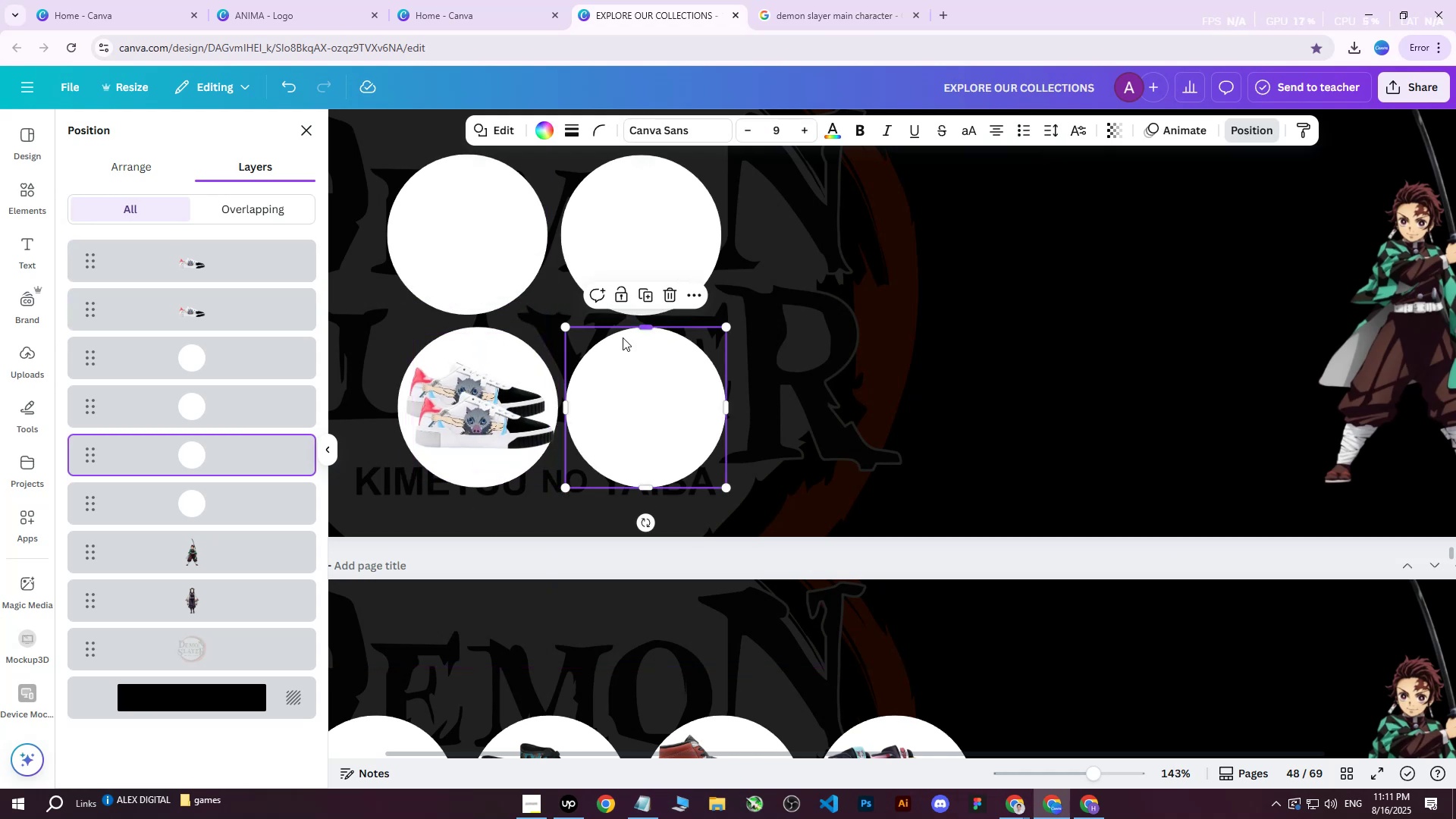 
double_click([491, 383])
 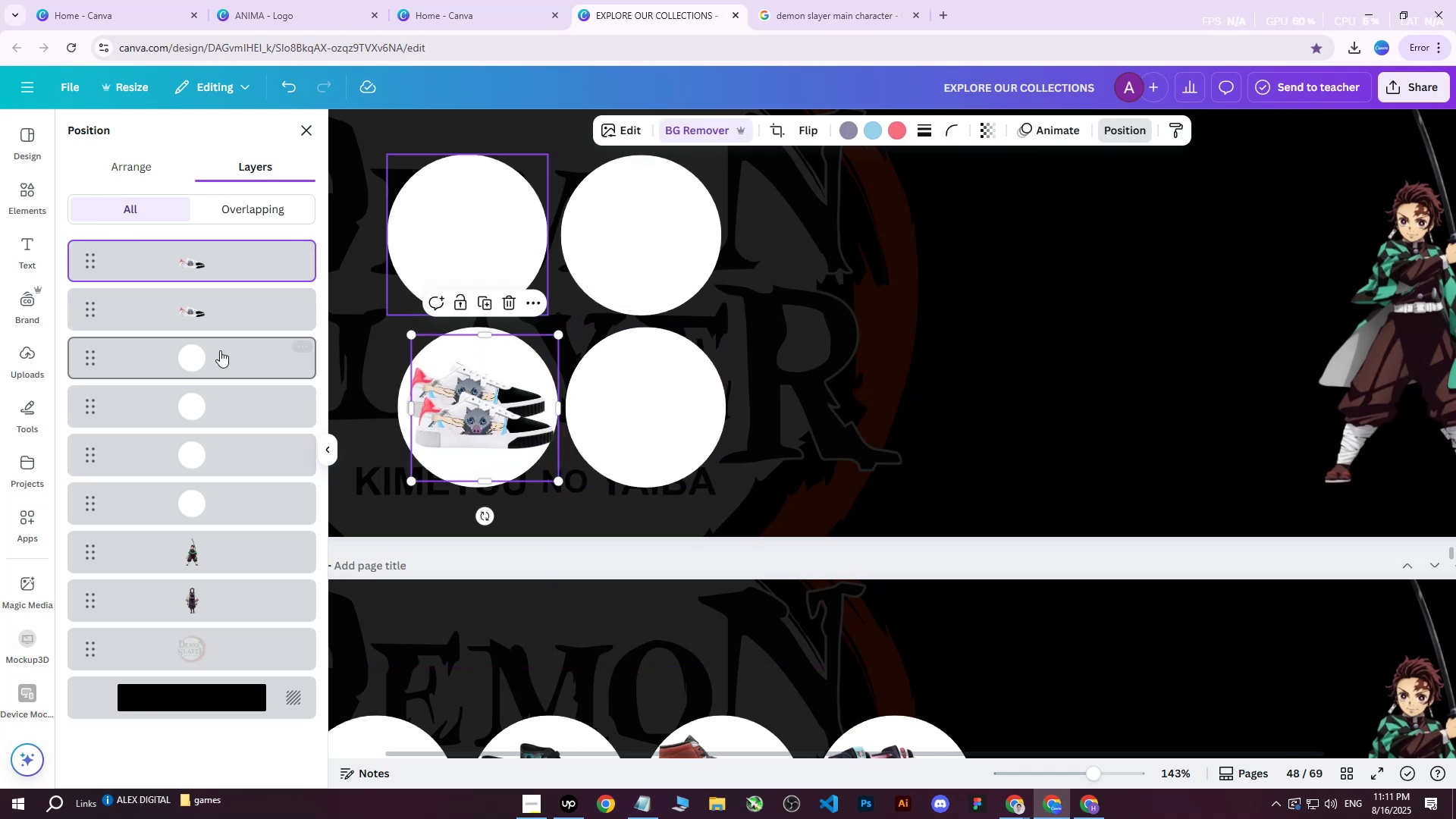 
hold_key(key=ShiftLeft, duration=0.76)
left_click([199, 303])
 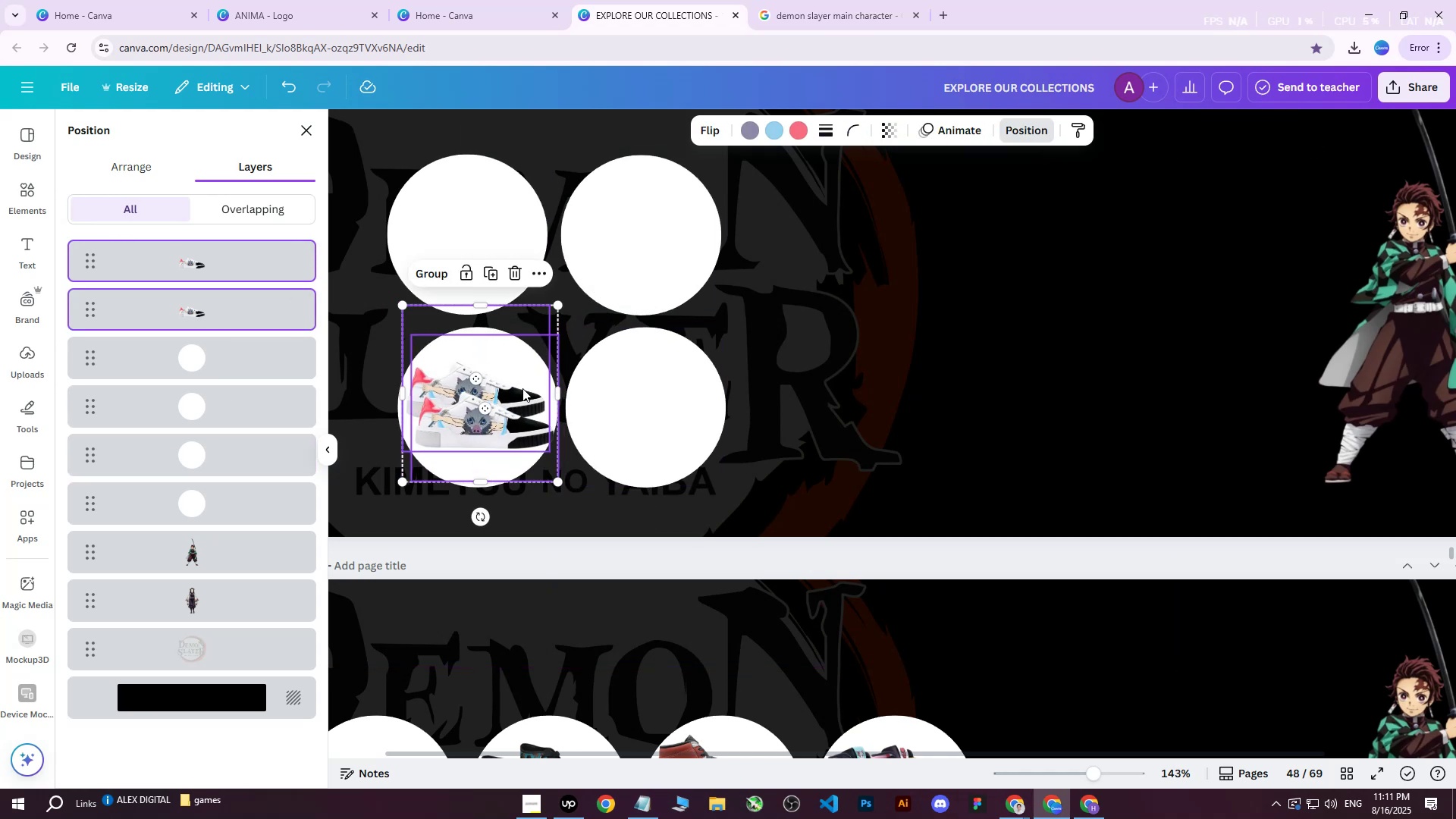 
key(ArrowLeft)
 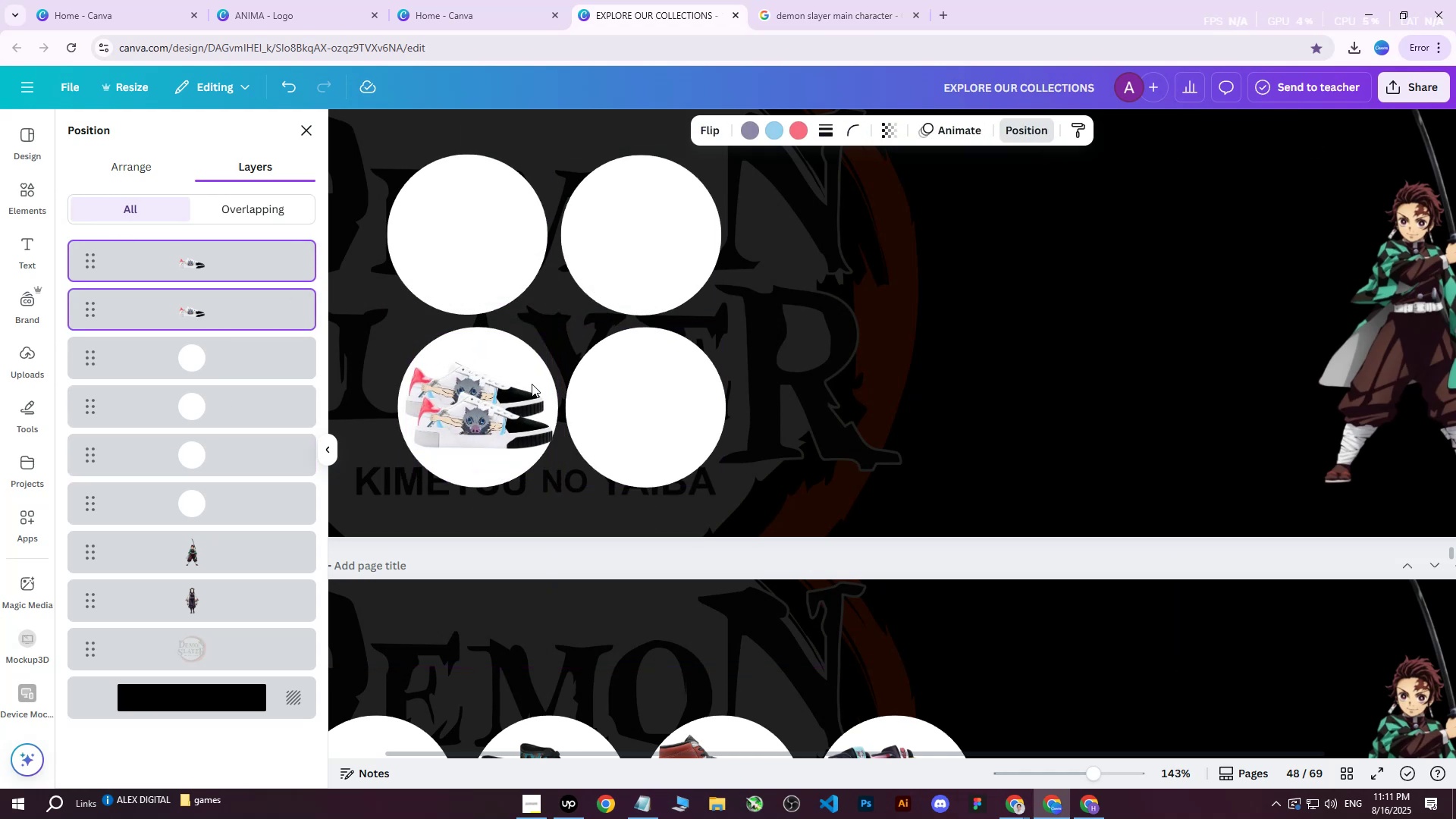 
key(ArrowLeft)
 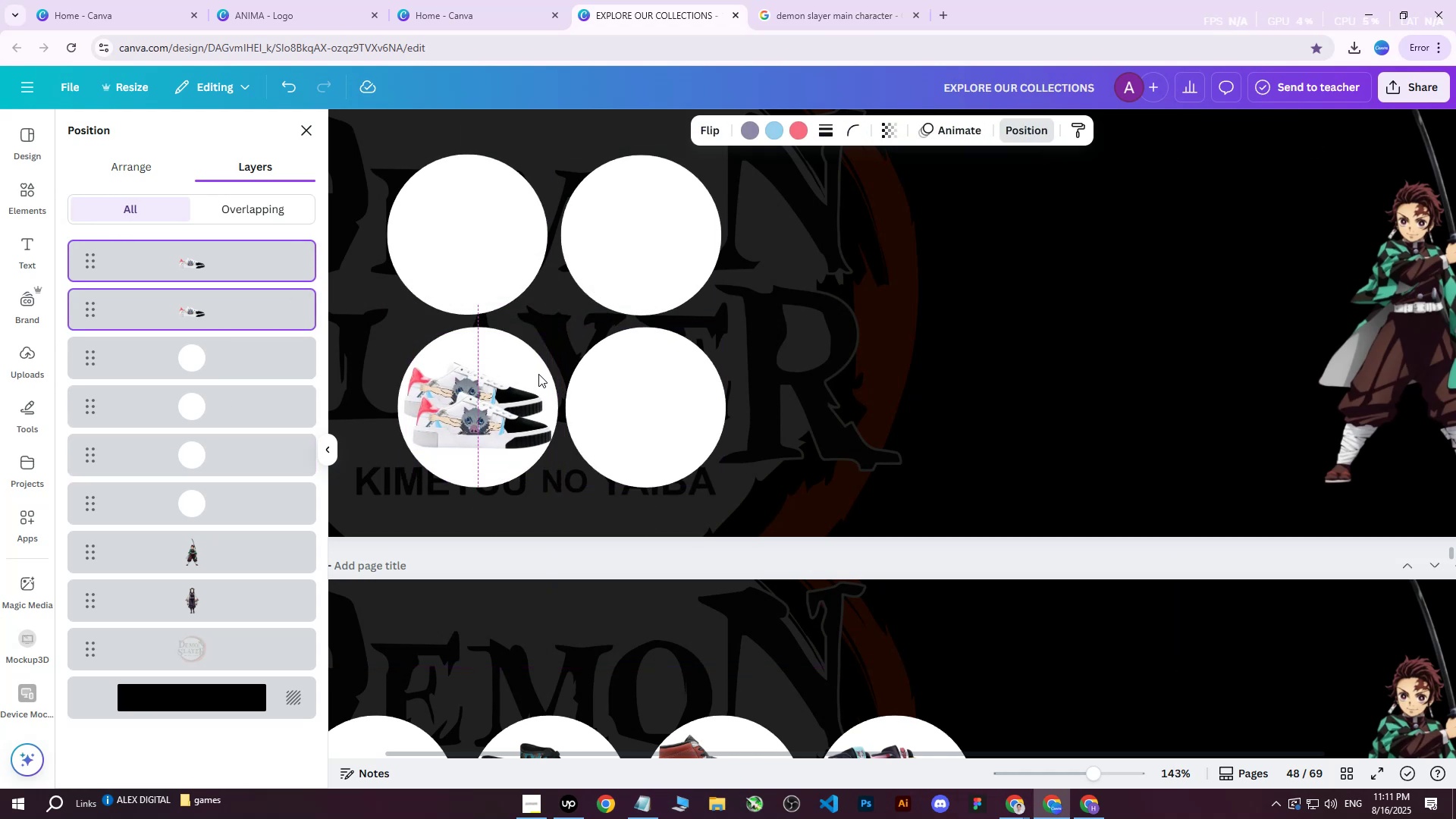 
key(ArrowLeft)
 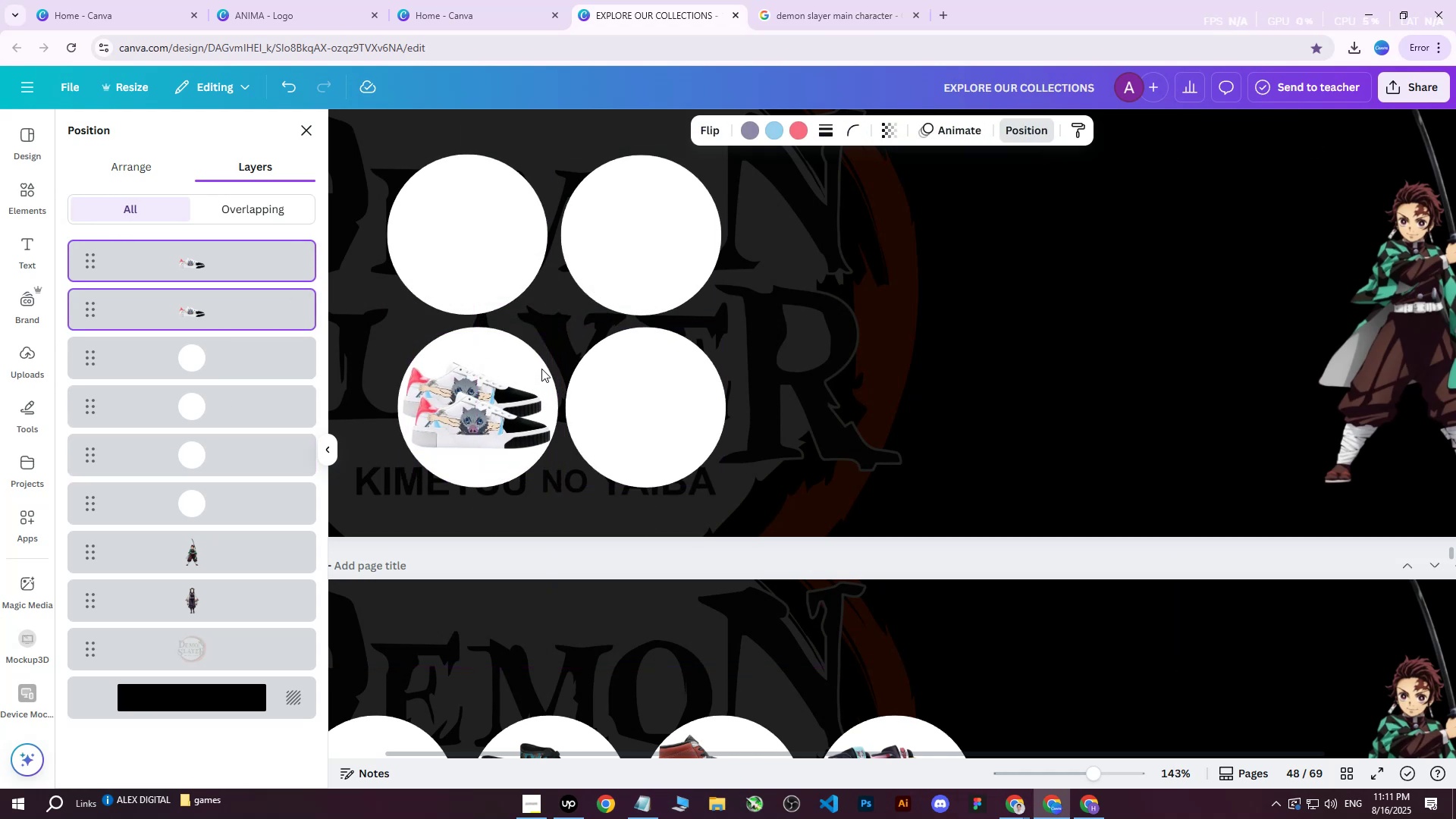 
key(ArrowLeft)
 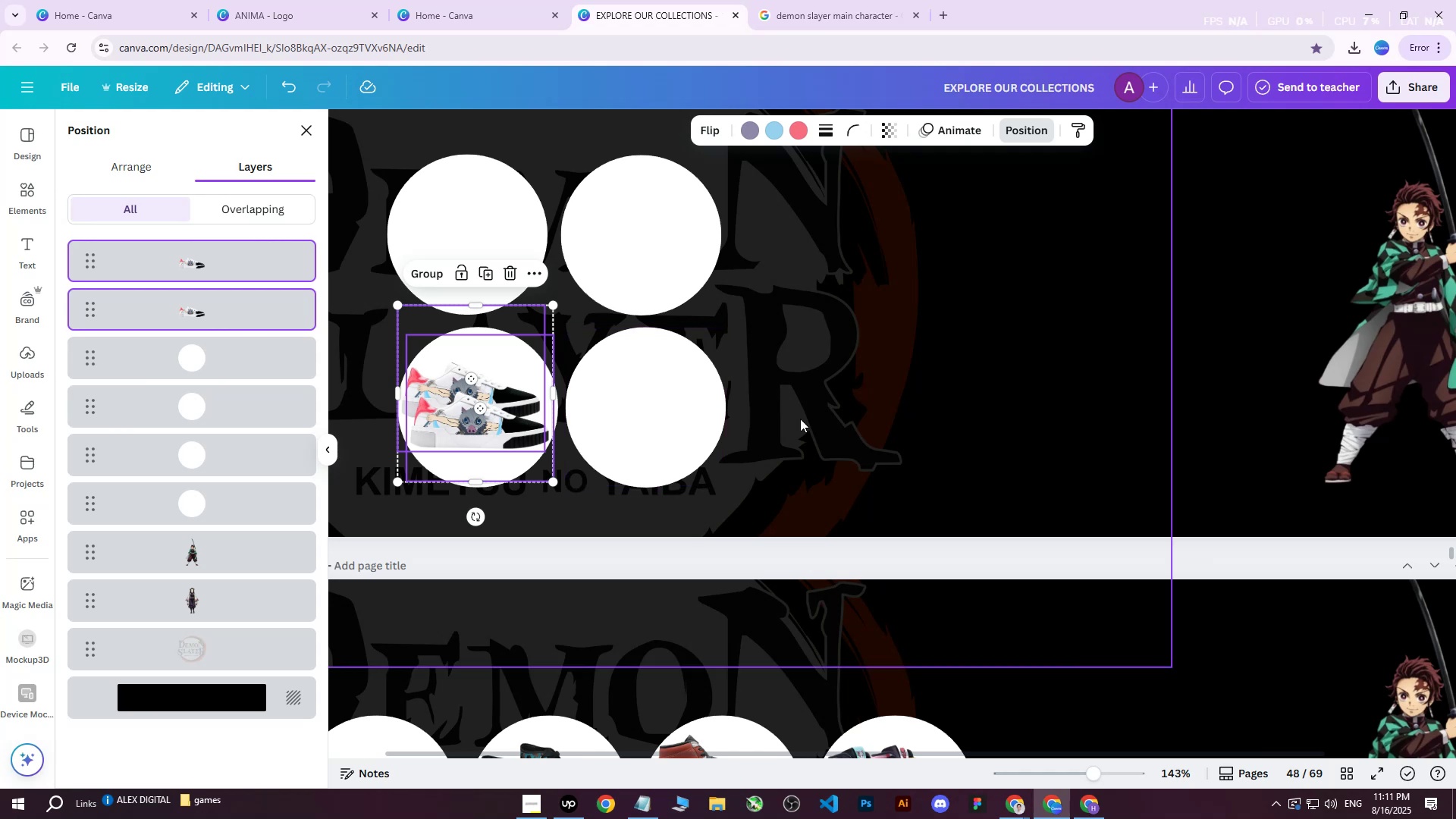 
scroll: coordinate [893, 416], scroll_direction: down, amount: 4.0
 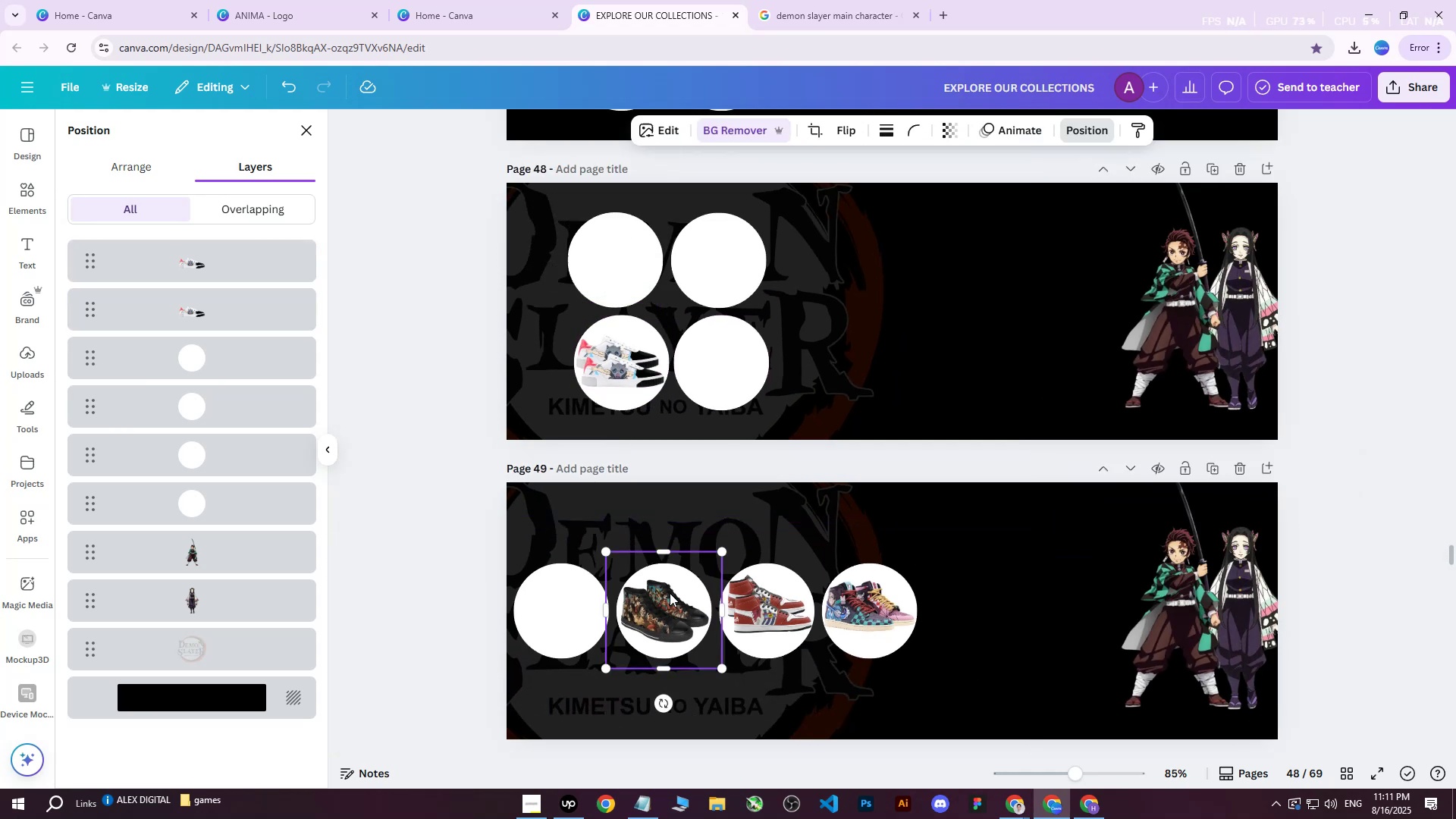 
hold_key(key=ControlLeft, duration=0.51)
 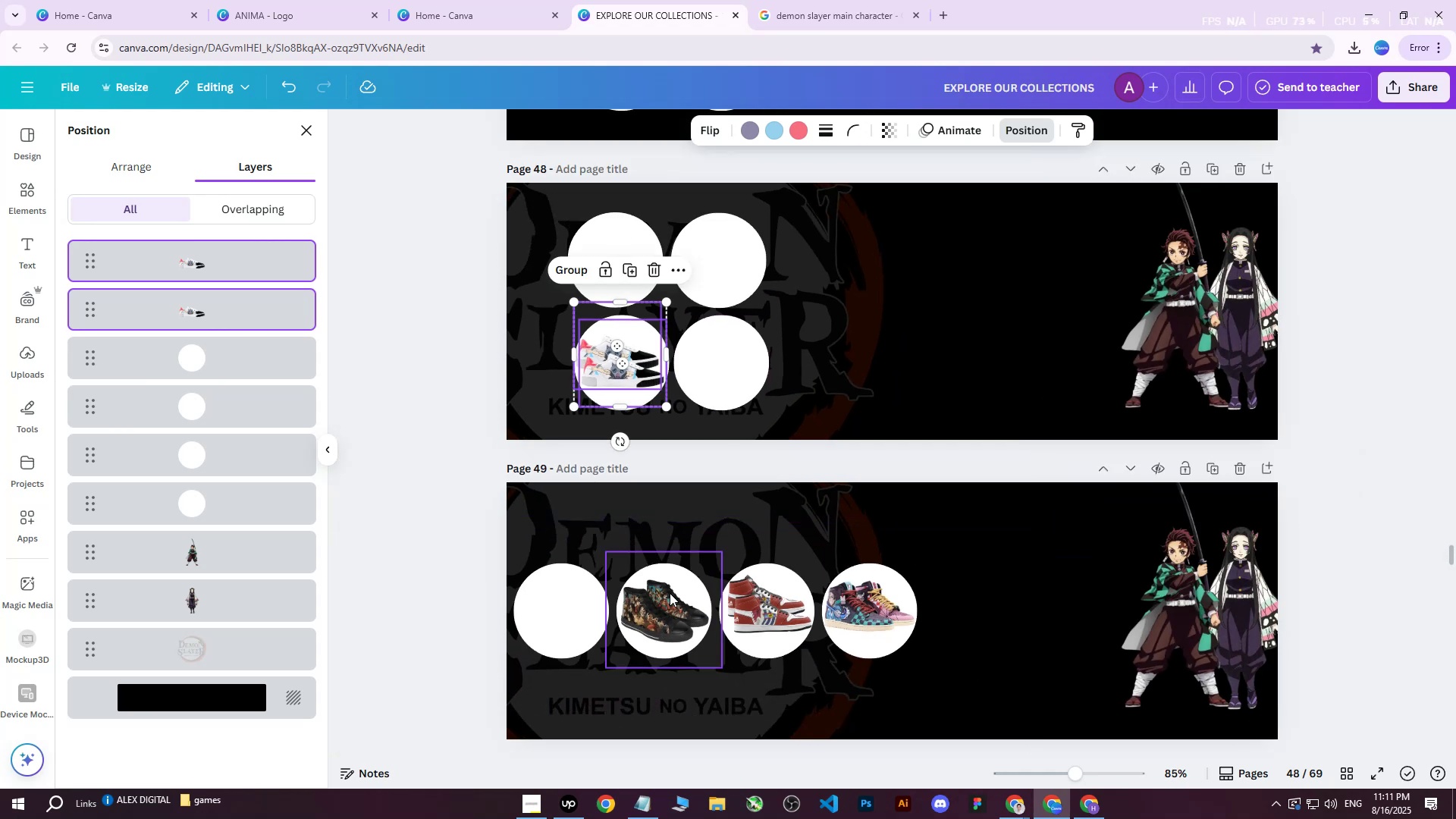 
left_click([670, 593])
 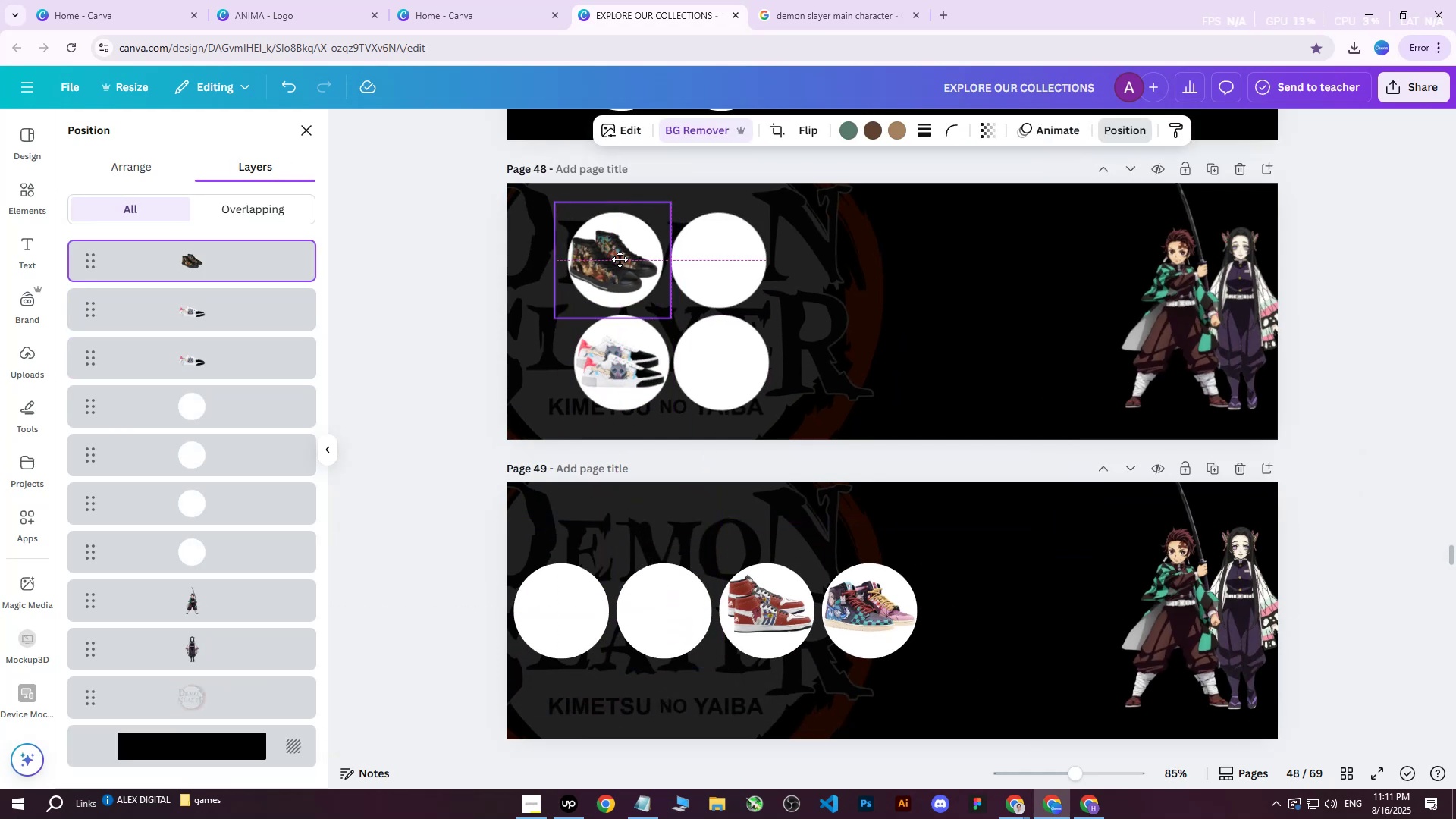 
key(ArrowUp)
 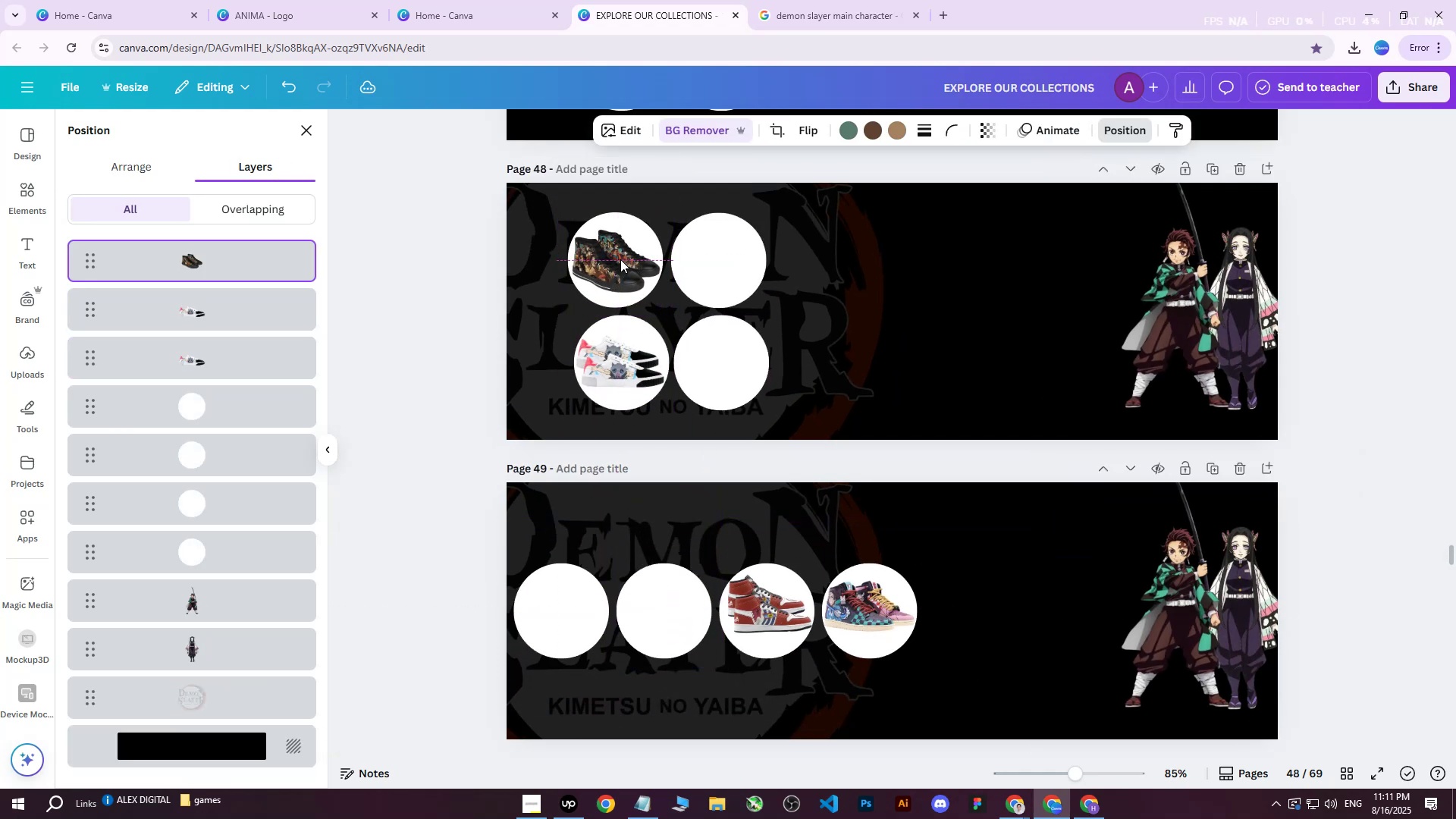 
key(ArrowRight)
 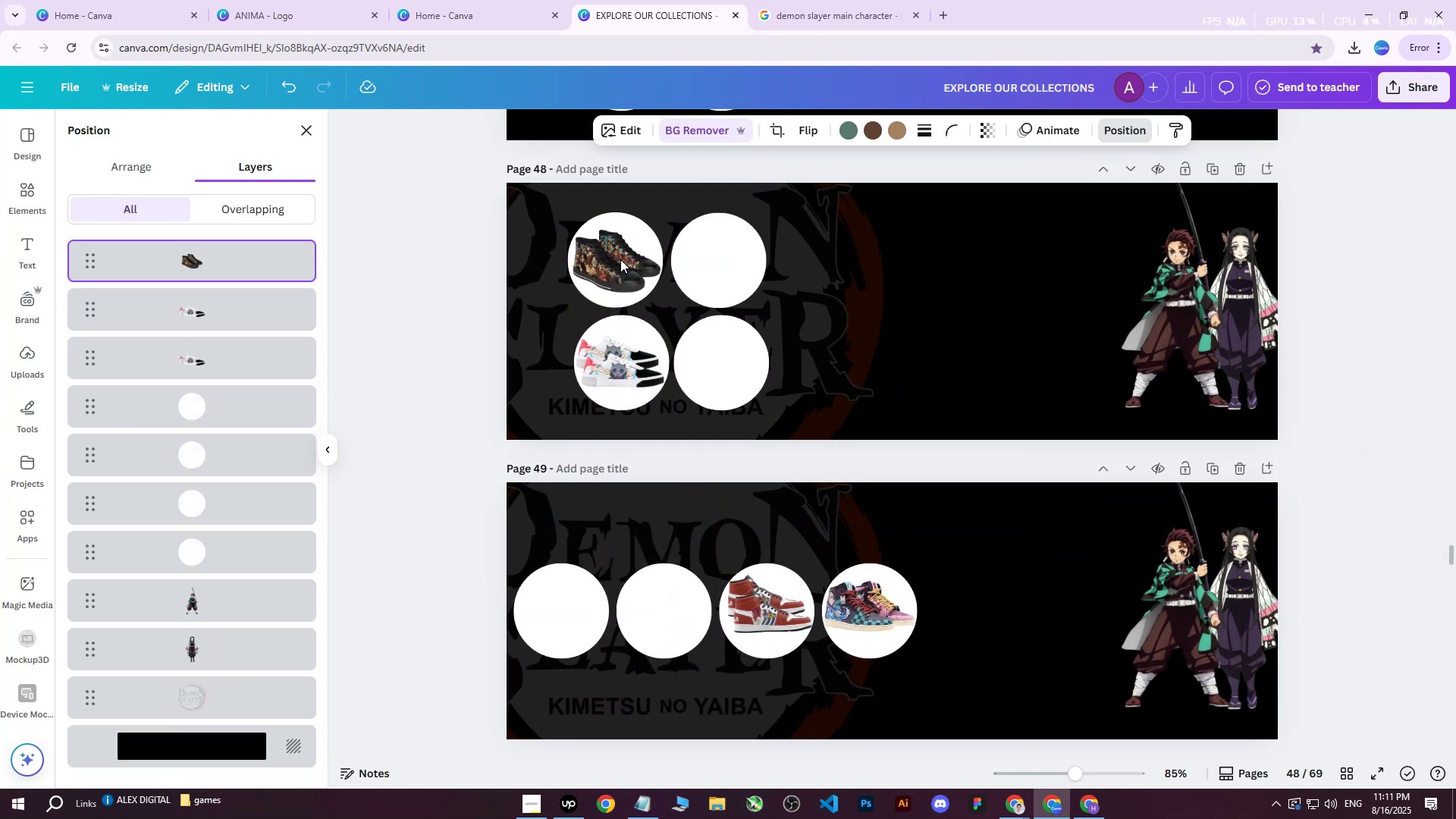 
key(ArrowLeft)
 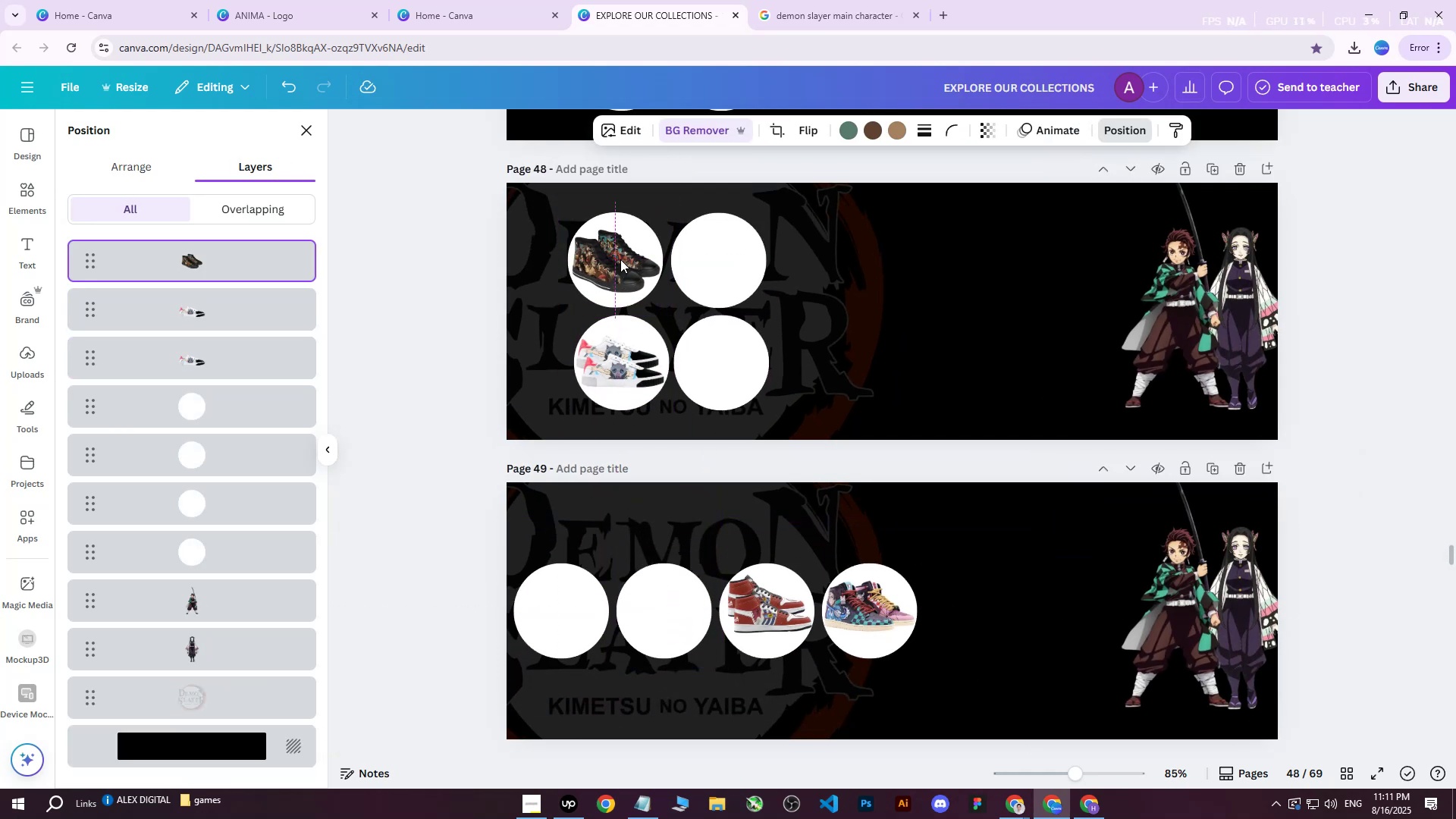 
key(ArrowUp)
 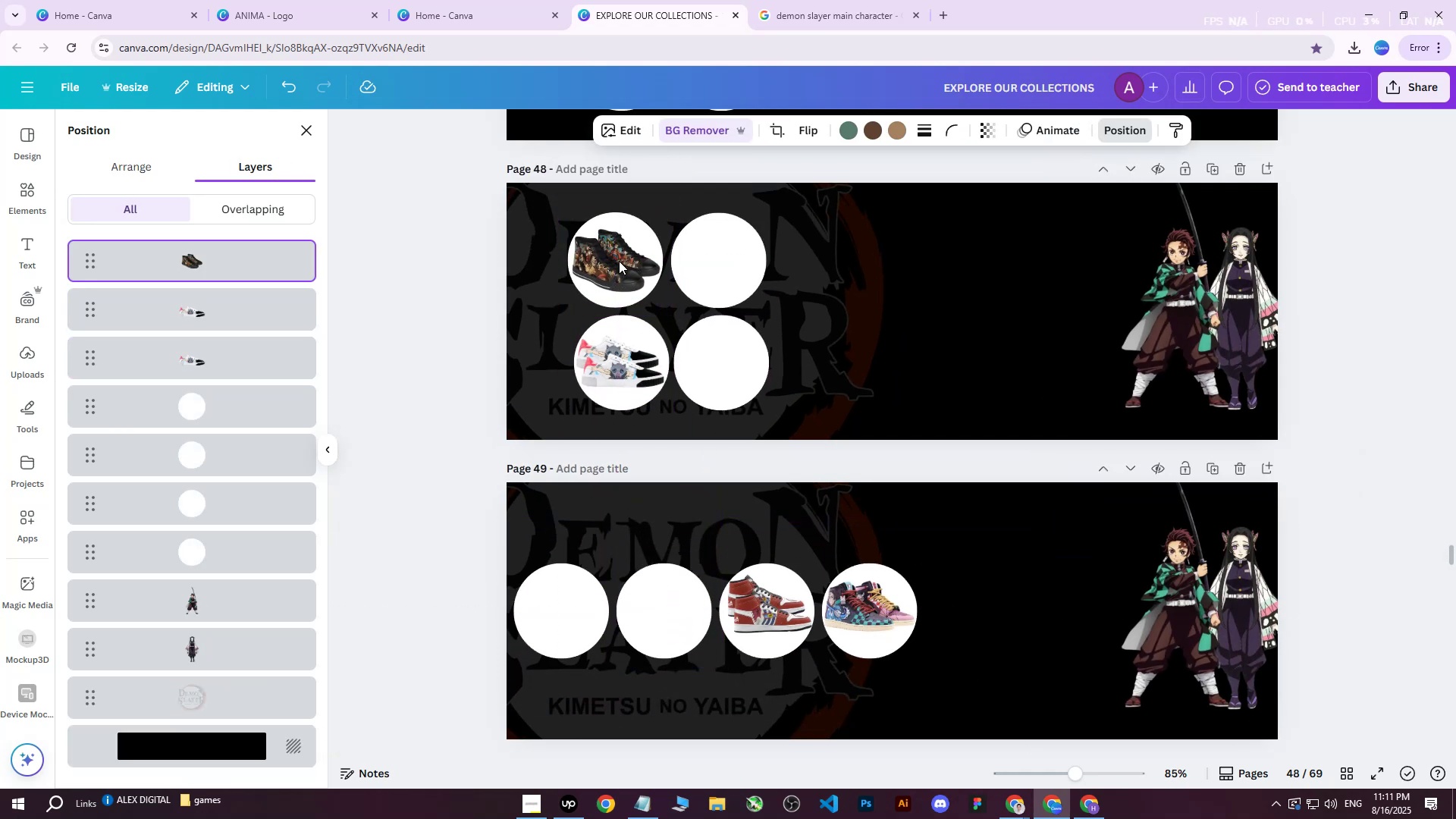 
key(ArrowDown)
 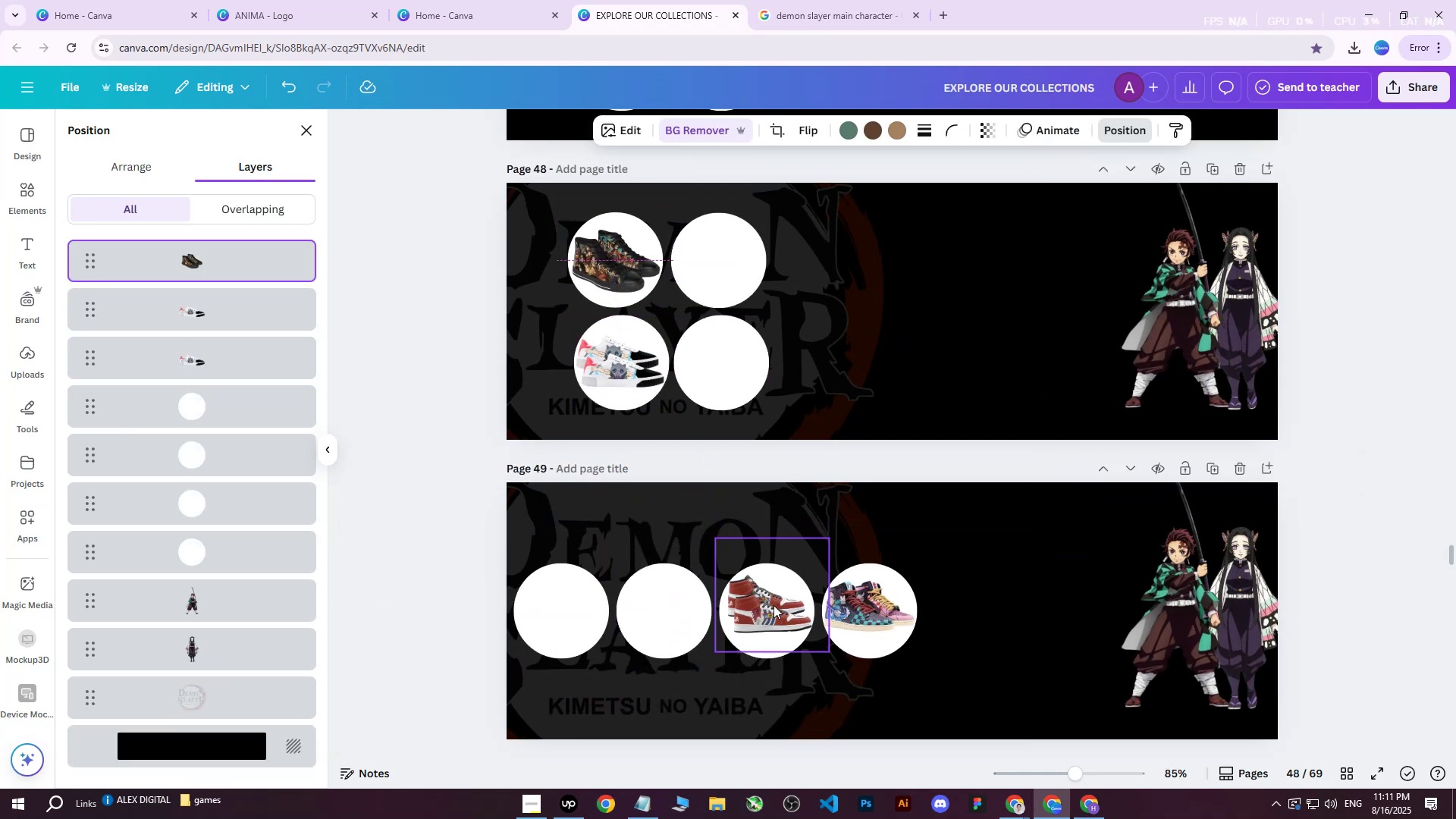 
left_click([774, 605])
 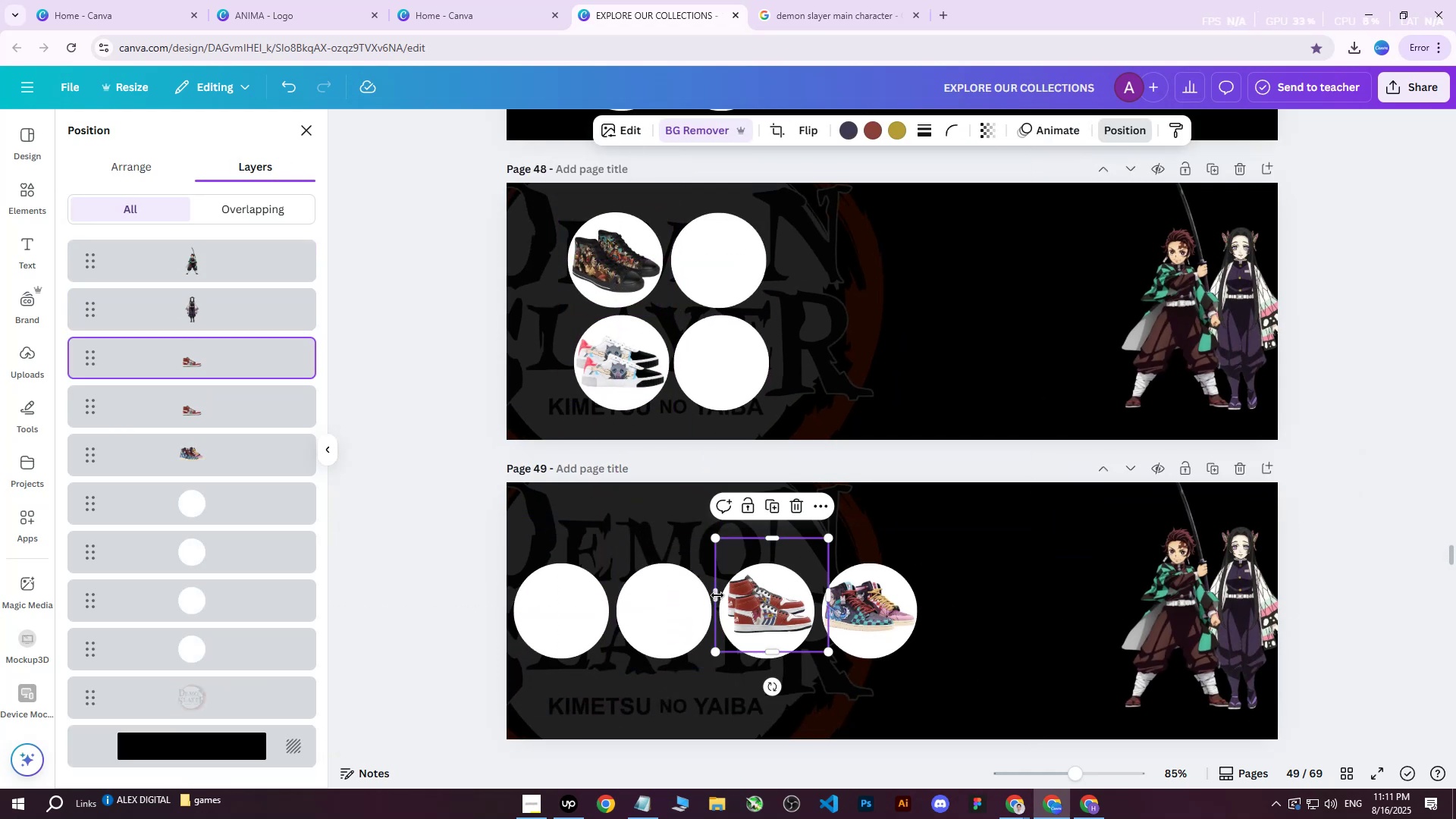 
left_click([743, 603])
 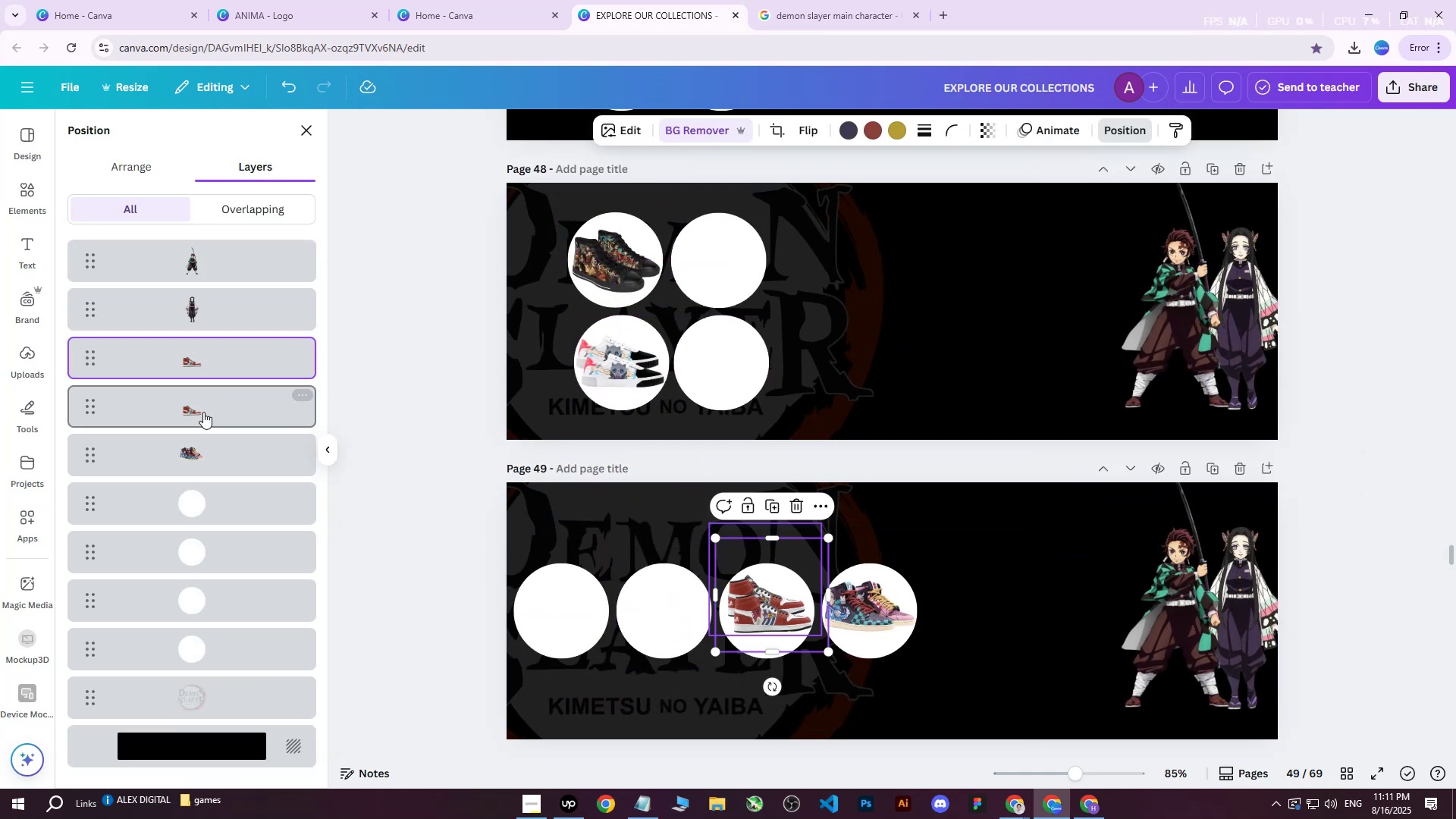 
left_click([199, 408])
 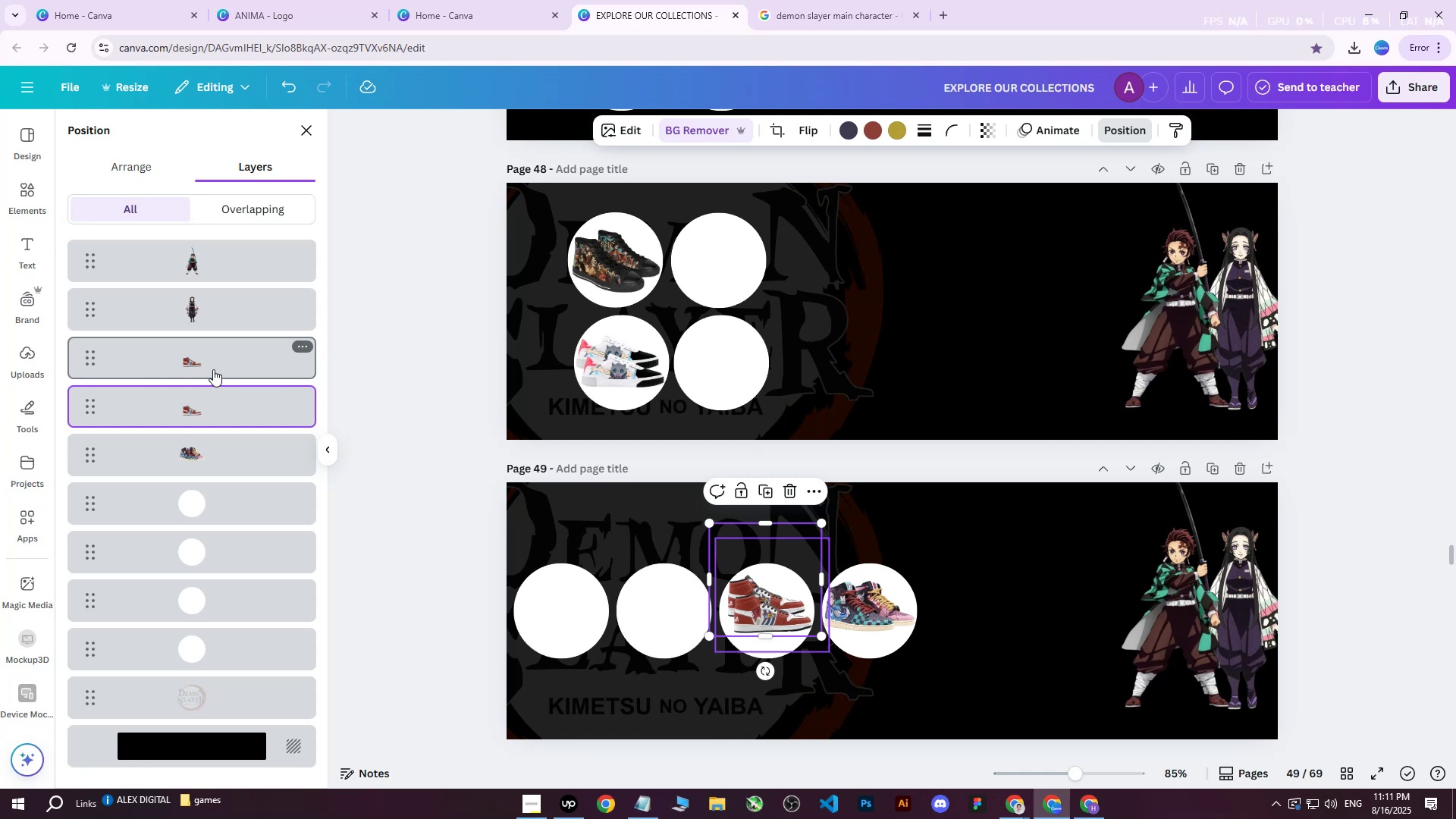 
key(Shift+ShiftLeft)
 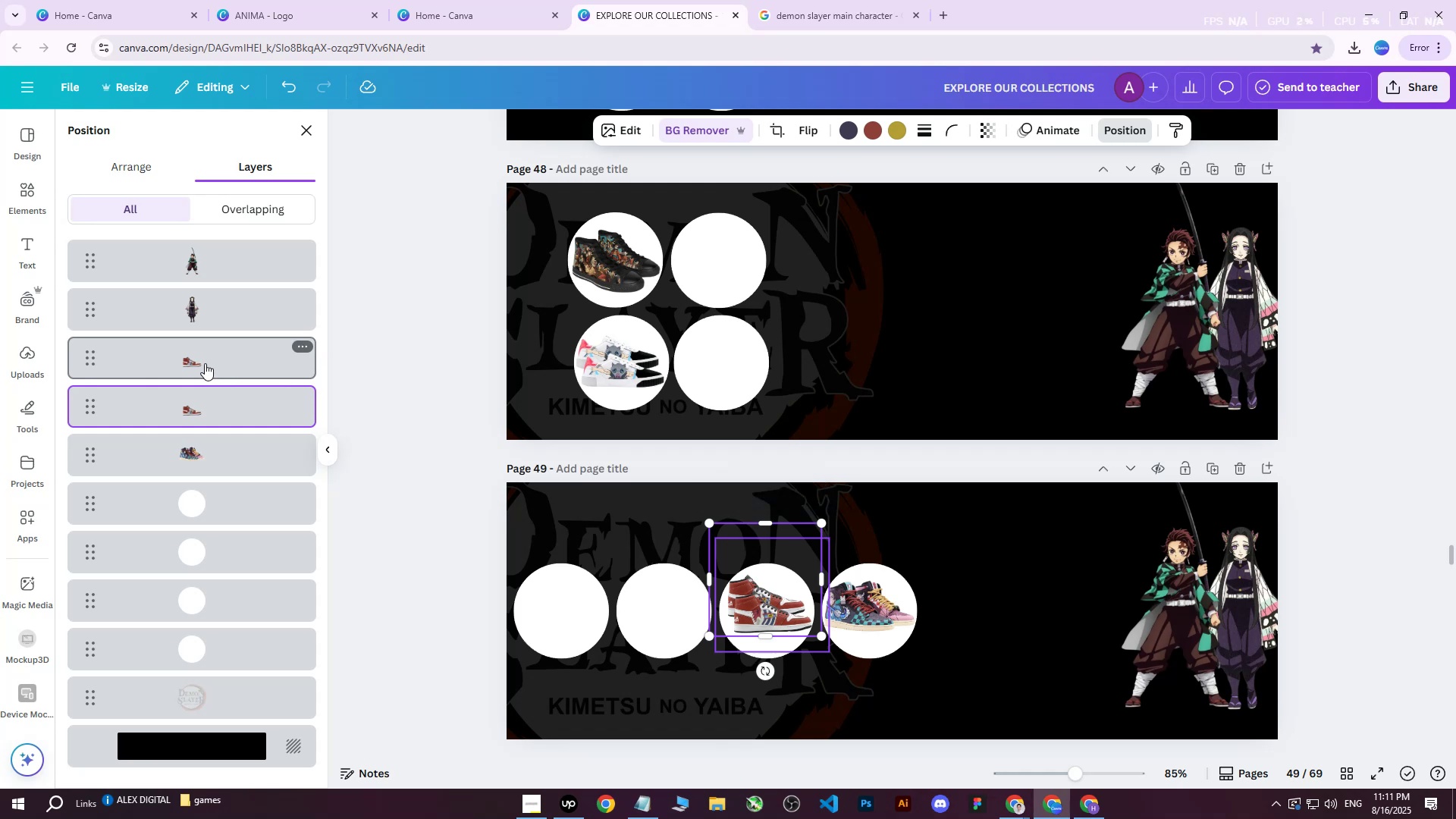 
left_click([205, 363])
 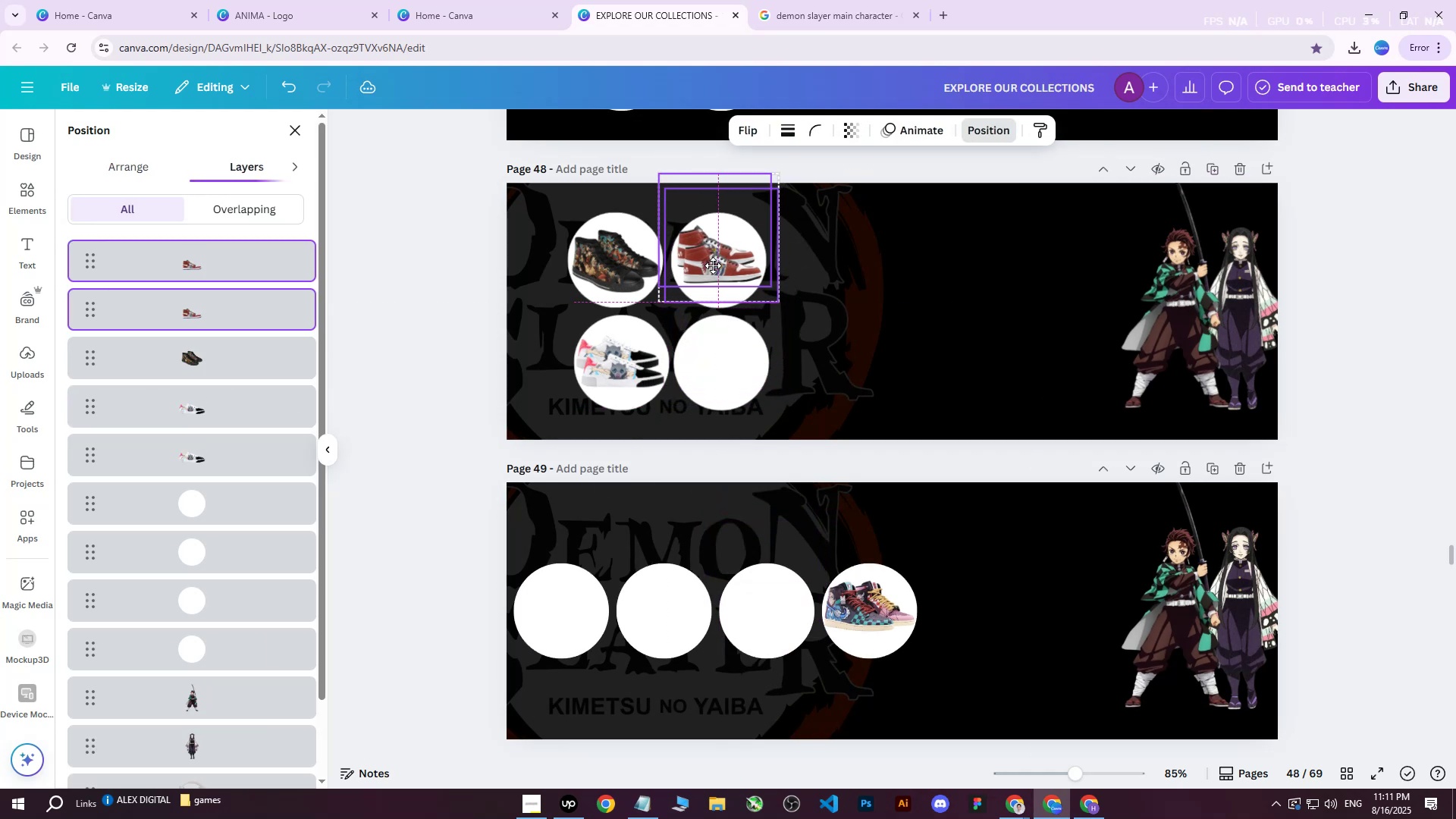 
wait(5.2)
 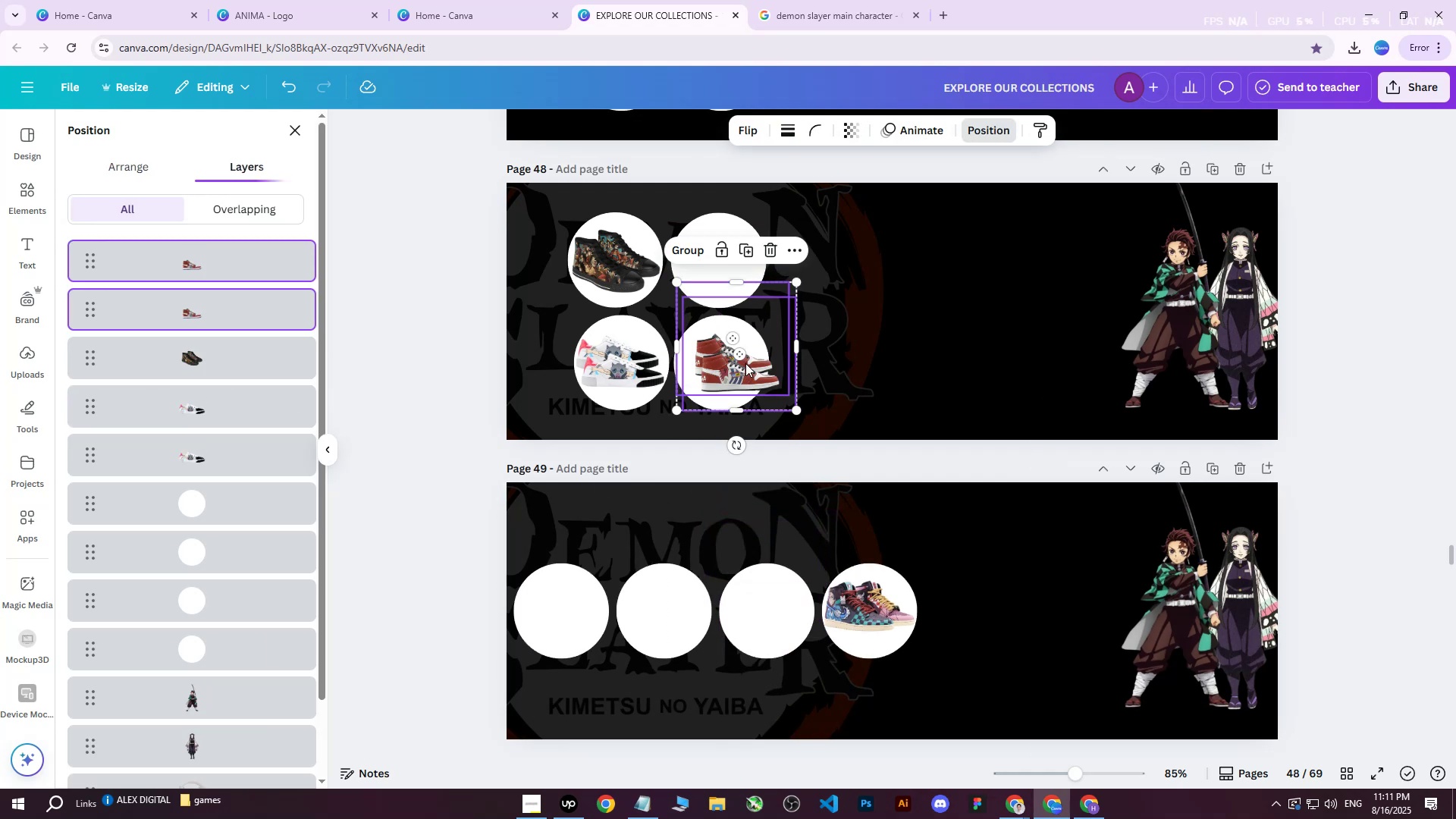 
hold_key(key=ControlLeft, duration=0.63)
scroll: coordinate [704, 237], scroll_direction: up, amount: 6.0
 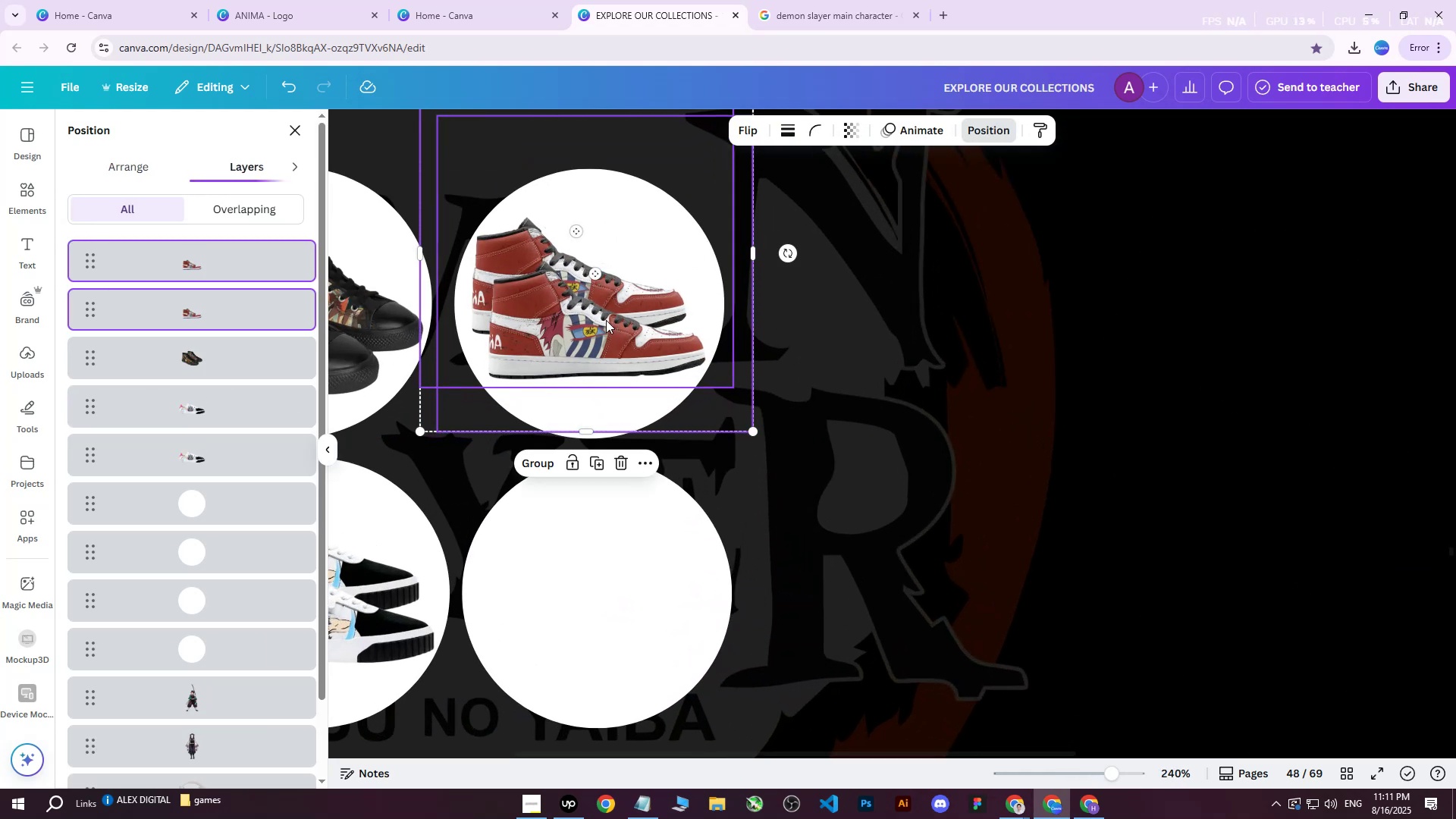 
hold_key(key=ControlLeft, duration=0.32)
scroll: coordinate [639, 335], scroll_direction: down, amount: 5.0
 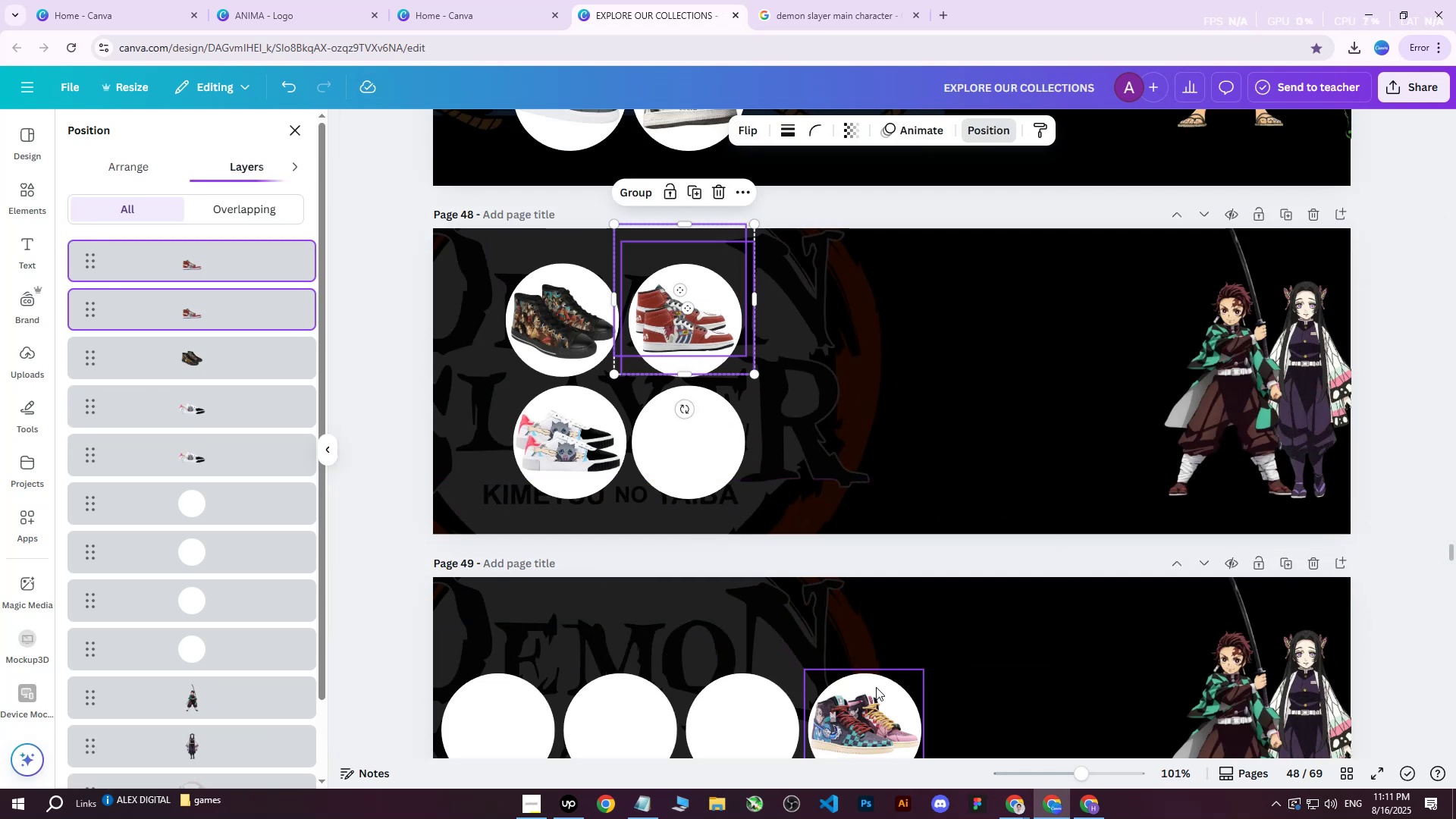 
left_click([875, 701])
 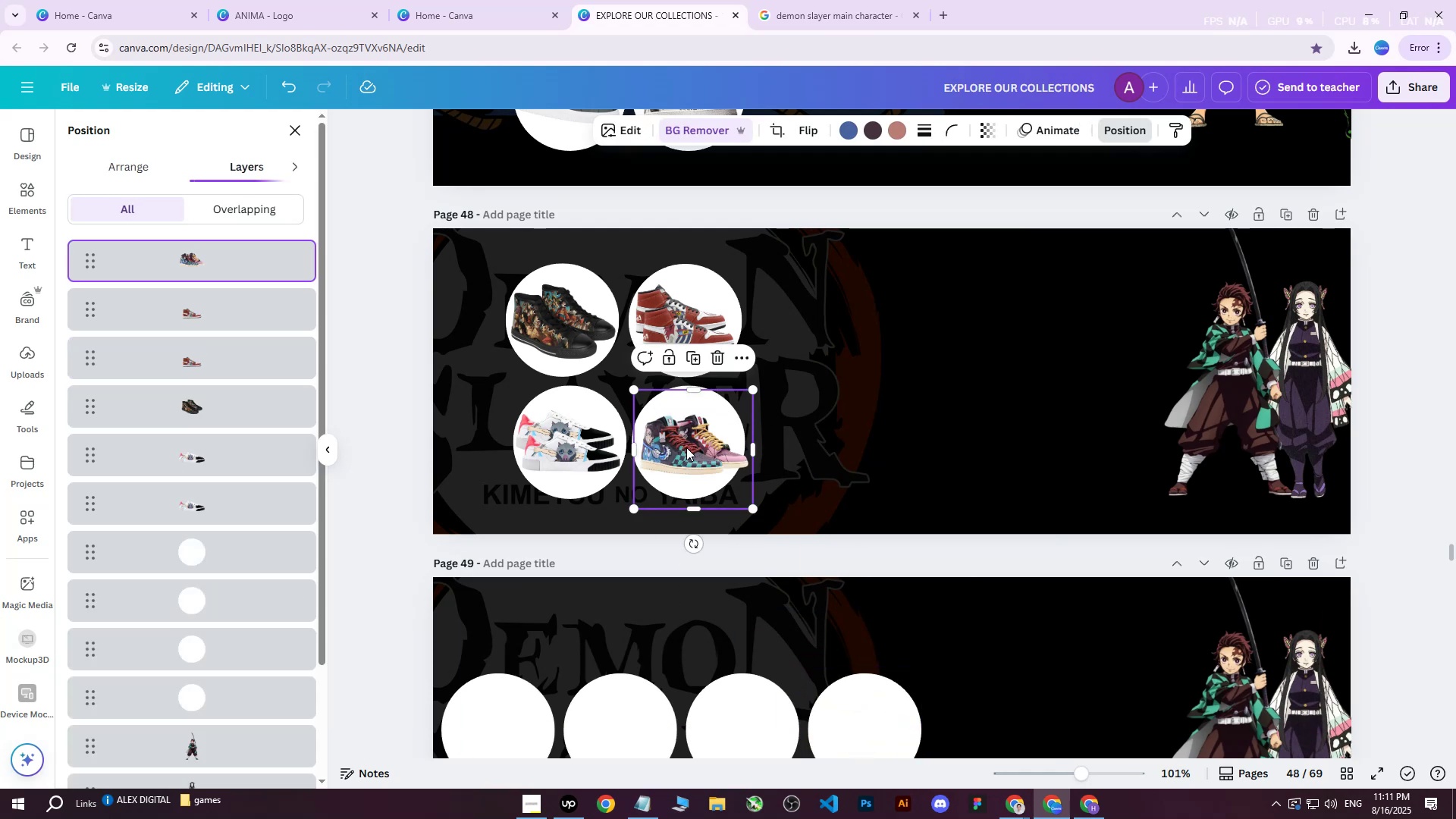 
hold_key(key=ControlLeft, duration=0.49)
scroll: coordinate [682, 443], scroll_direction: up, amount: 3.0
 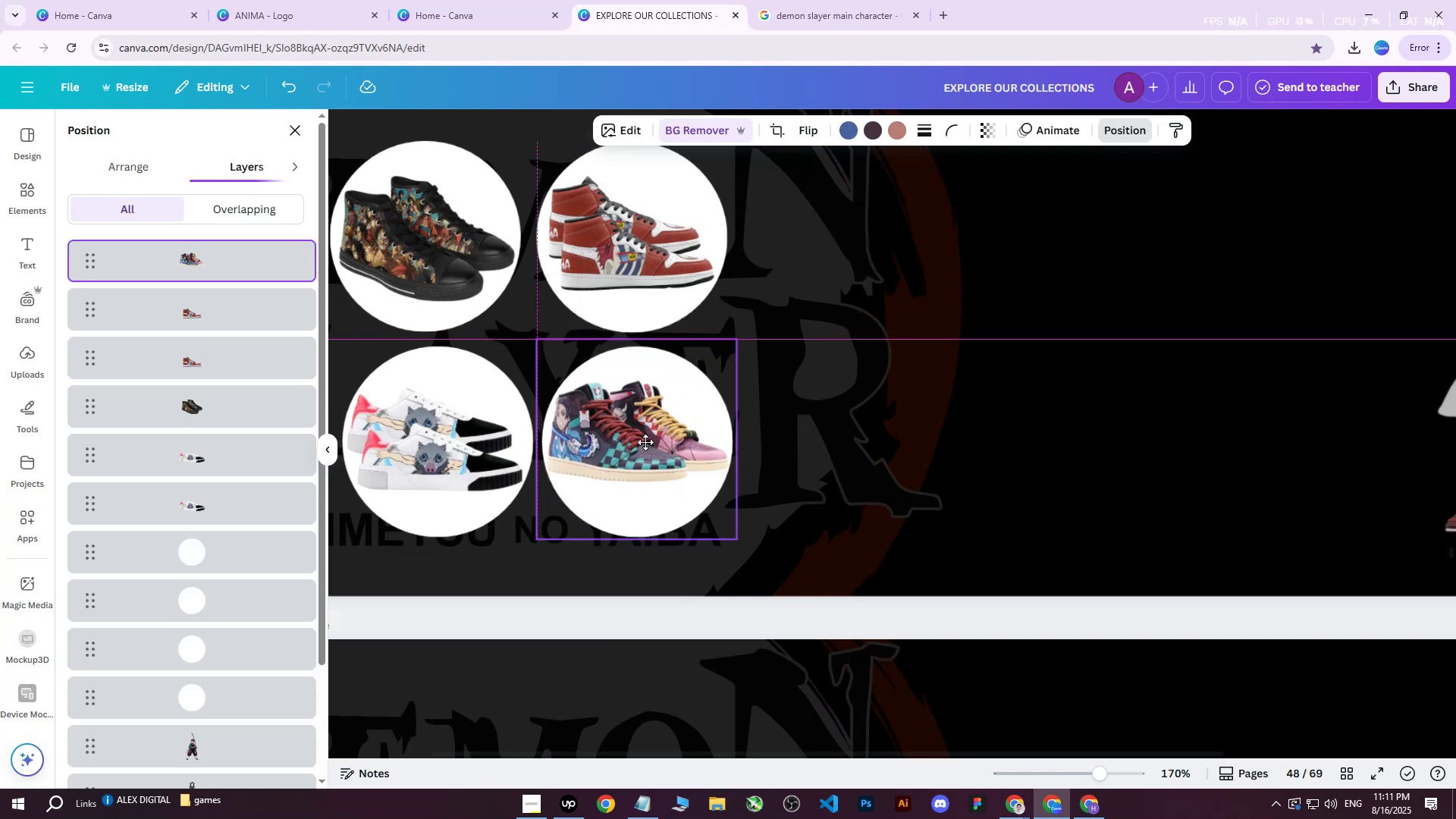 
hold_key(key=ControlLeft, duration=0.39)
scroll: coordinate [645, 445], scroll_direction: down, amount: 1.0
 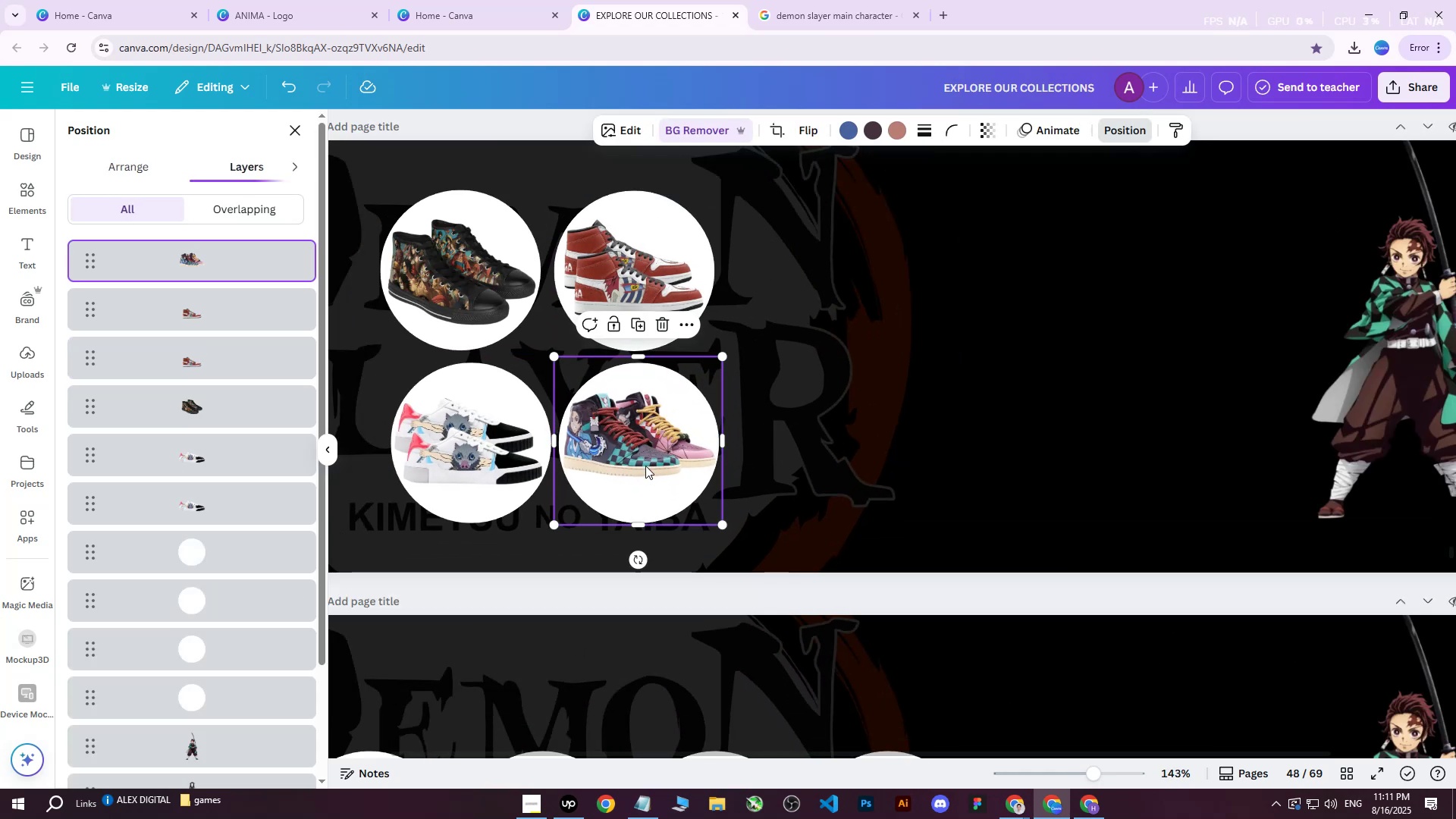 
hold_key(key=ControlLeft, duration=0.32)
 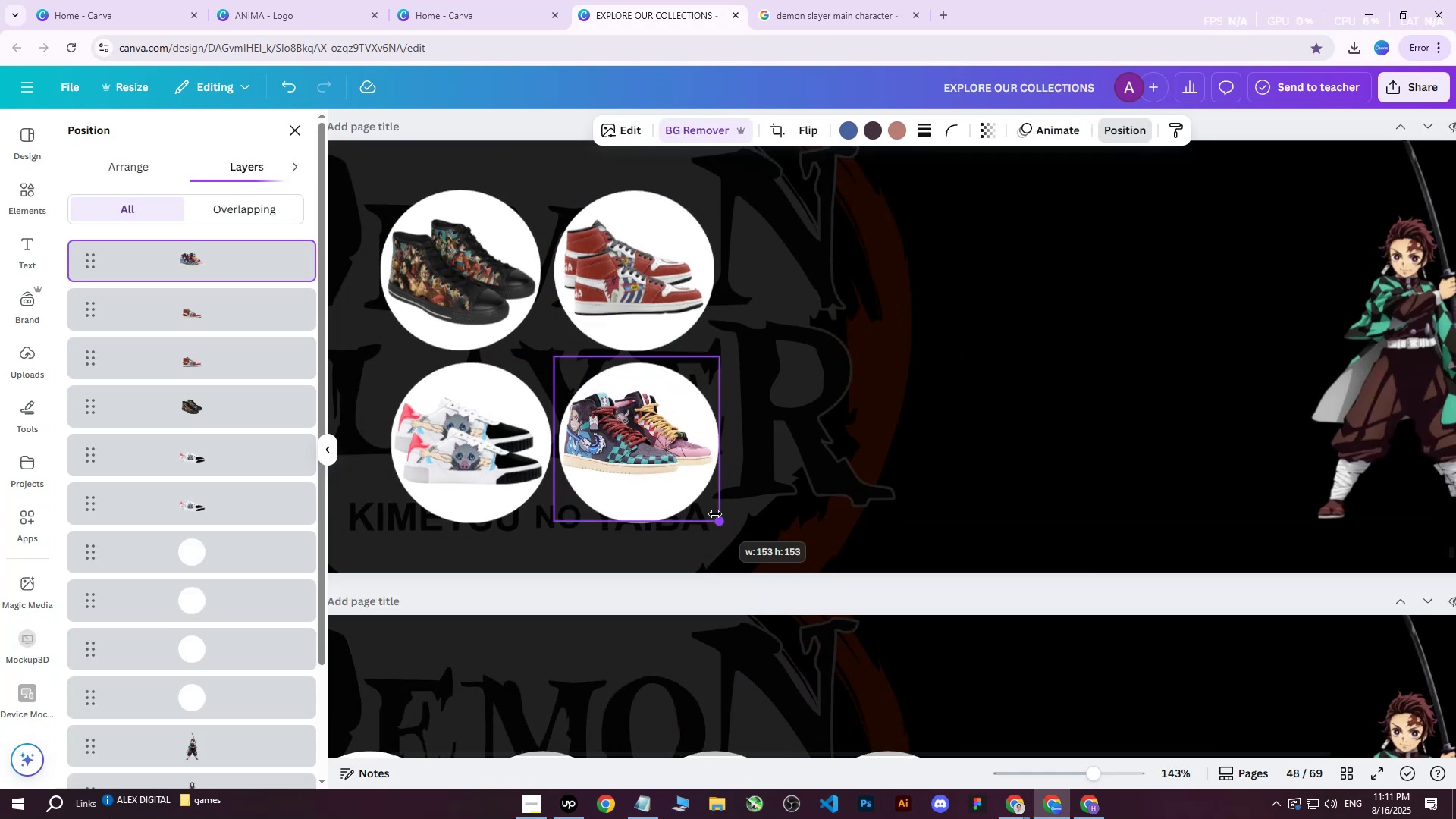 
key(ArrowDown)
 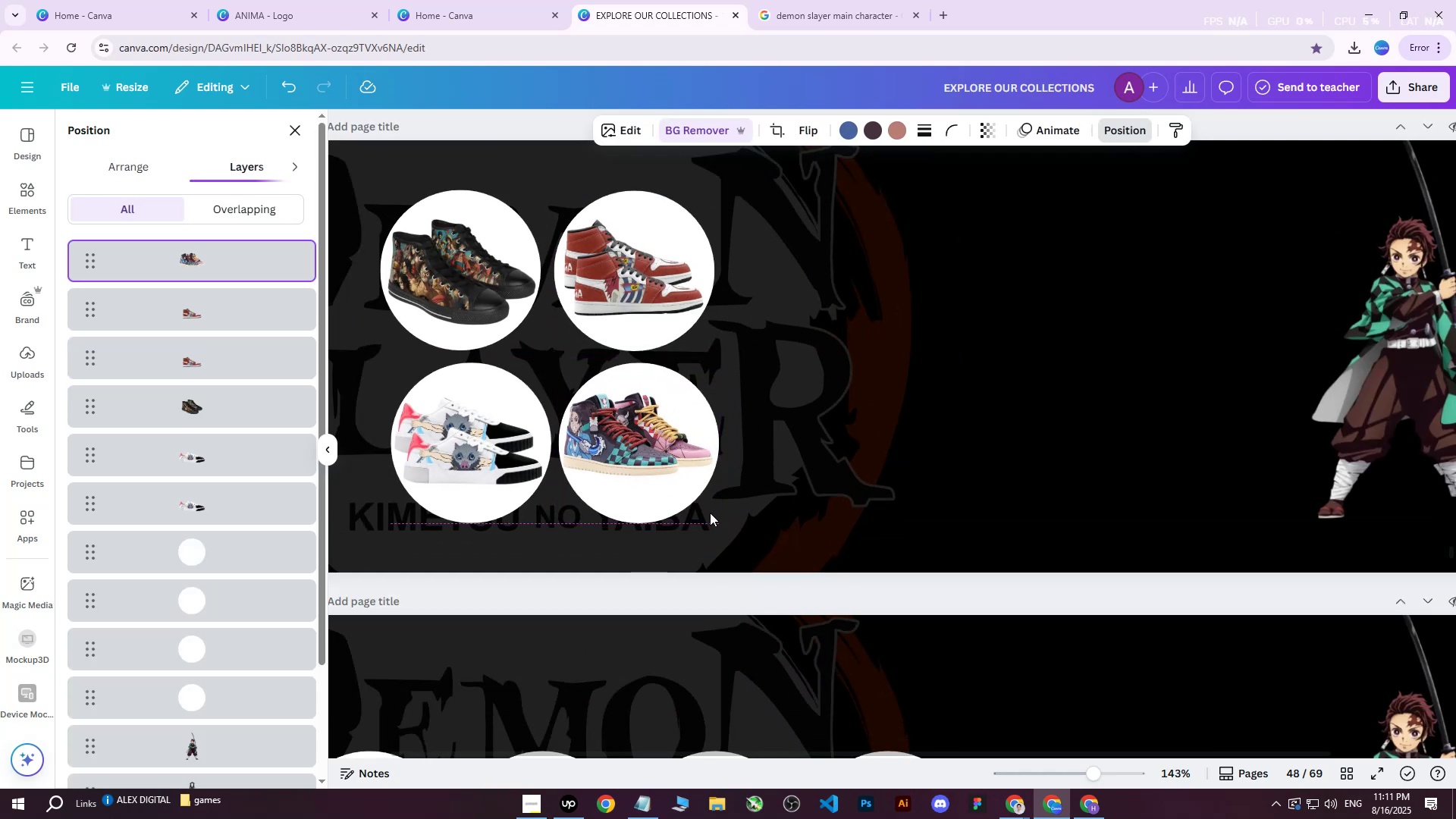 
key(ArrowRight)
 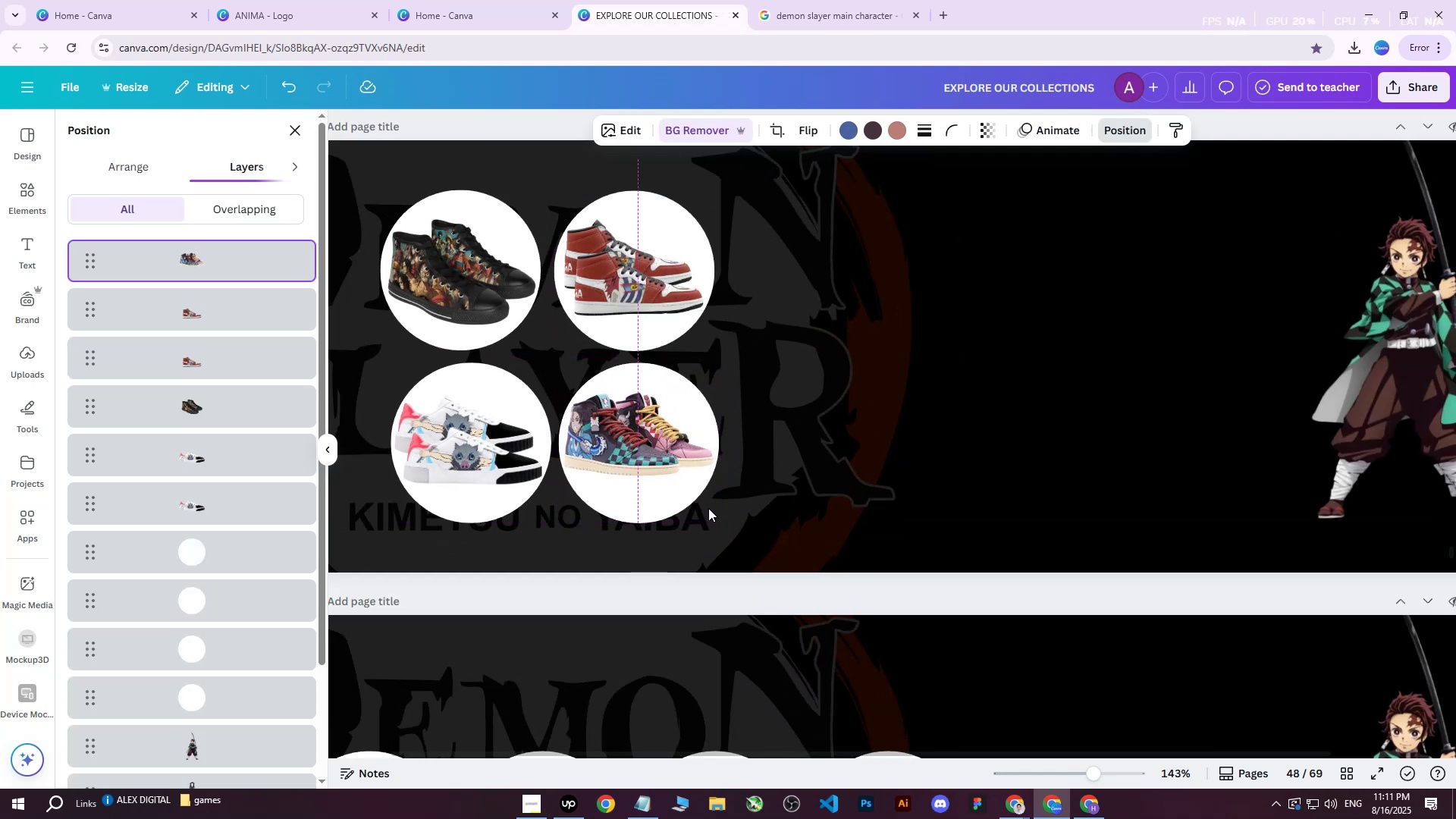 
key(ArrowDown)
 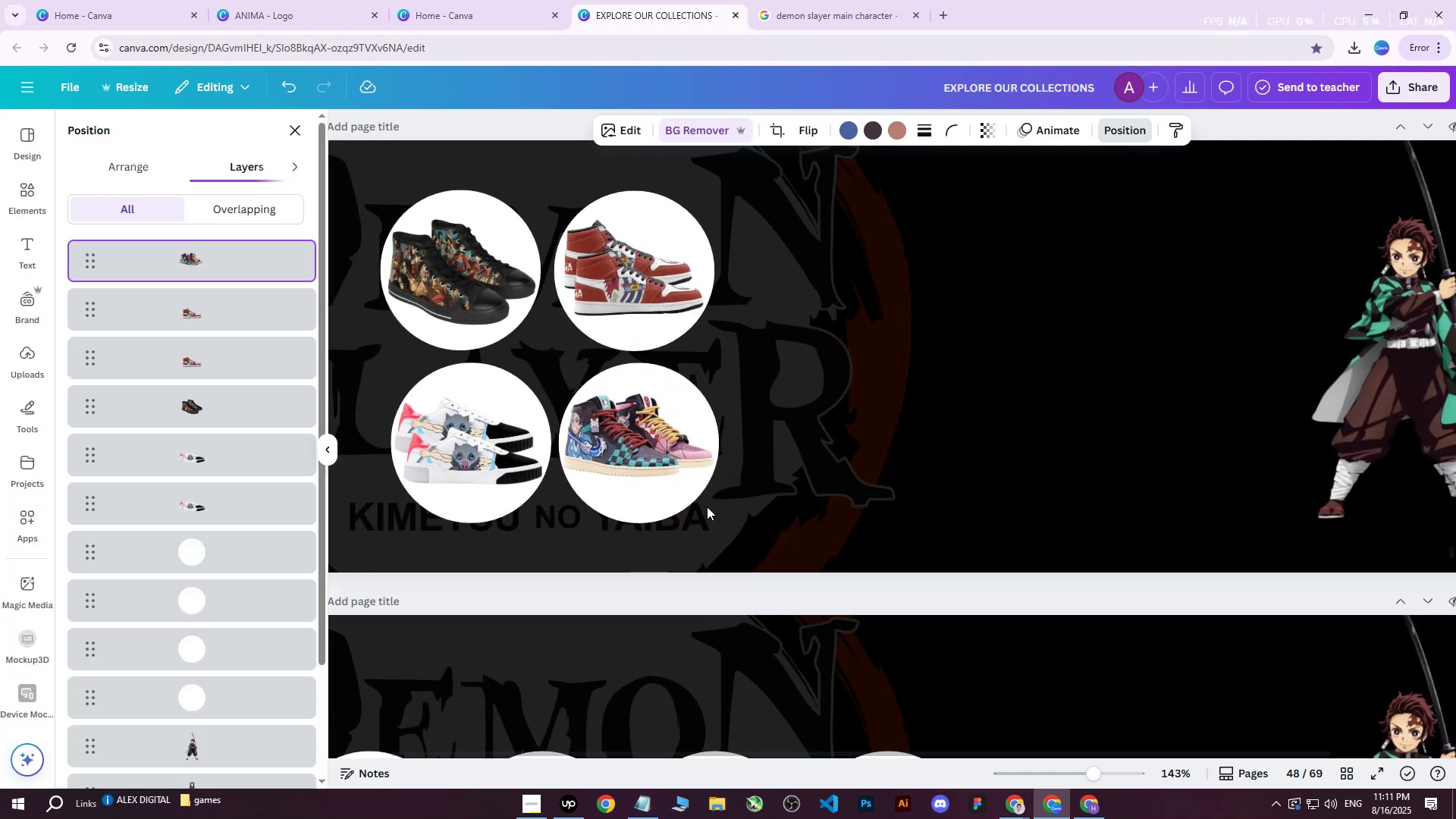 
key(ArrowDown)
 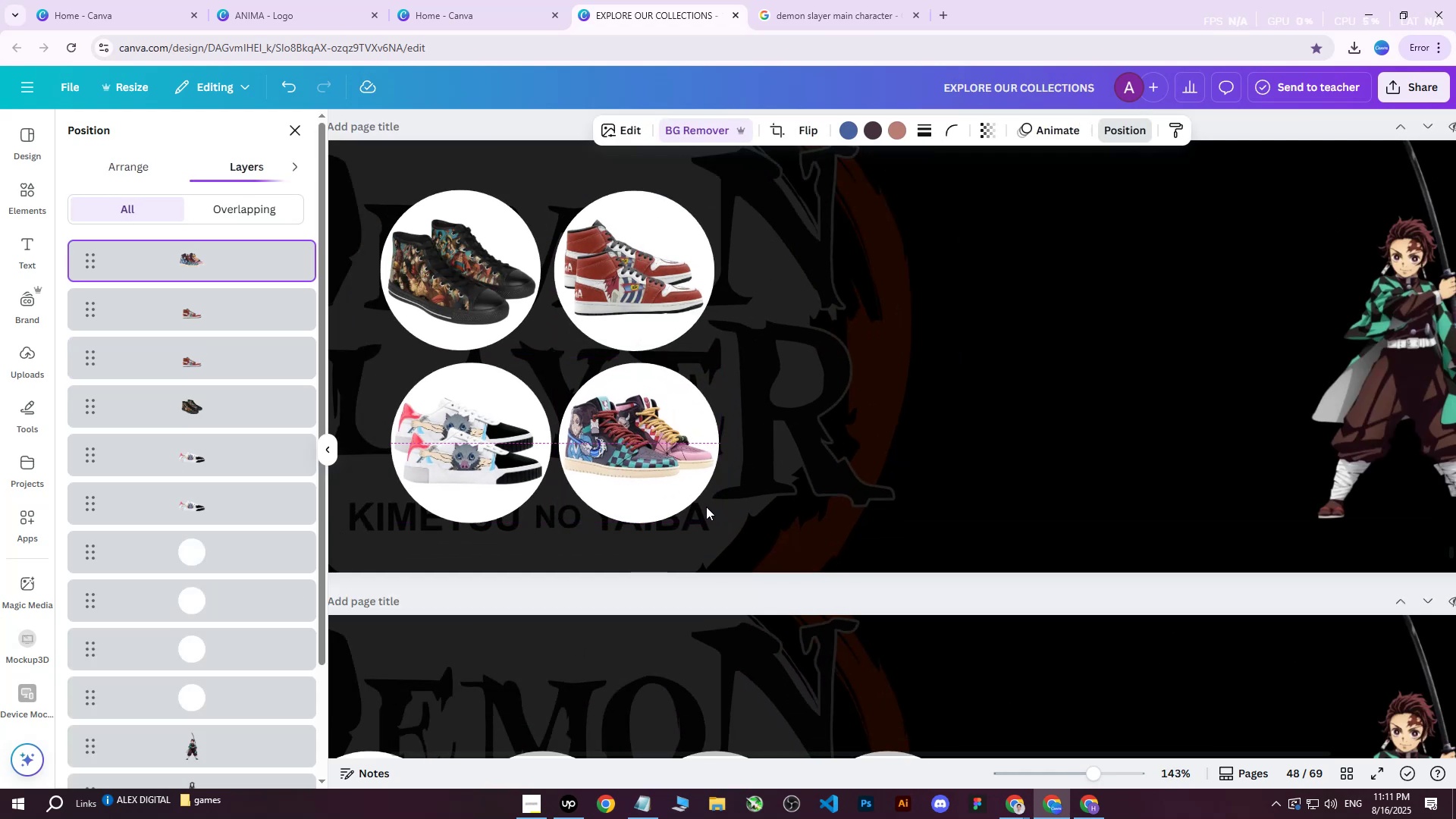 
key(ArrowRight)
 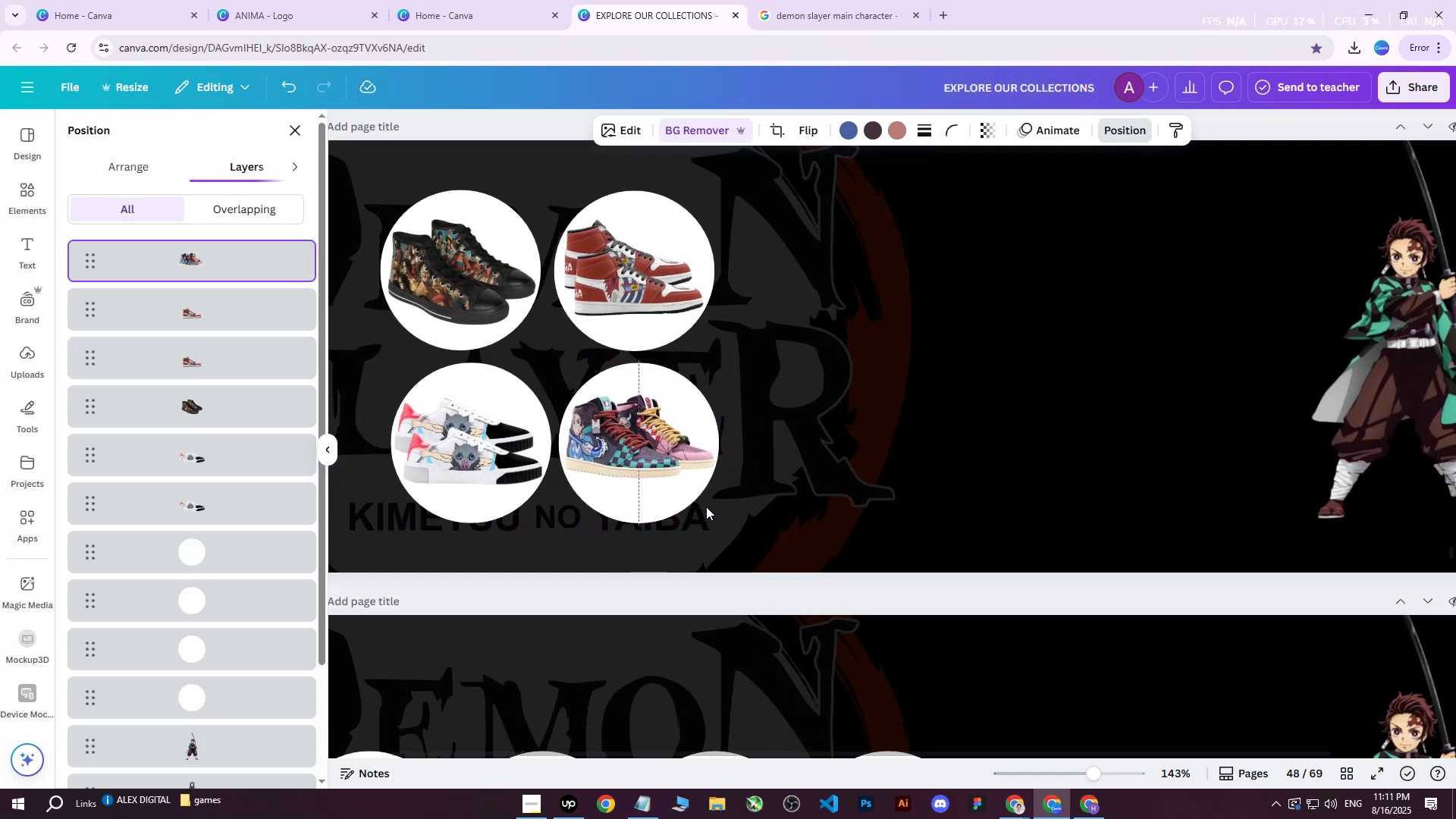 
key(ArrowDown)
 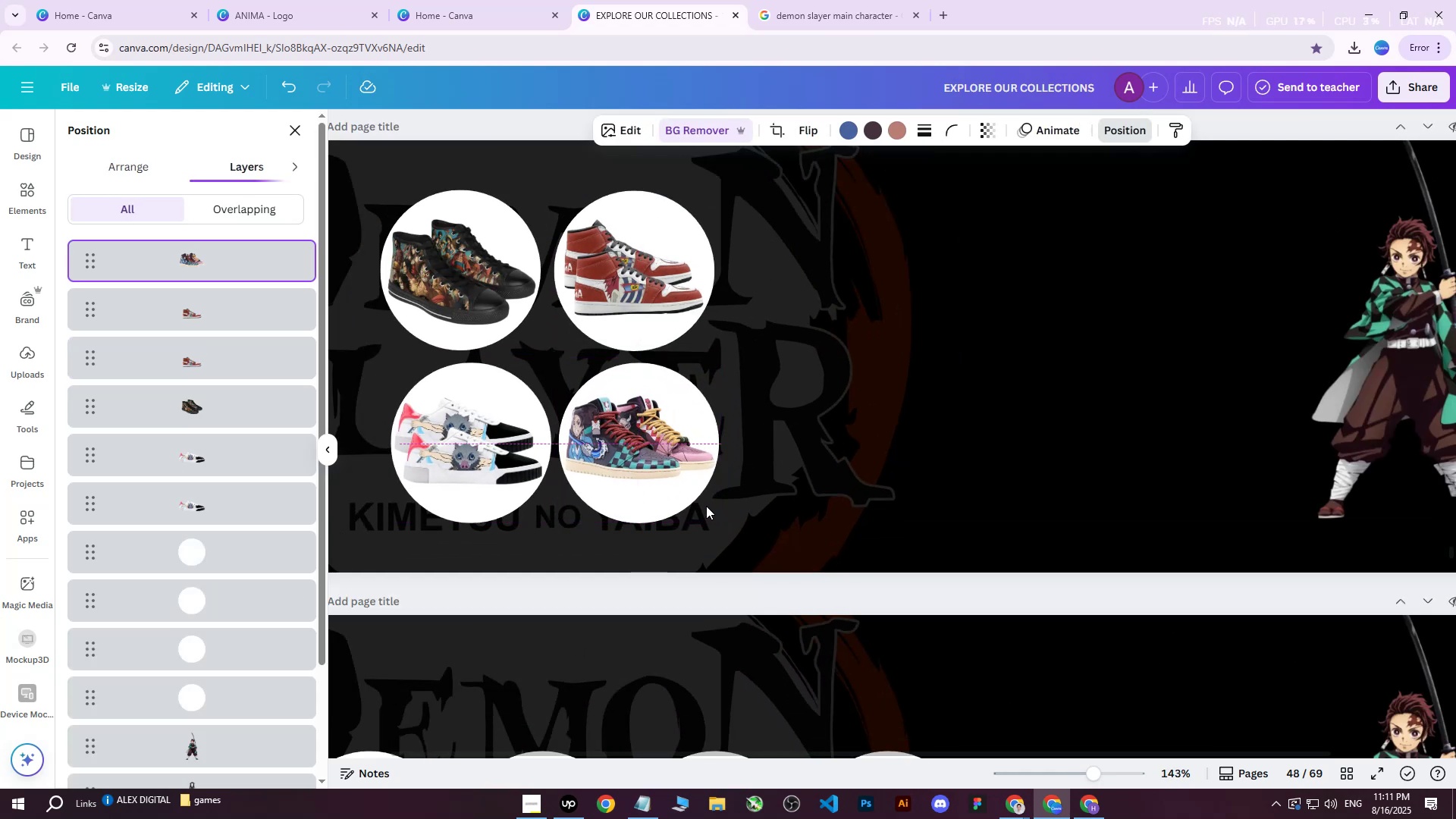 
key(ArrowDown)
 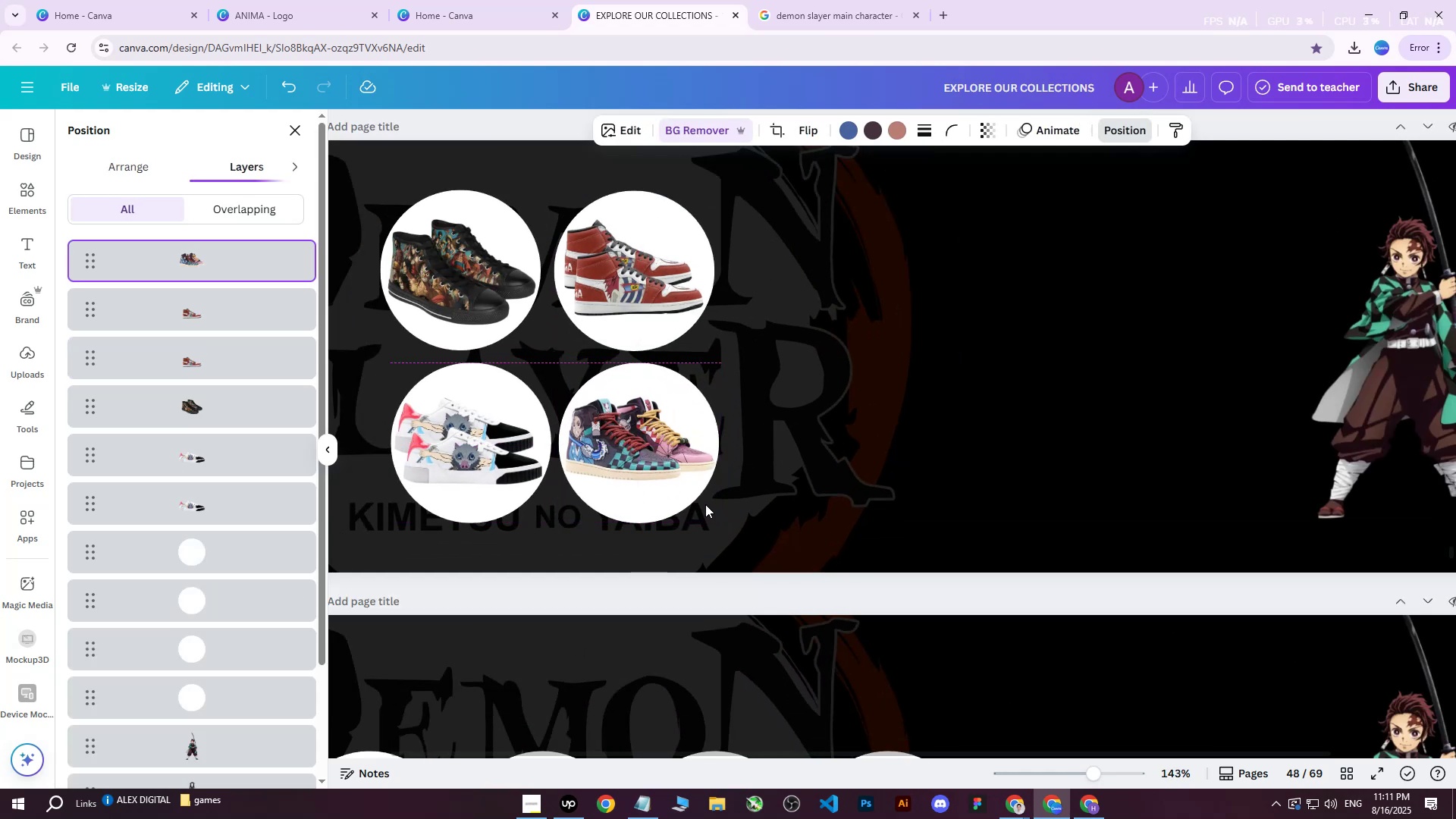 
key(ArrowDown)
 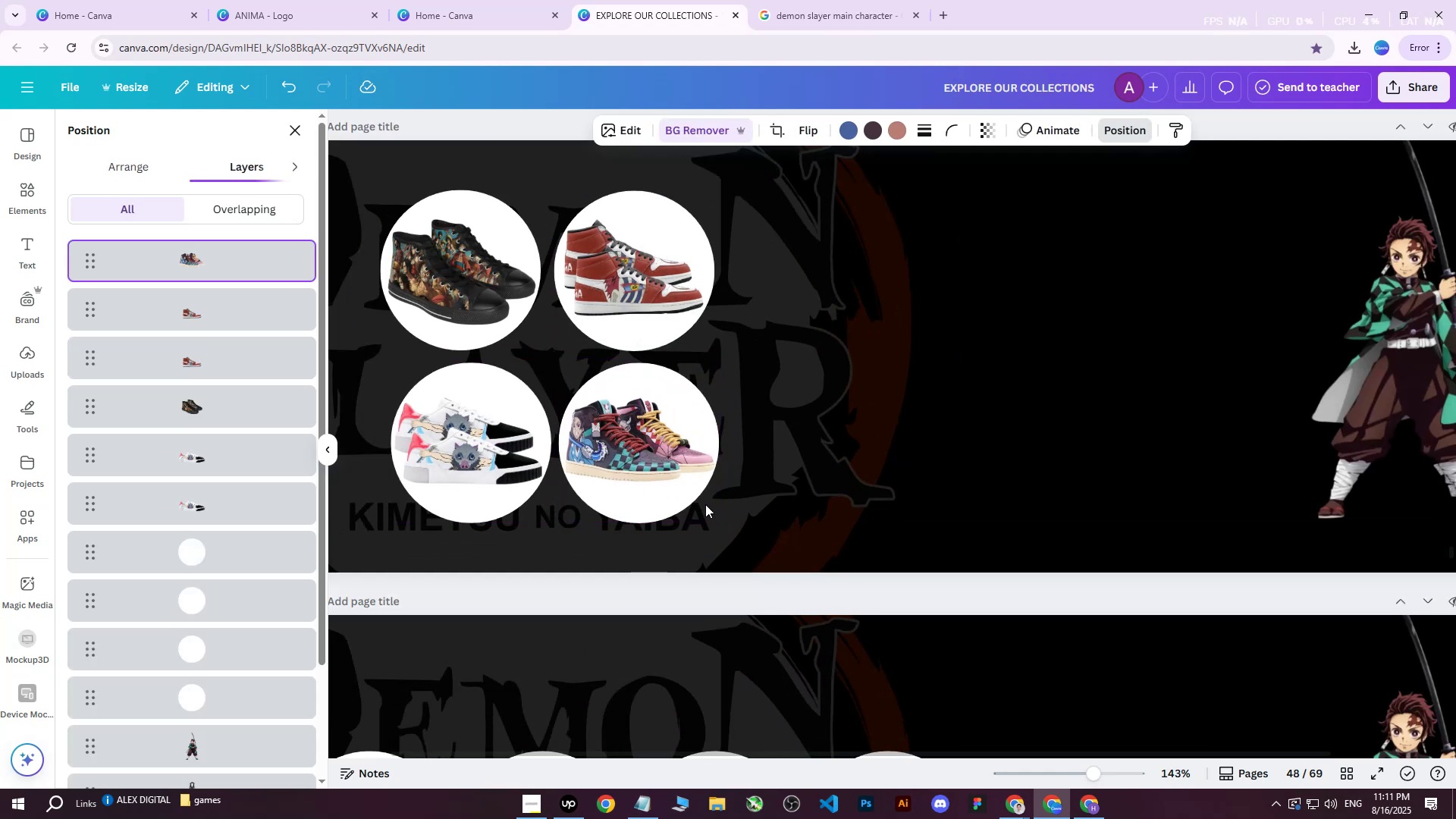 
key(ArrowRight)
 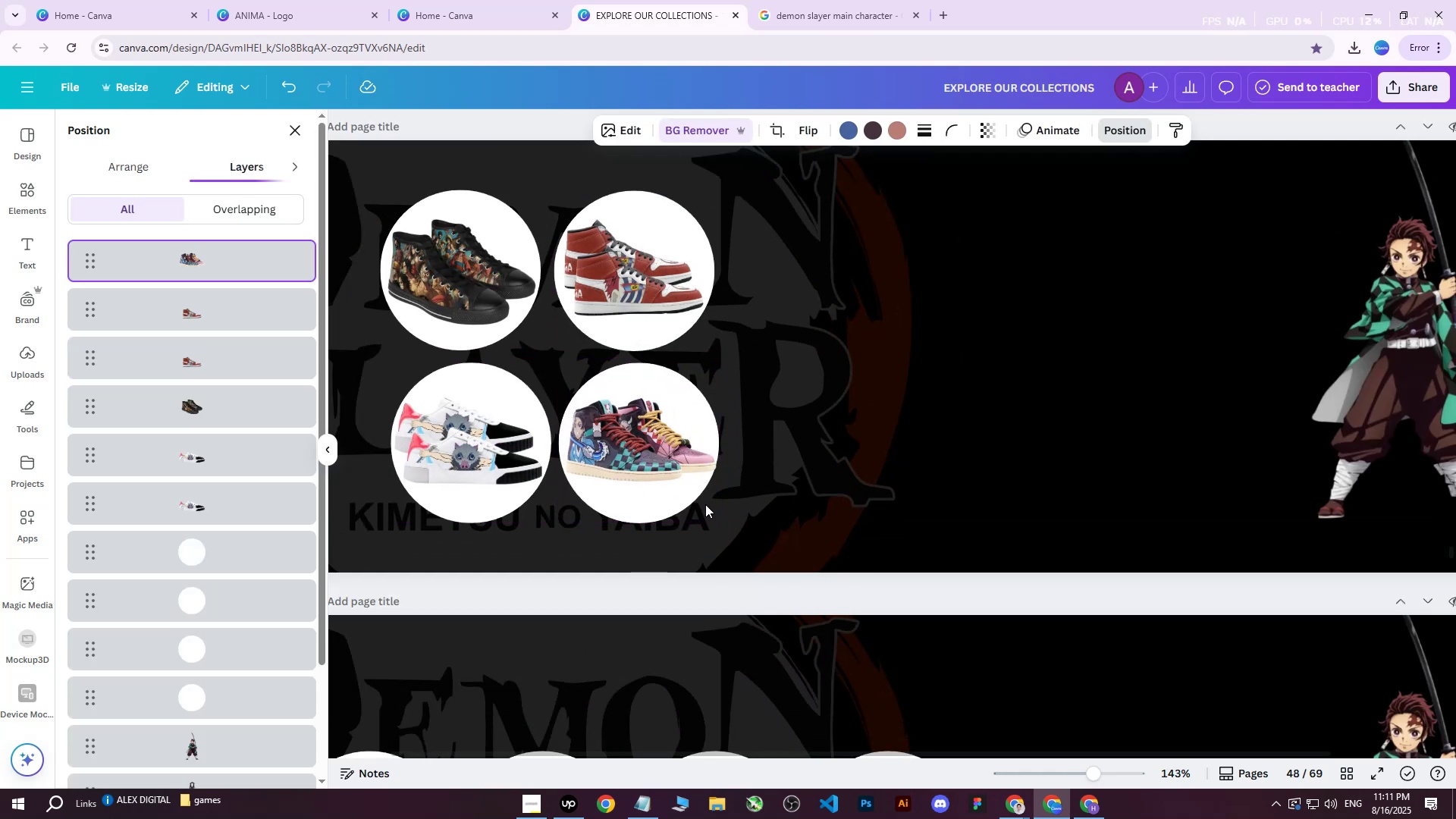 
key(ArrowLeft)
 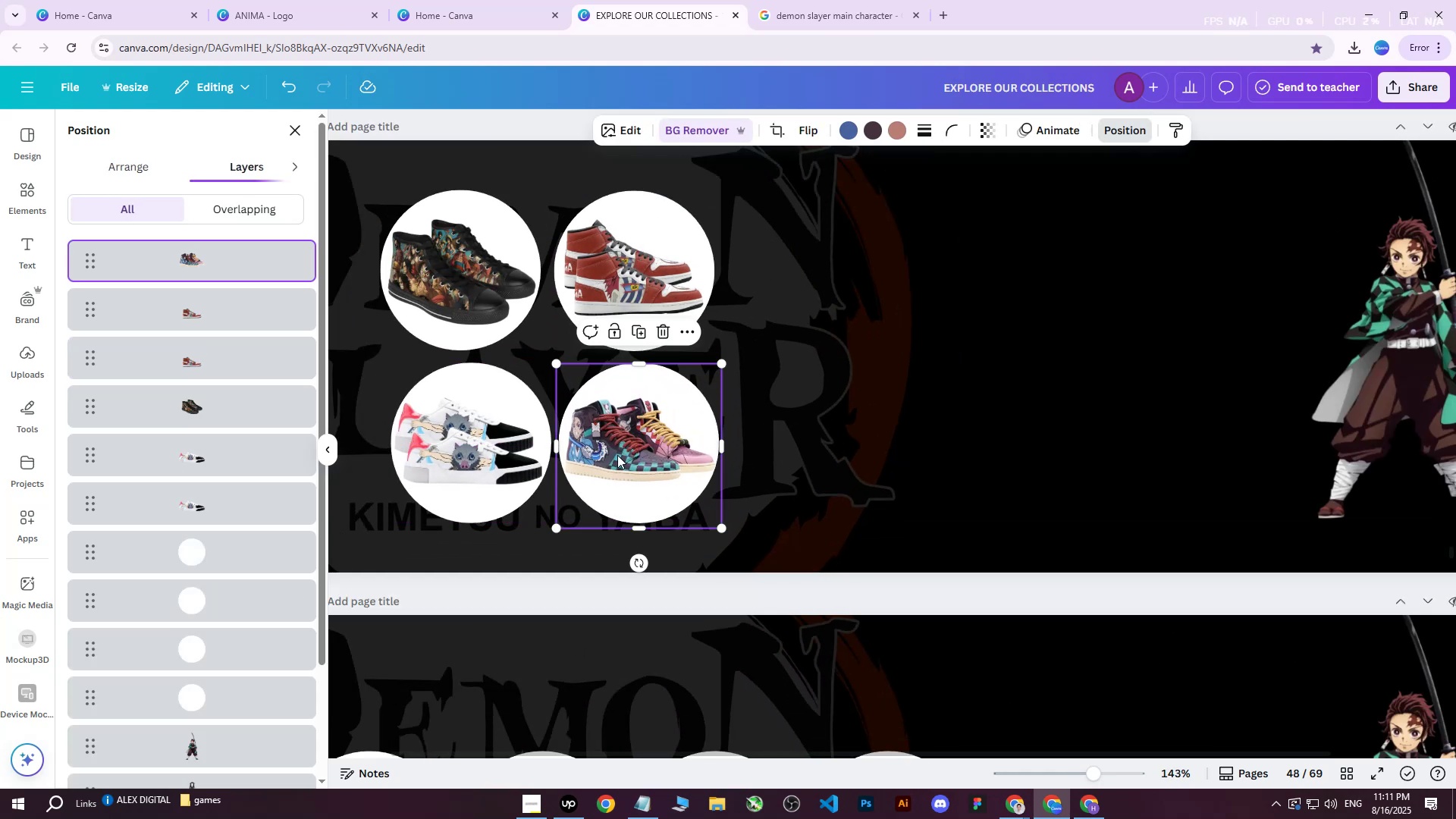 
hold_key(key=ControlLeft, duration=0.85)
scroll: coordinate [616, 463], scroll_direction: up, amount: 5.0
 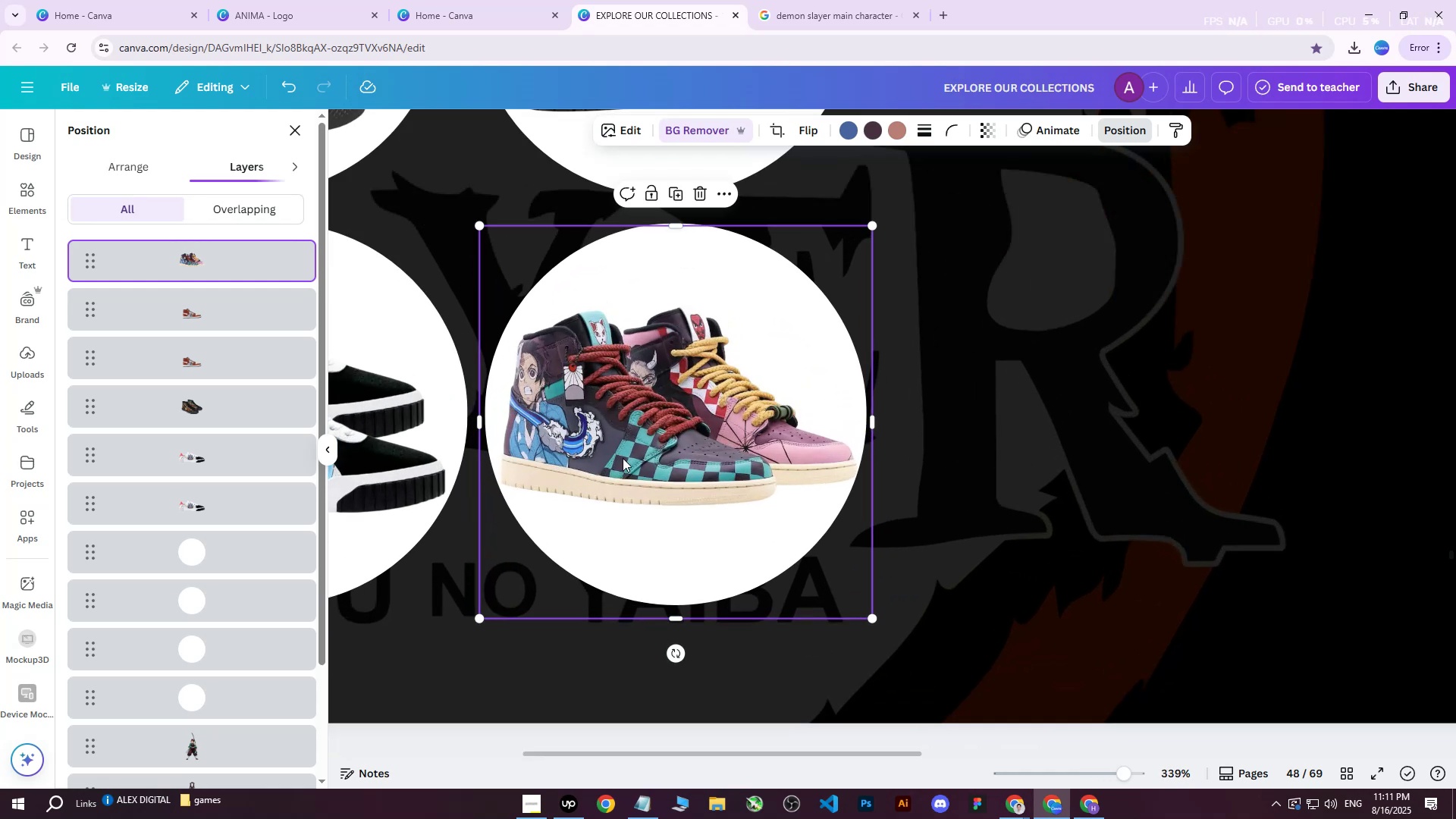 
key(ArrowLeft)
 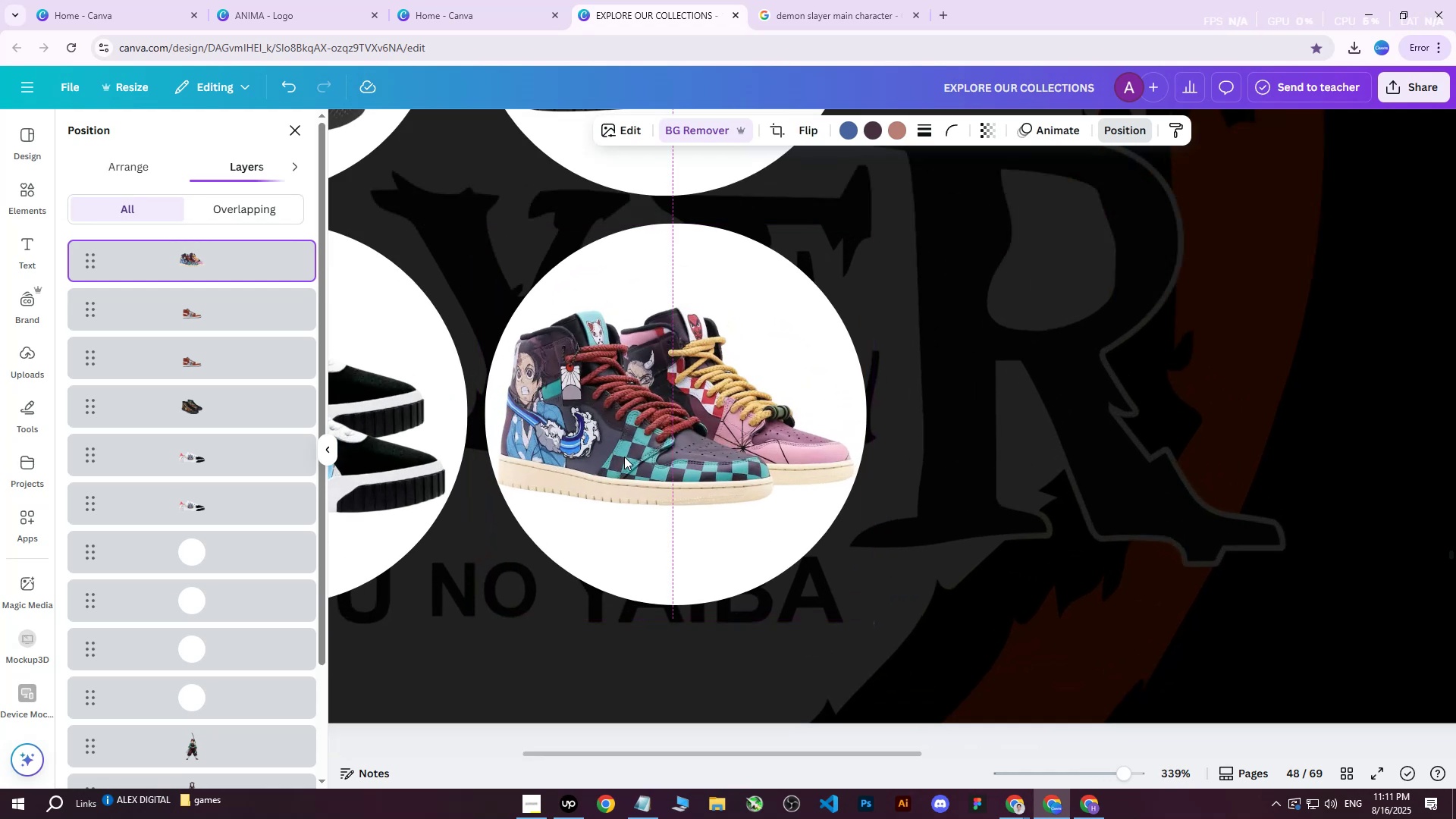 
key(ArrowRight)
 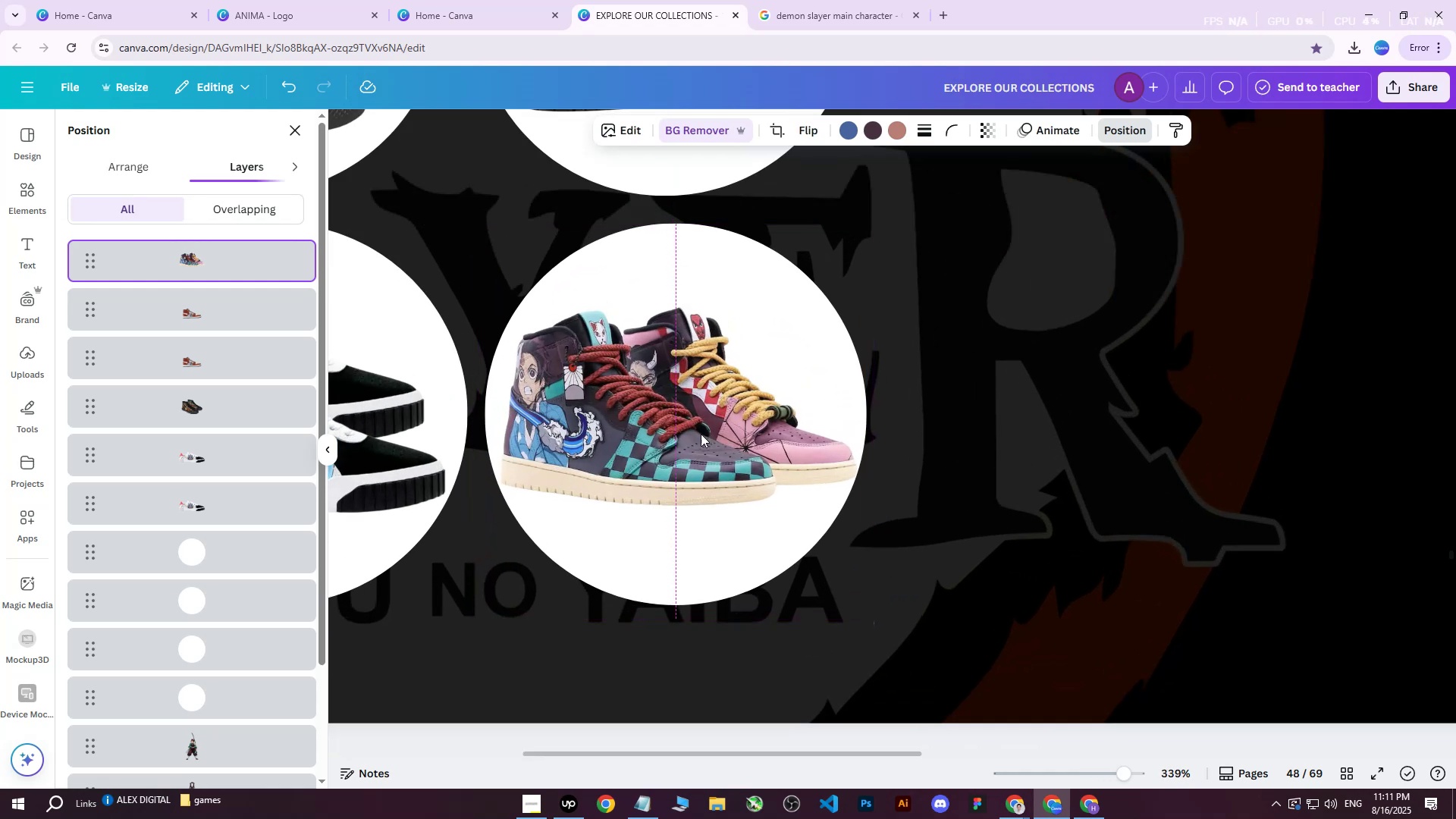 
left_click([686, 413])
 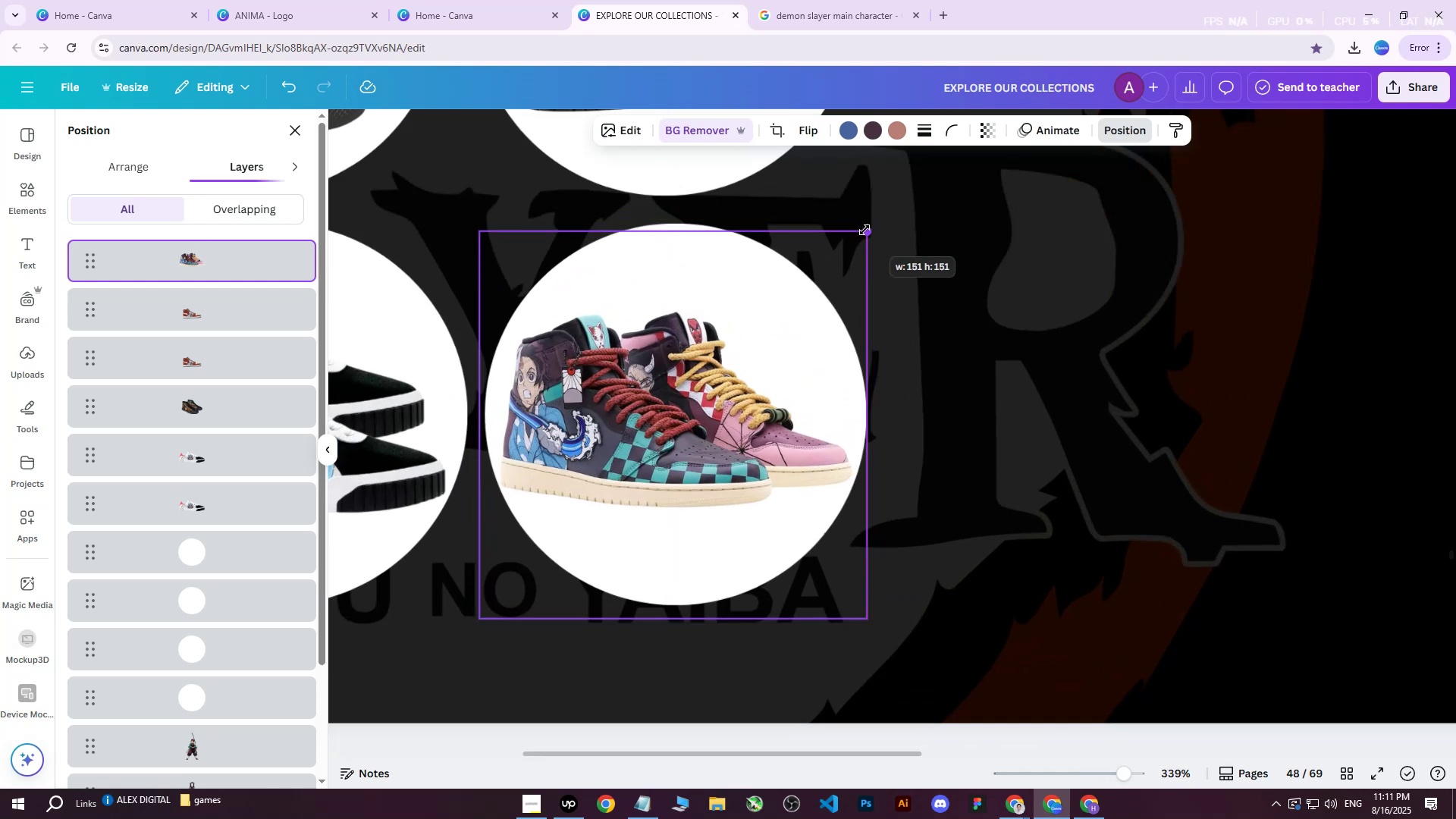 
key(ArrowRight)
 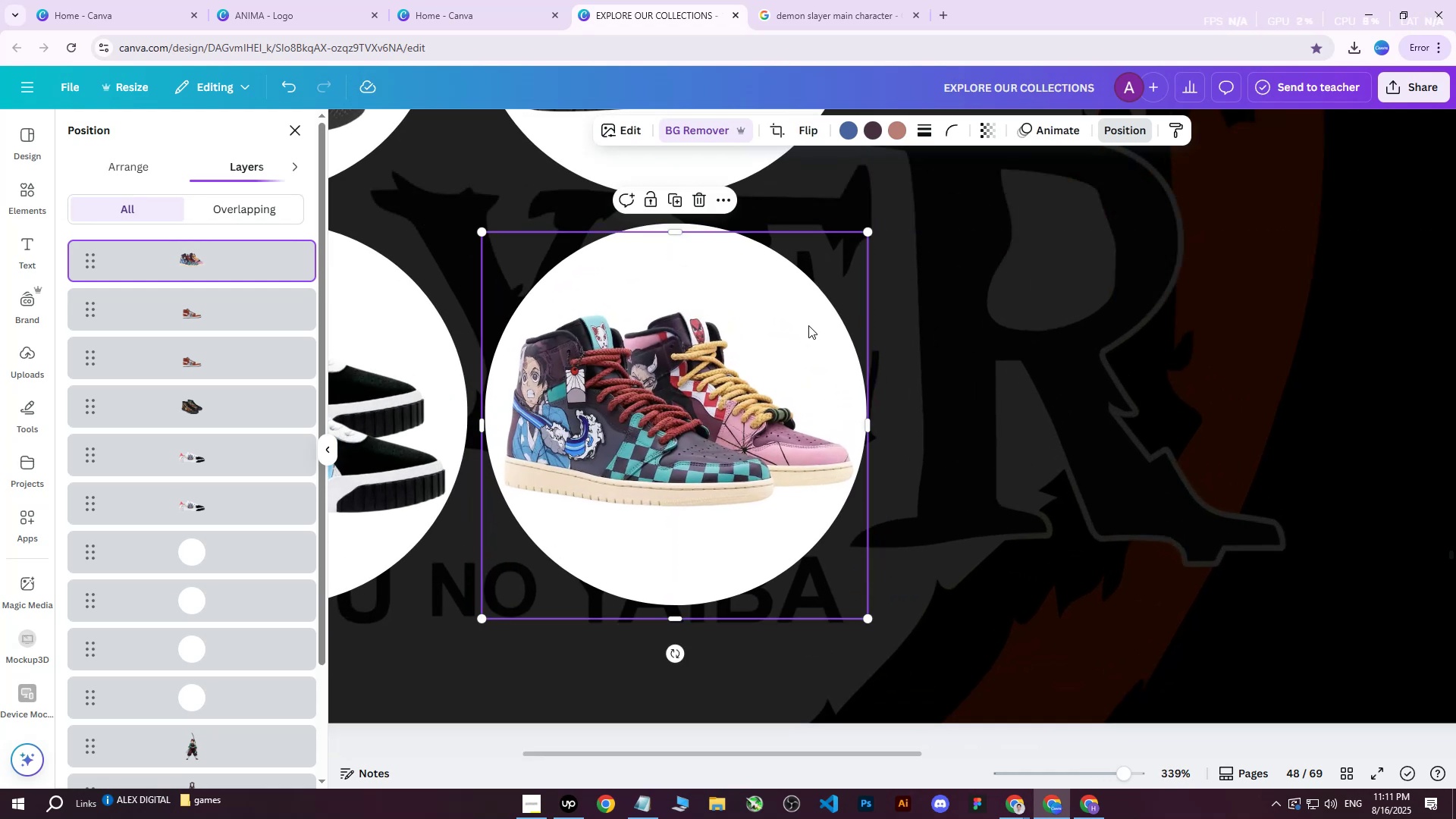 
key(ArrowRight)
 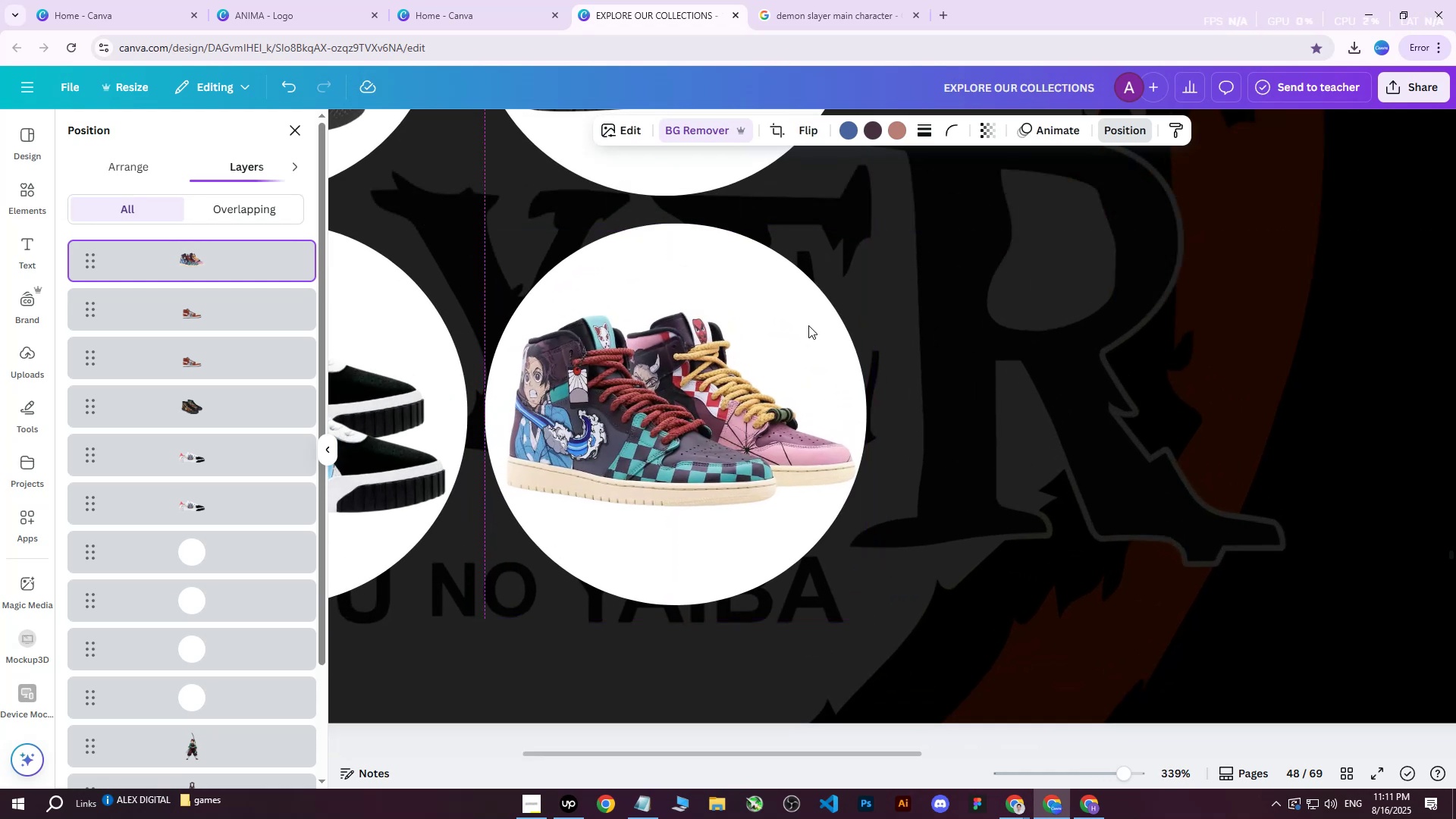 
key(ArrowLeft)
 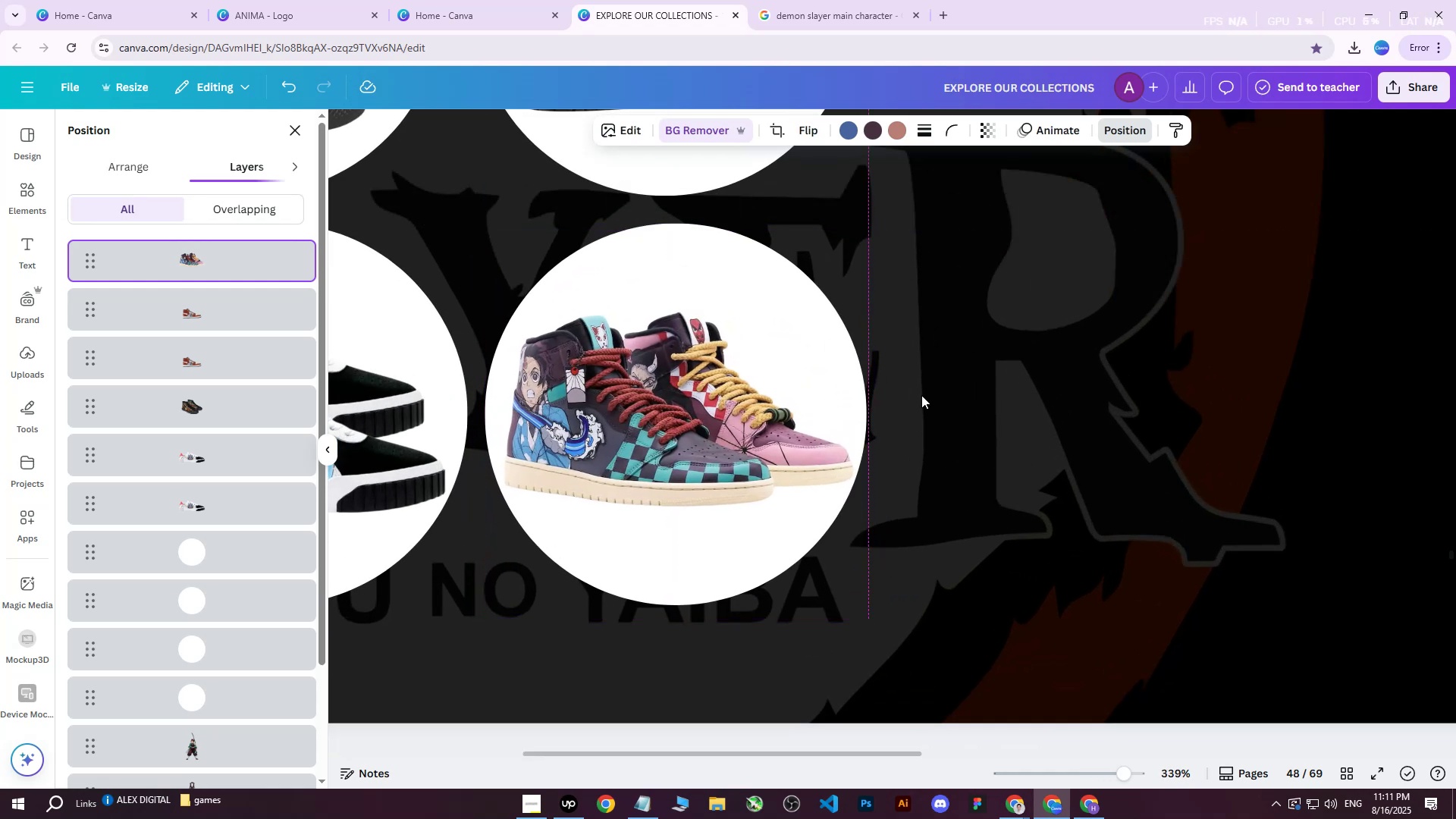 
hold_key(key=ControlLeft, duration=0.83)
scroll: coordinate [1029, 396], scroll_direction: down, amount: 9.0
 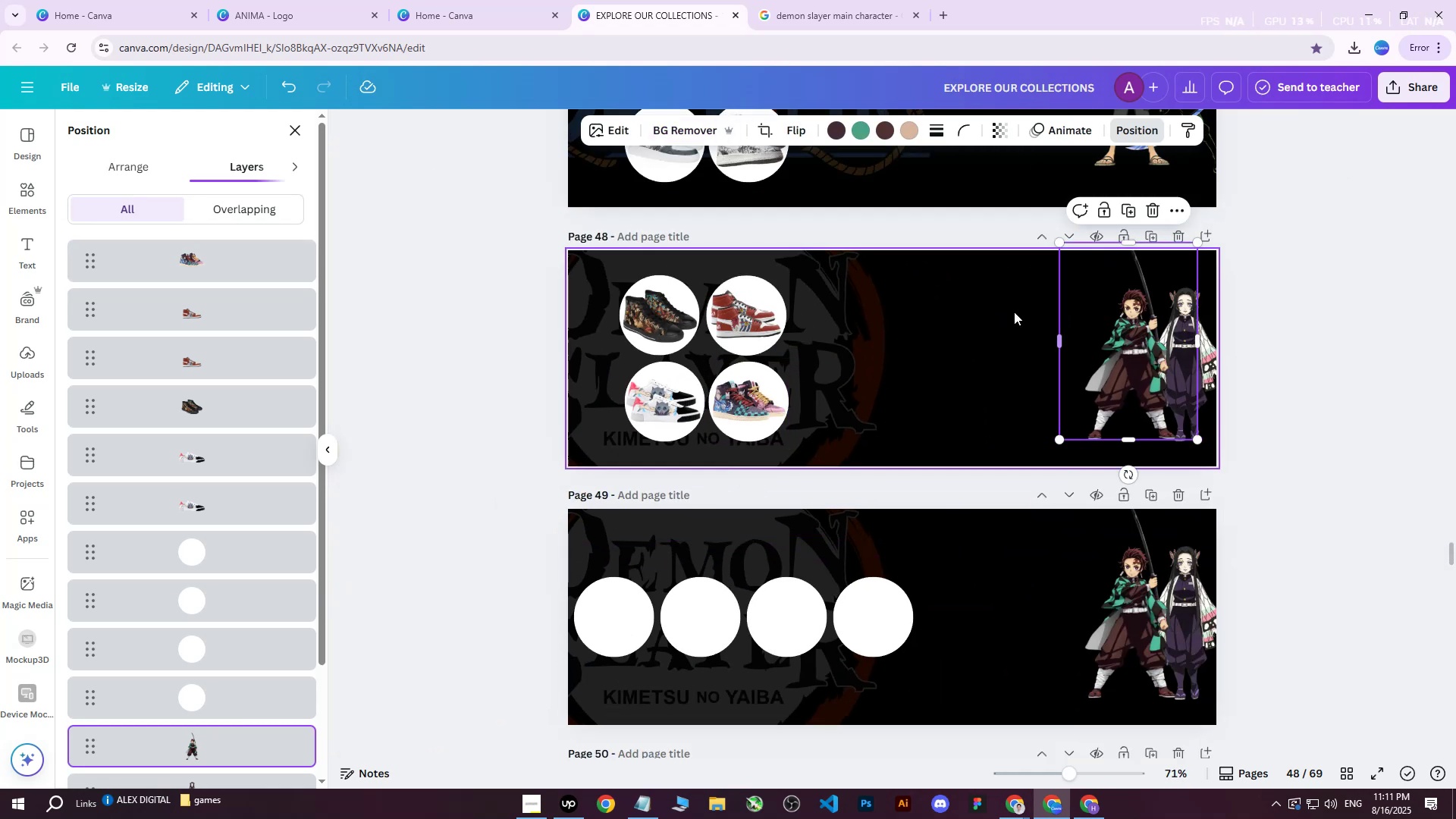 
double_click([940, 316])
 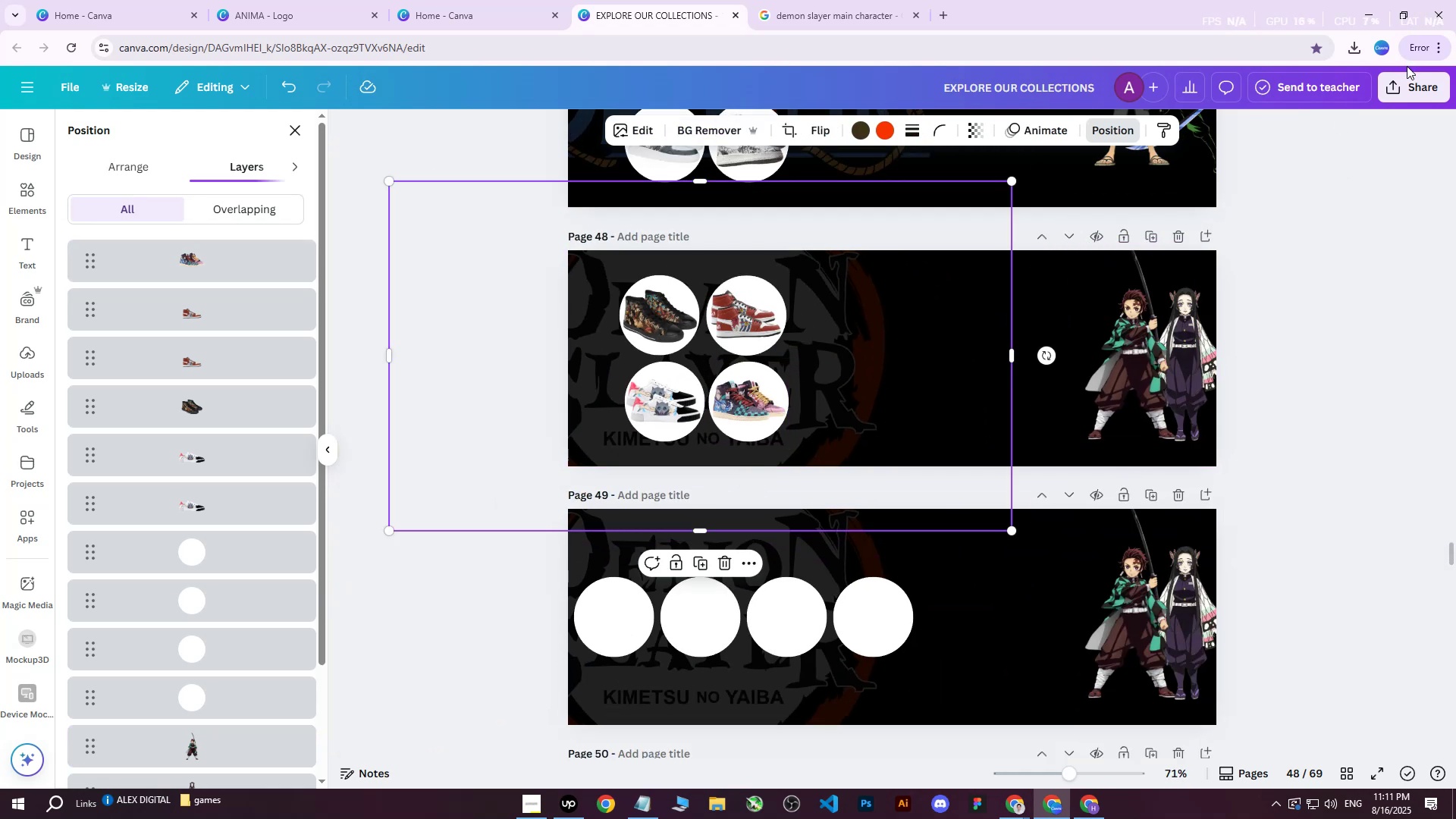 
double_click([1406, 70])
 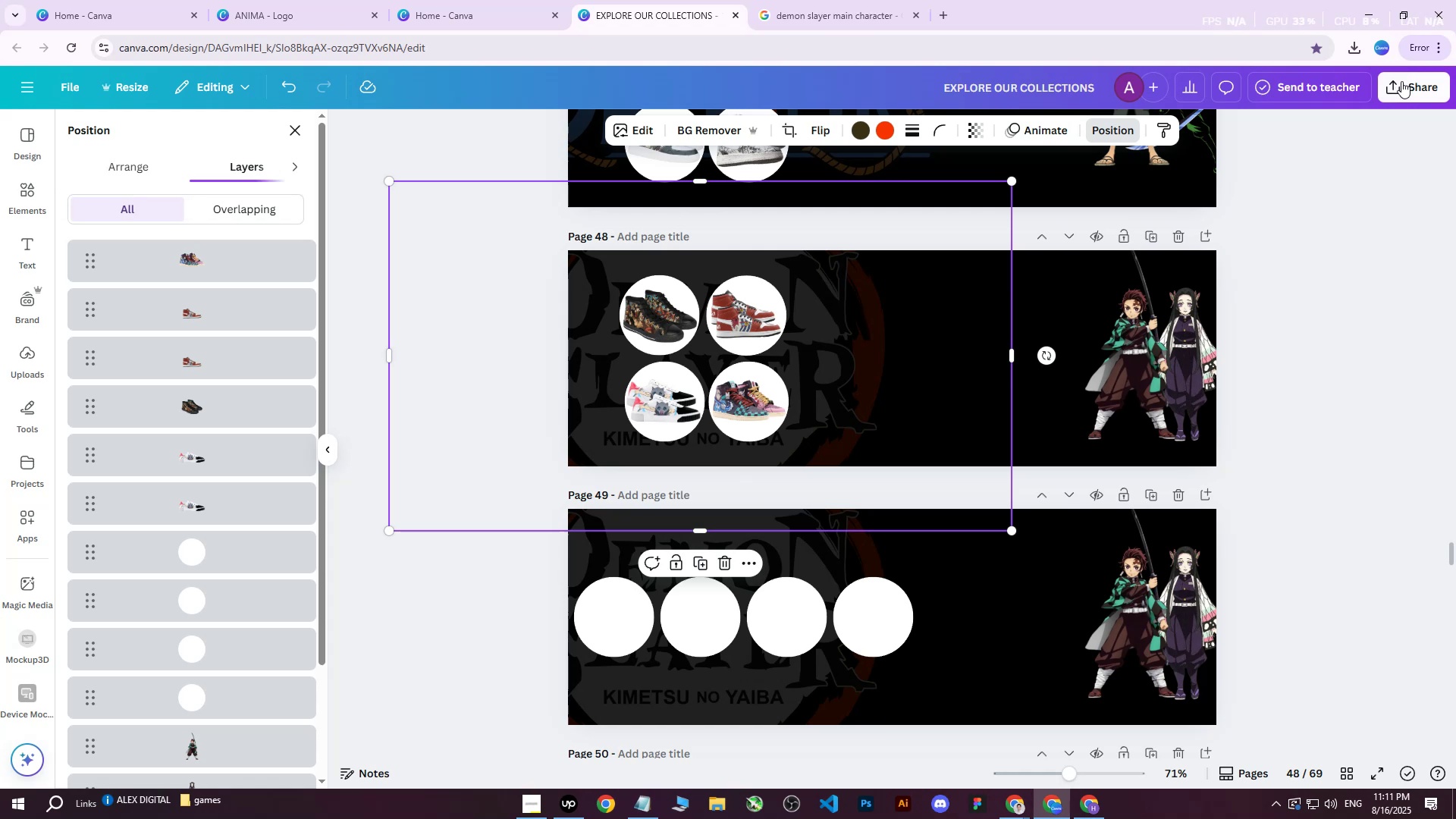 
triple_click([1401, 82])
 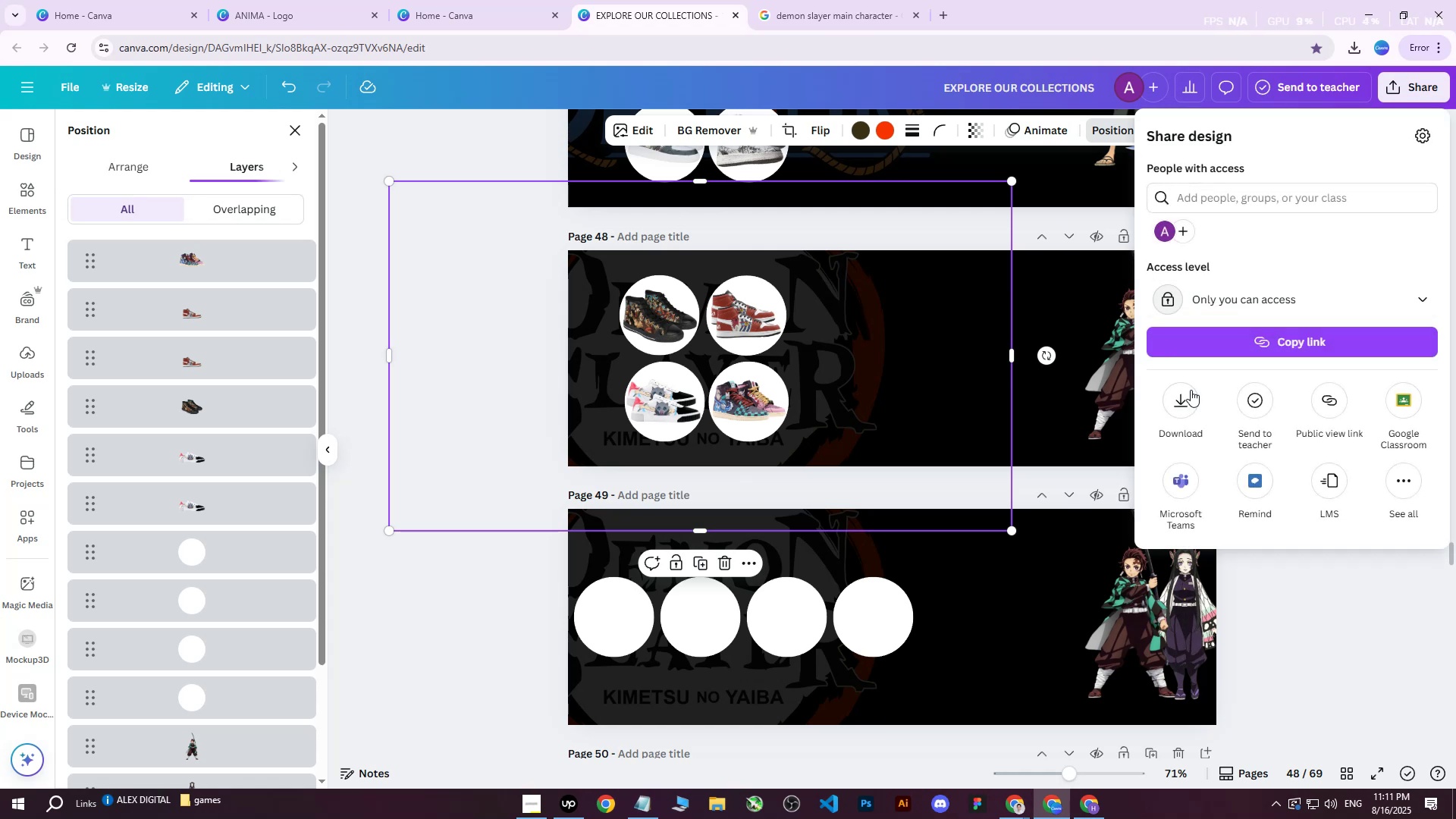 
left_click([1185, 397])
 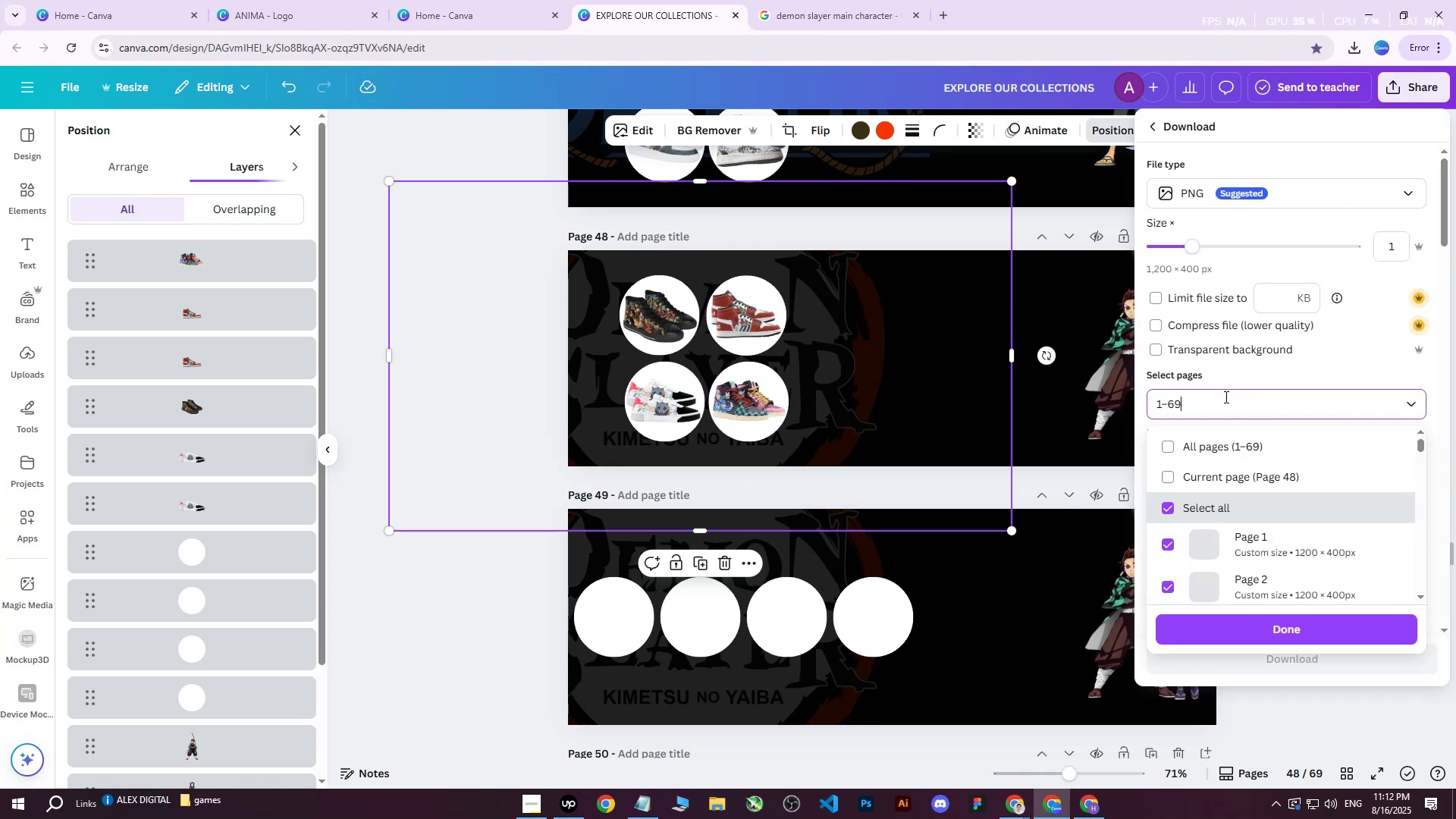 
double_click([1210, 435])
 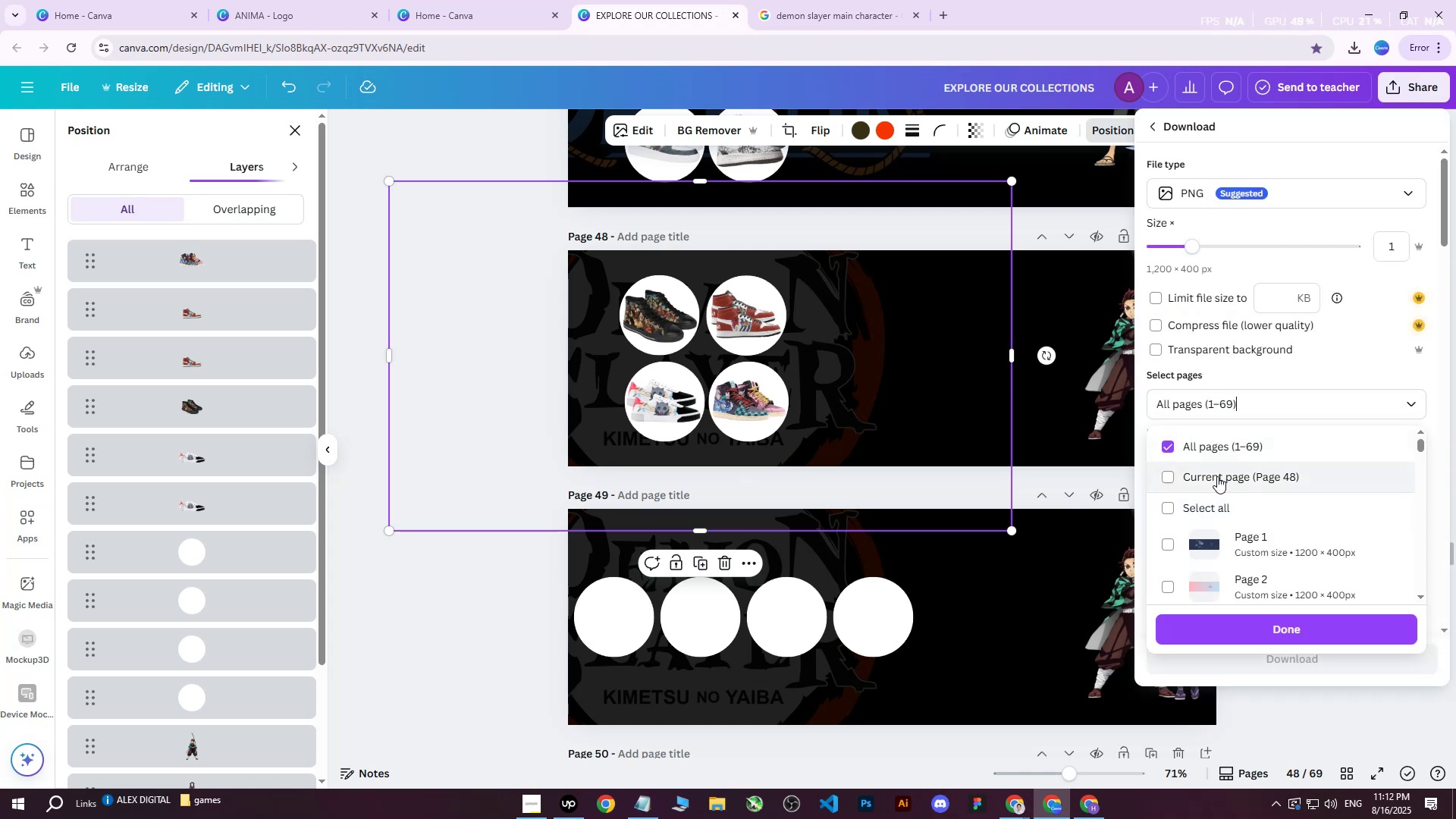 
triple_click([1217, 476])
 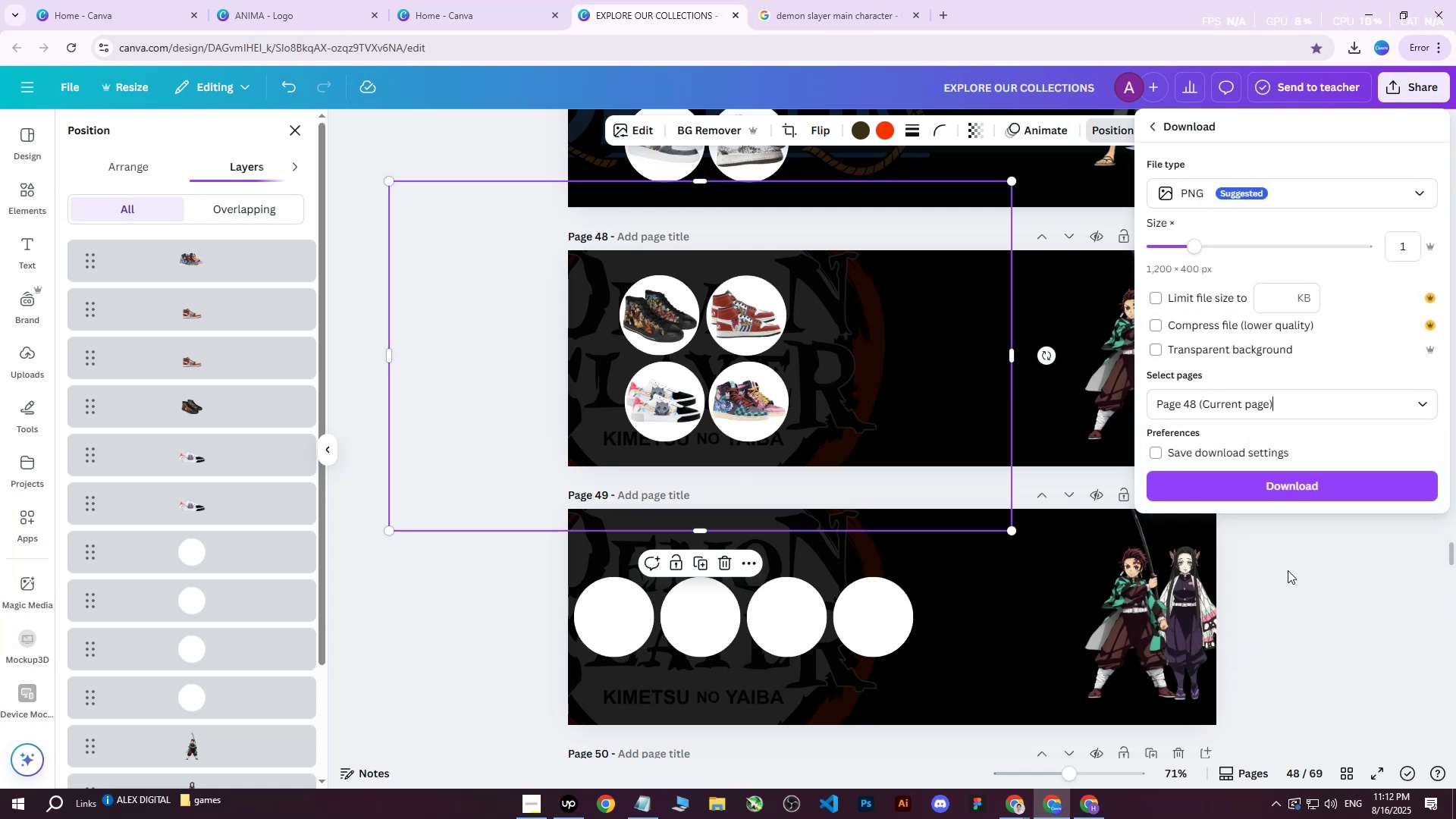 
double_click([1289, 476])
 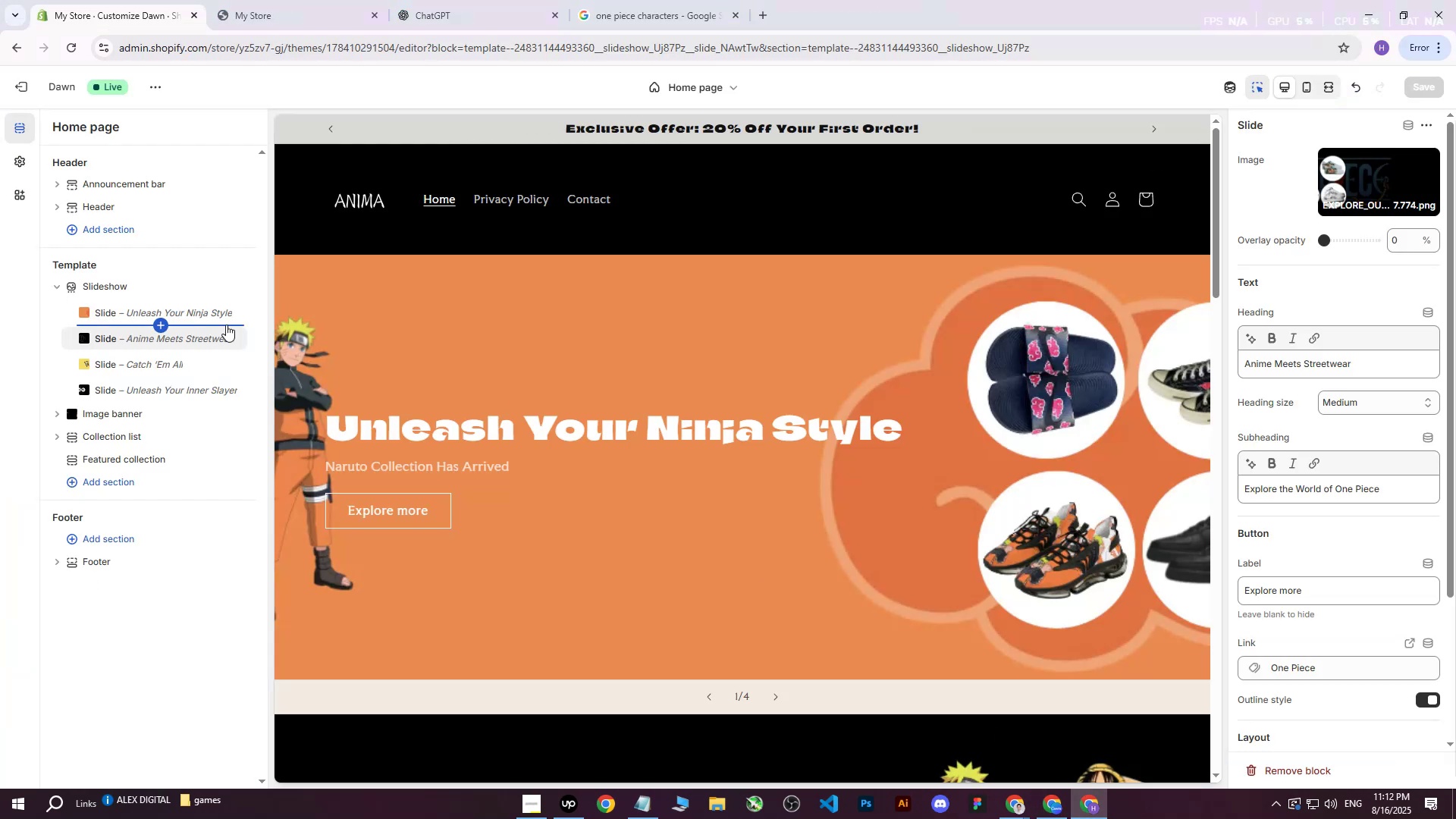 
left_click([134, 382])
 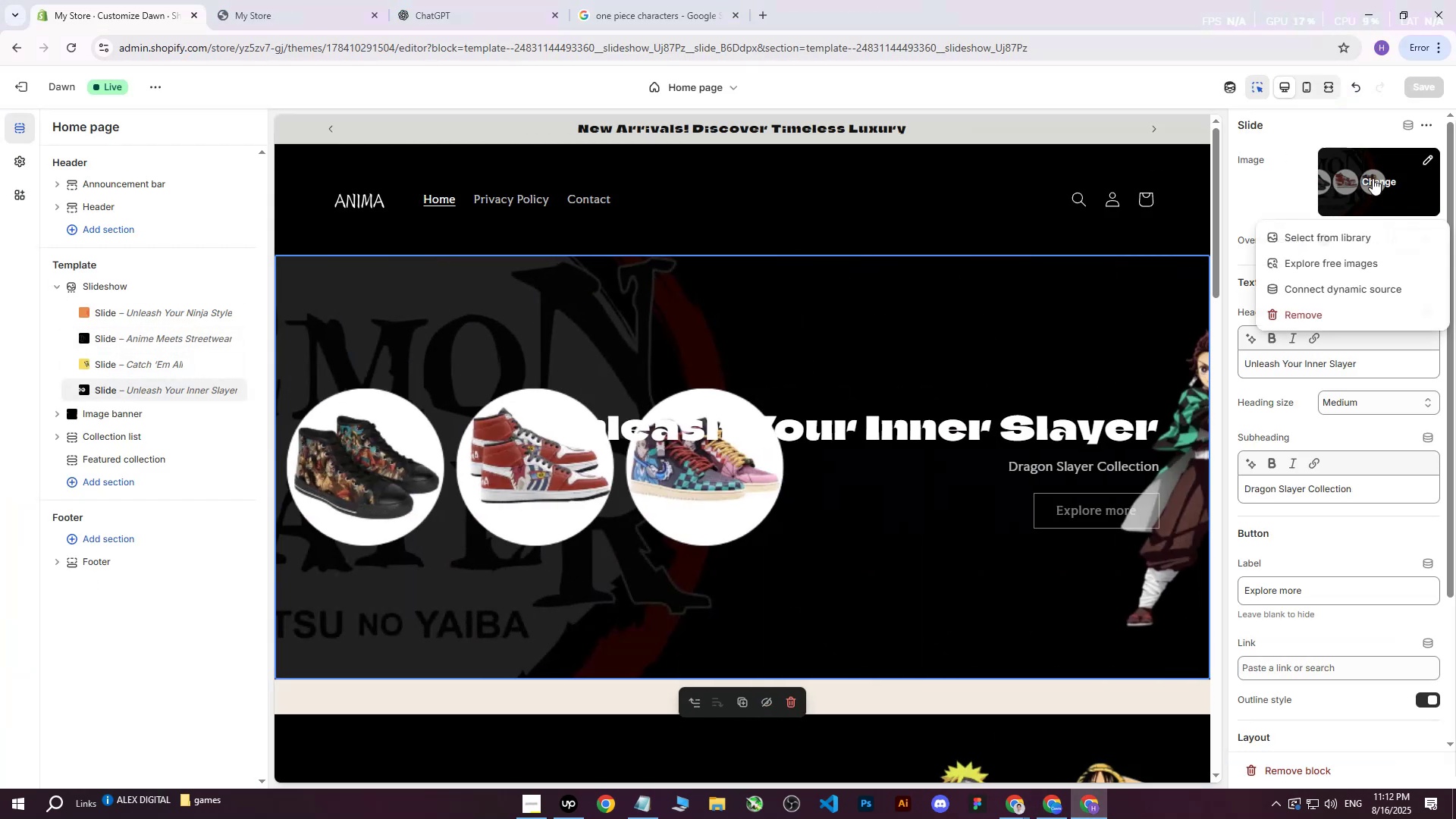 
double_click([1325, 228])
 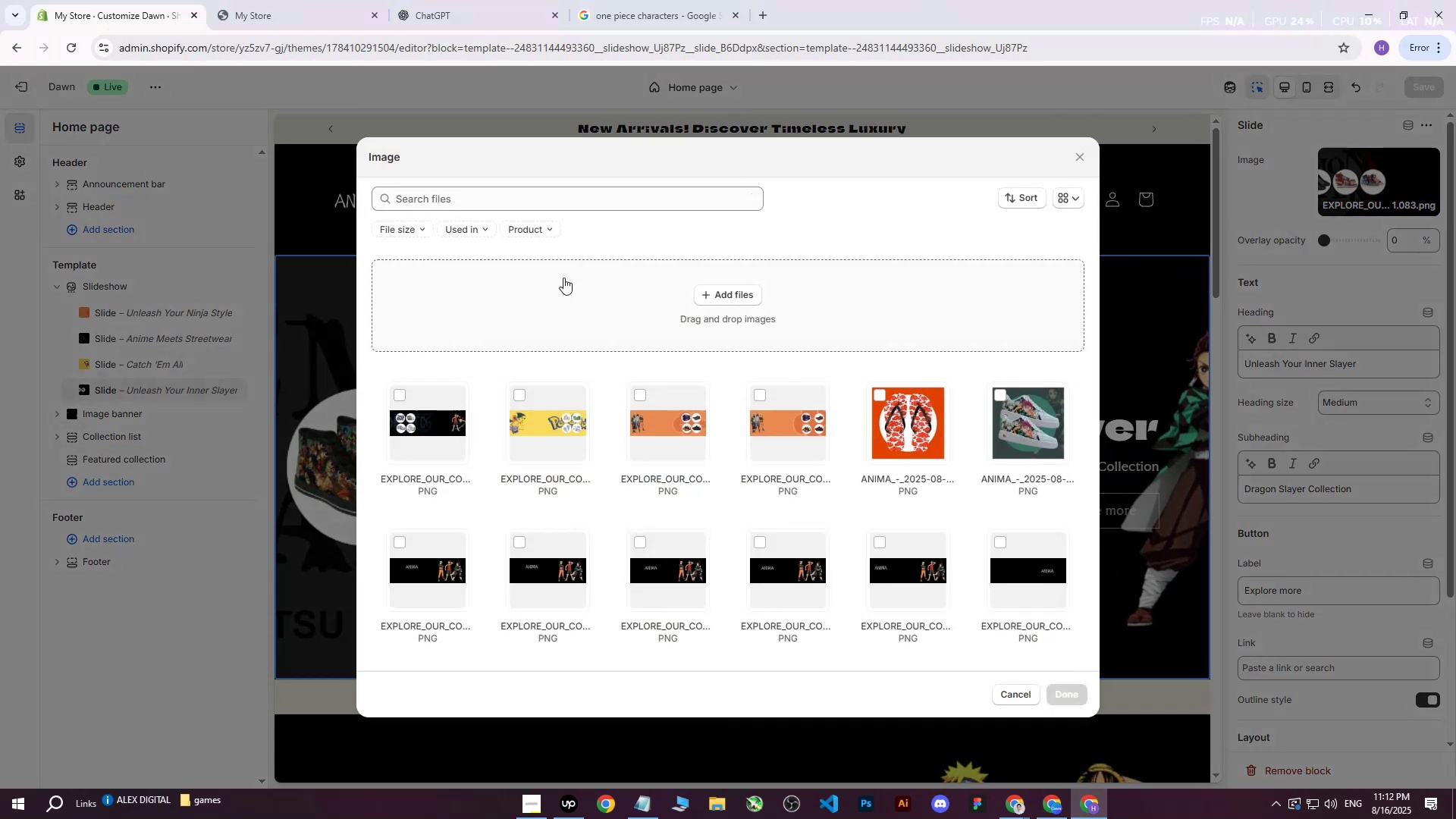 
left_click([724, 319])
 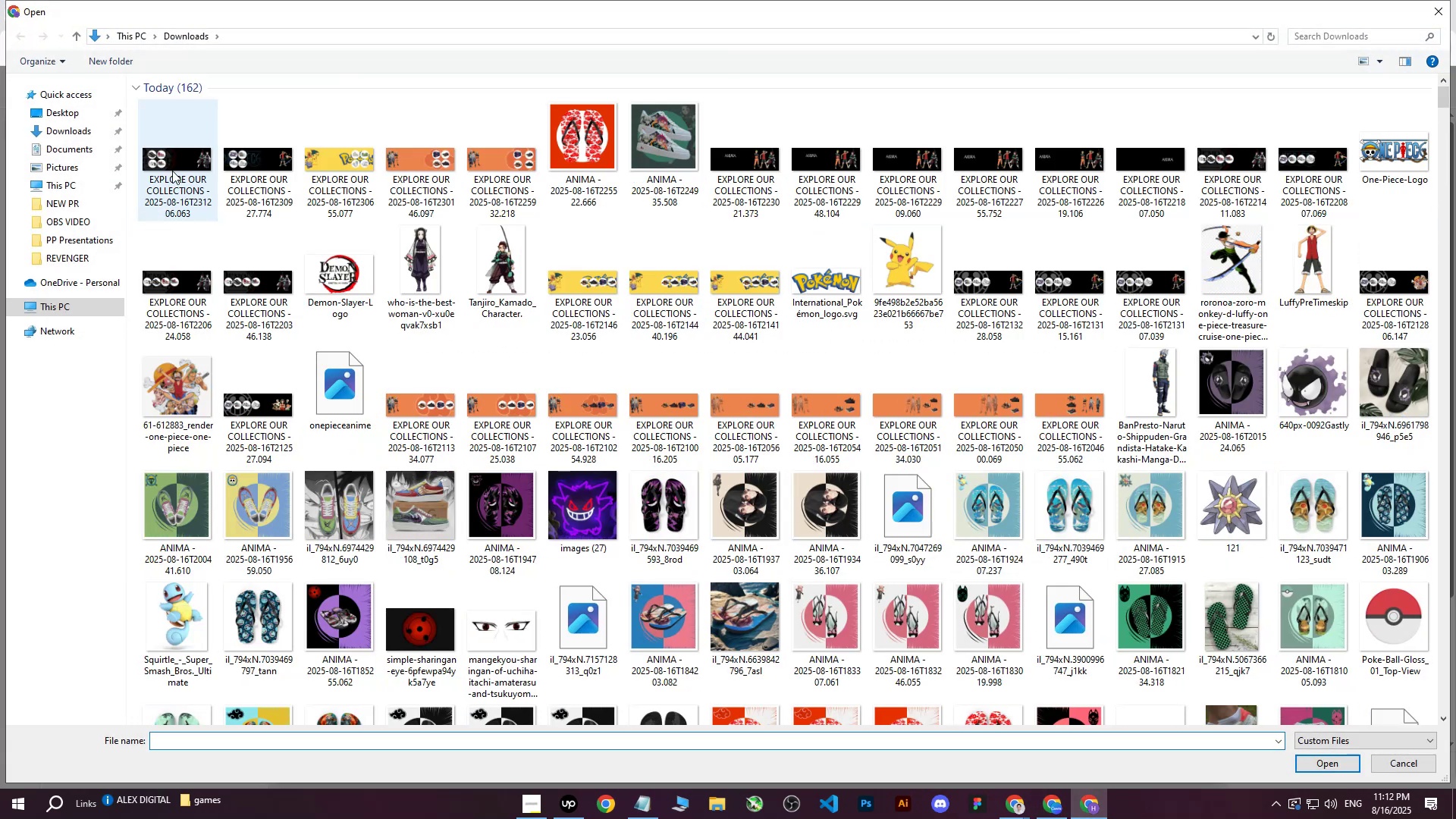 
left_click([174, 156])
 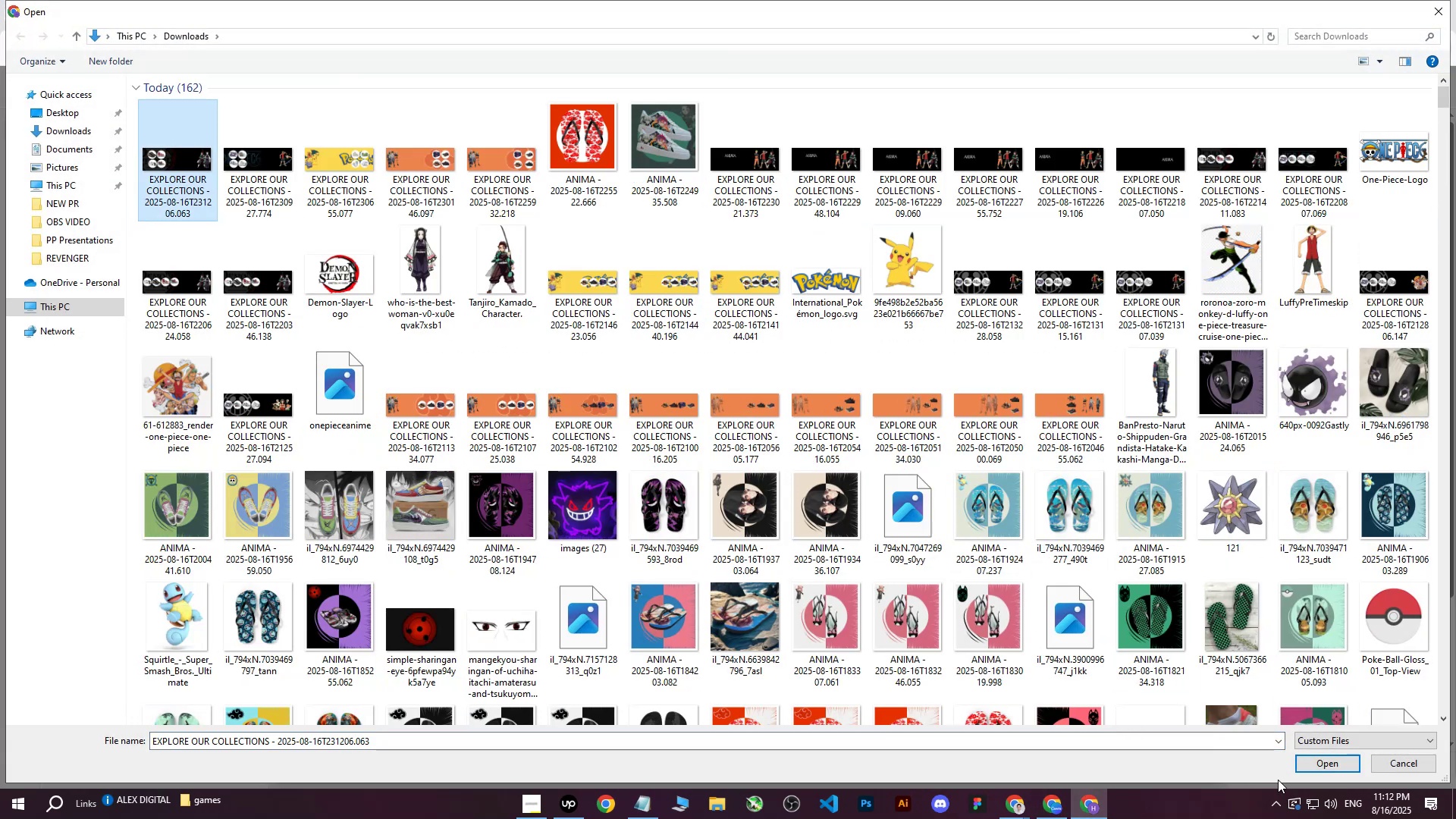 
left_click([1335, 769])
 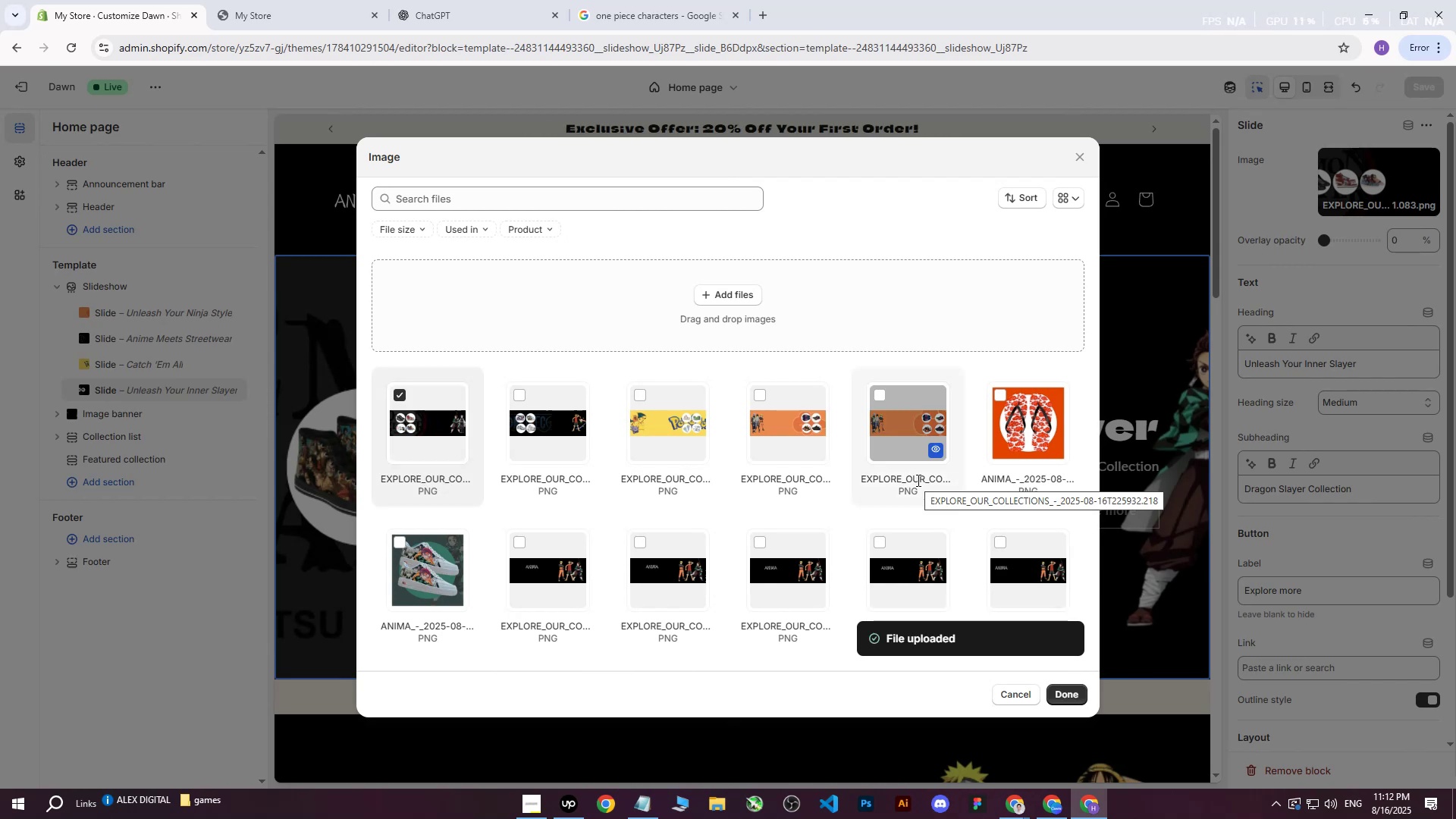 
wait(7.3)
 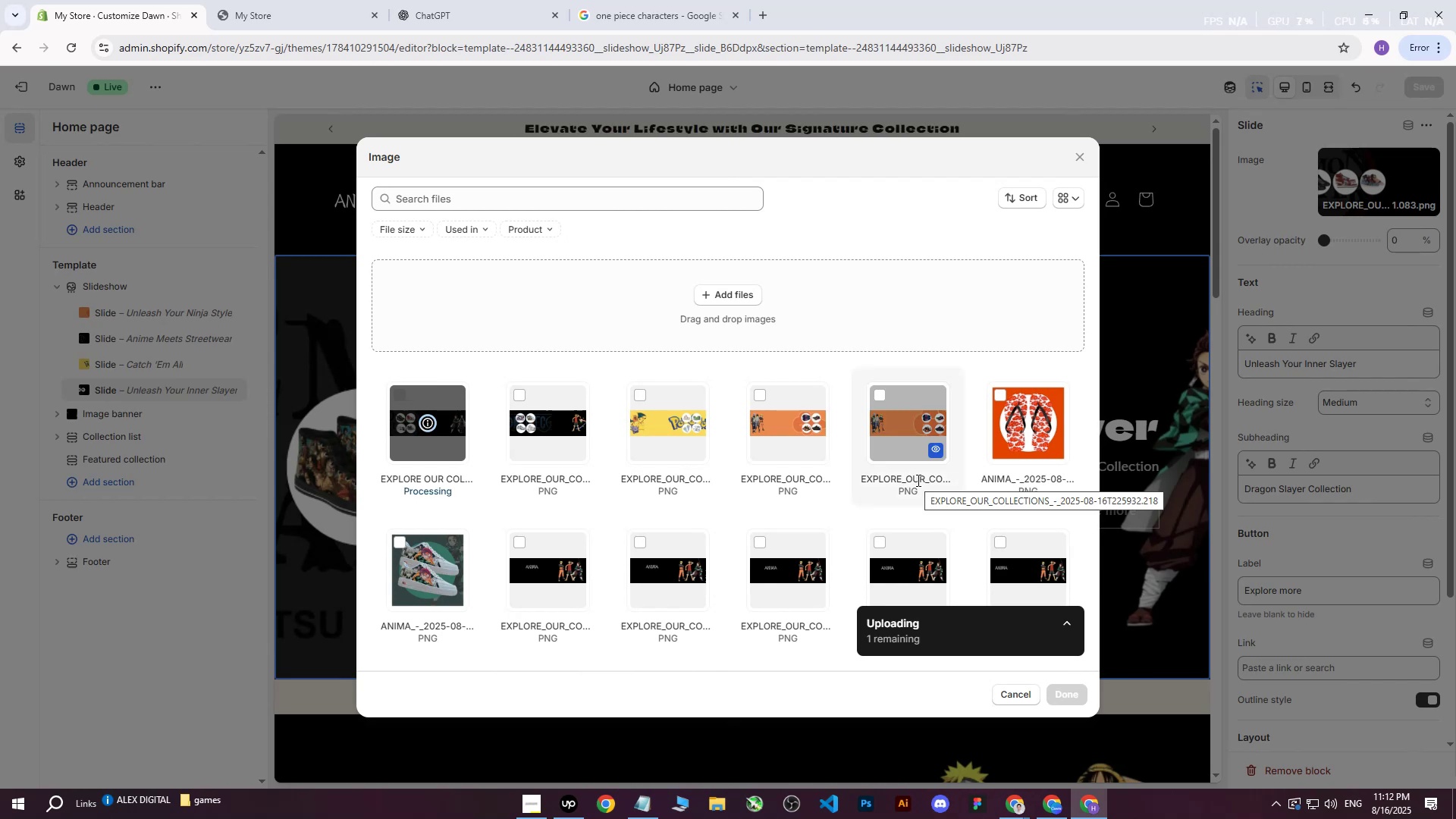 
left_click([1074, 694])
 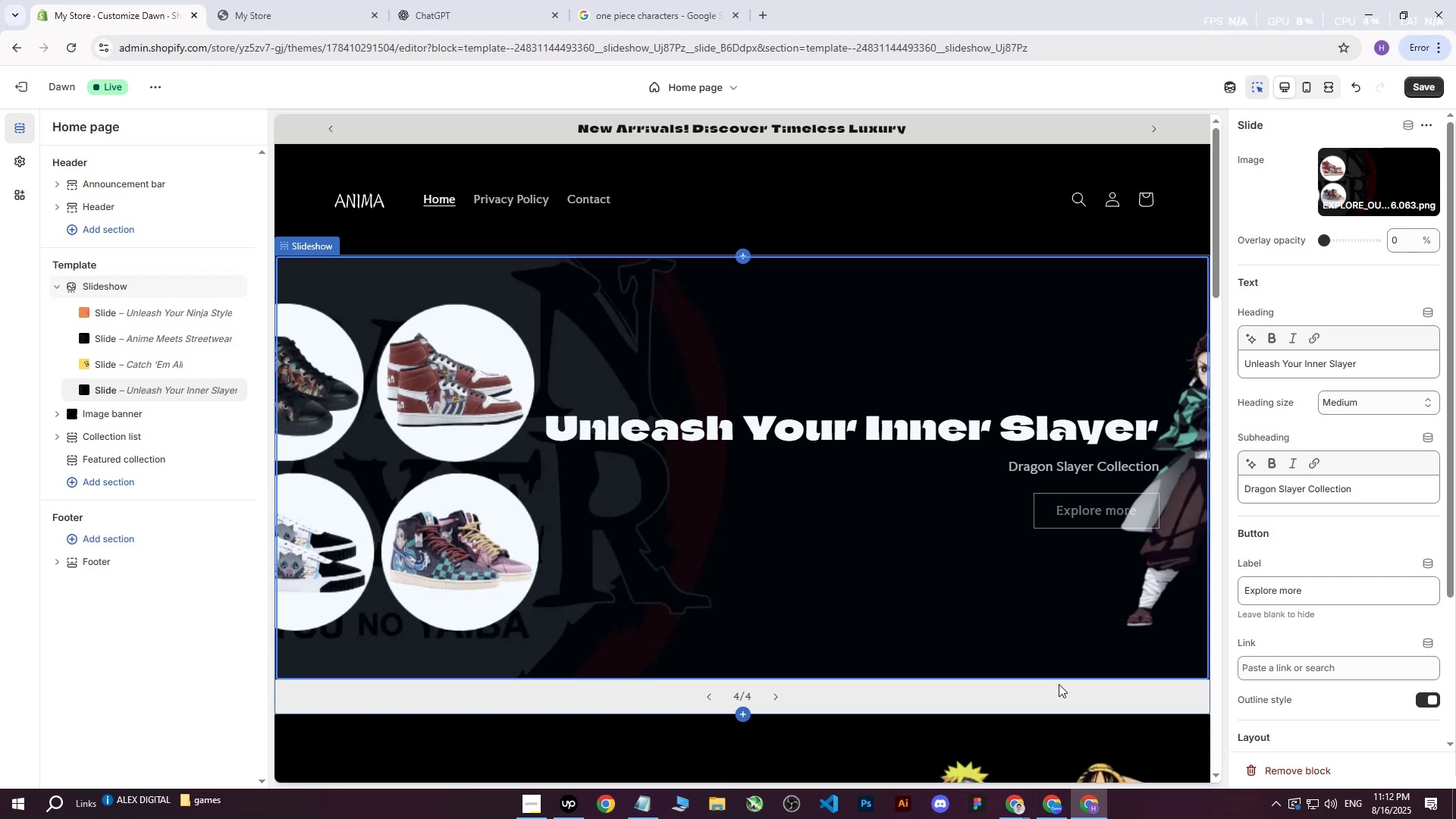 
wait(18.85)
 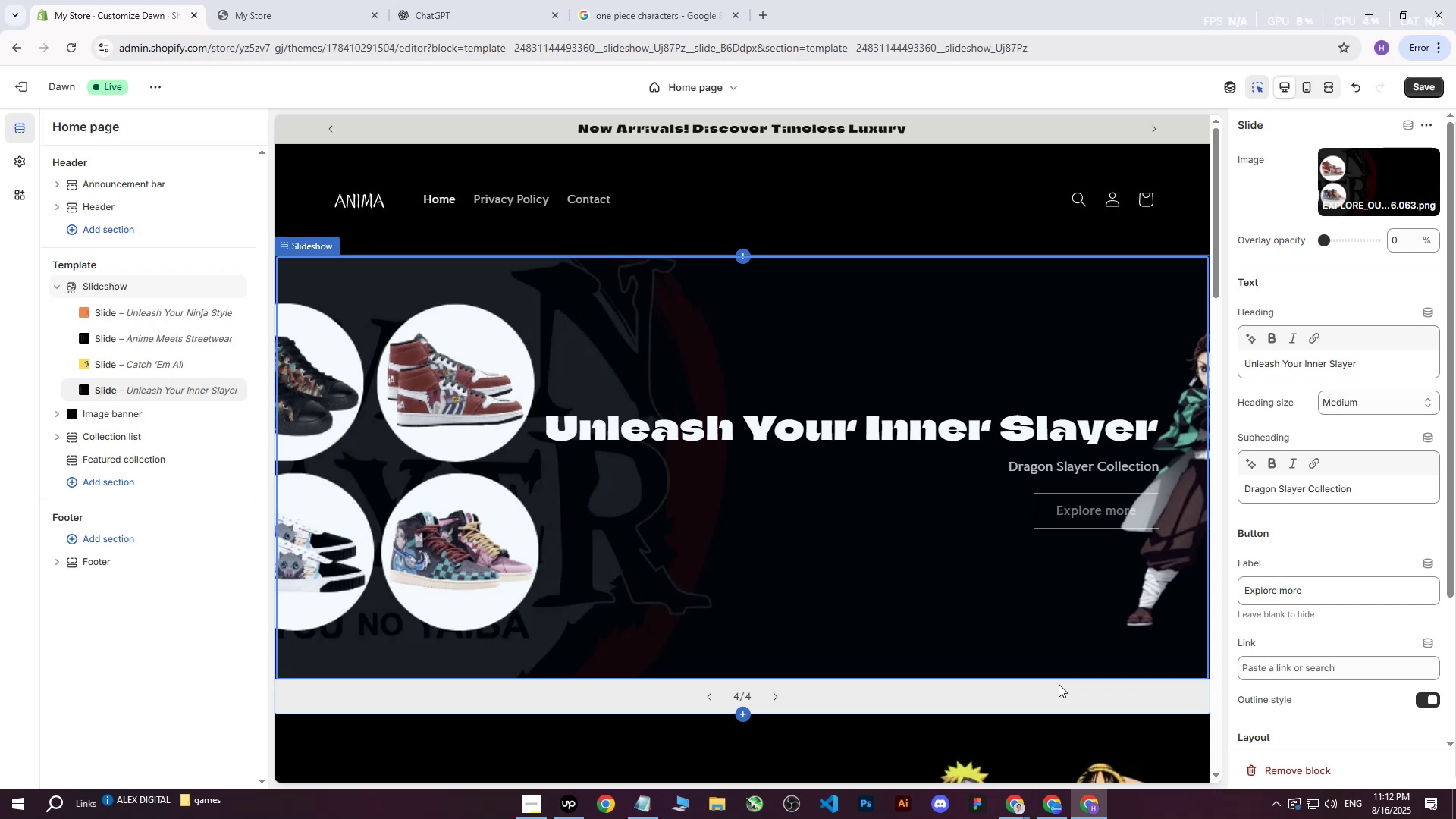 
hold_key(key=ControlLeft, duration=1.53)
scroll: coordinate [855, 622], scroll_direction: down, amount: 5.0
 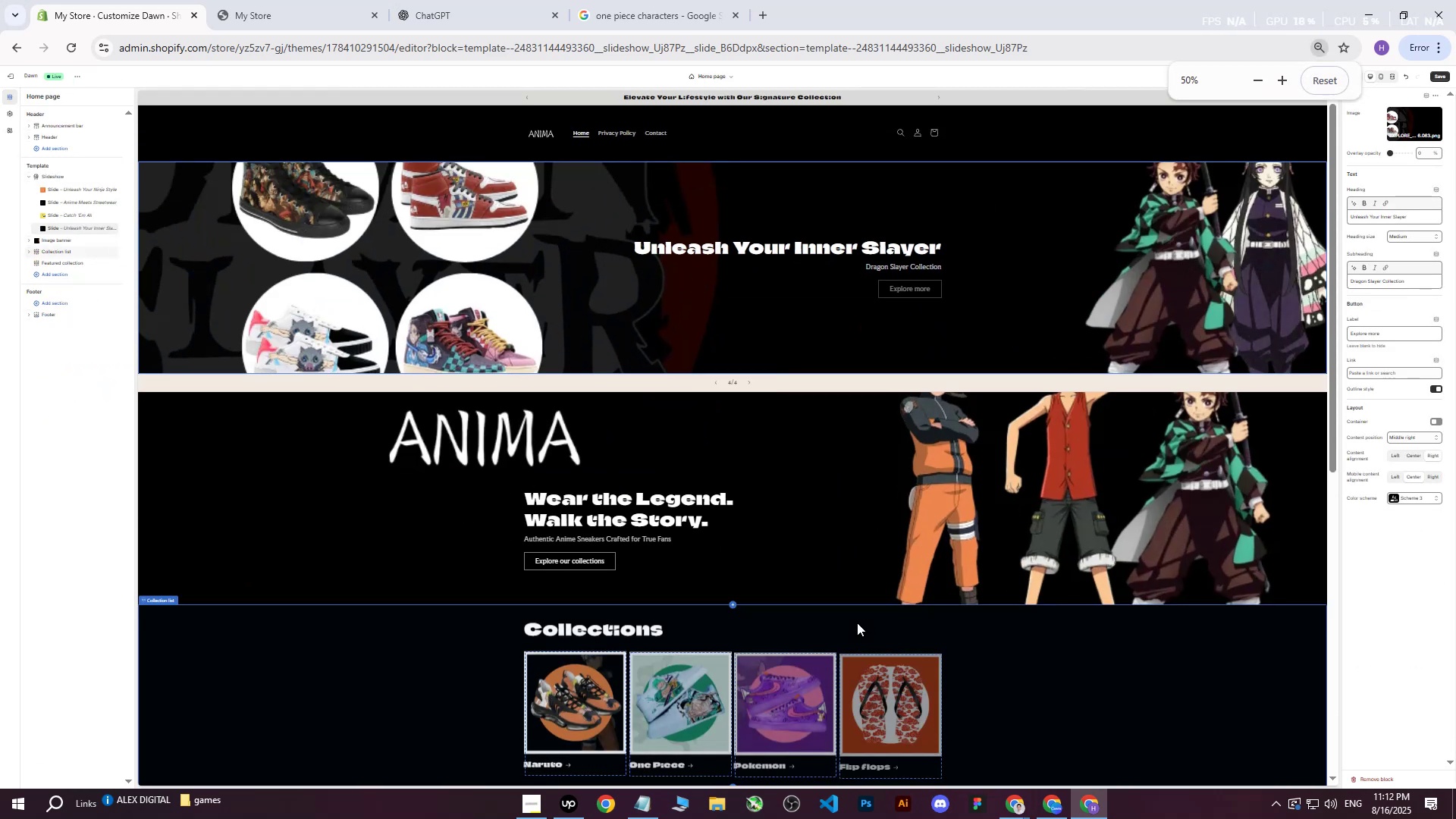 
scroll: coordinate [857, 623], scroll_direction: up, amount: 2.0
 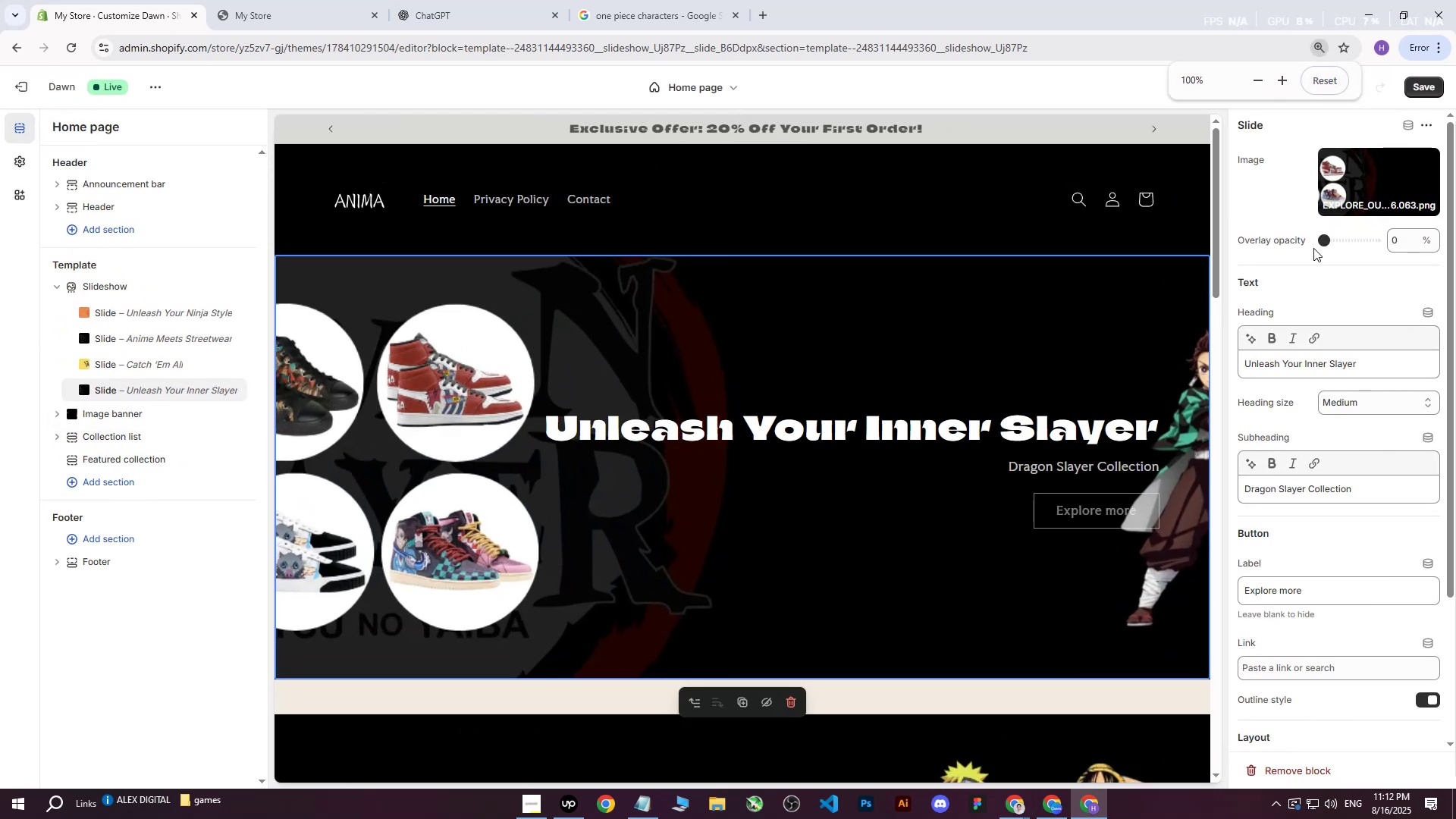 
hold_key(key=ControlLeft, duration=1.01)
 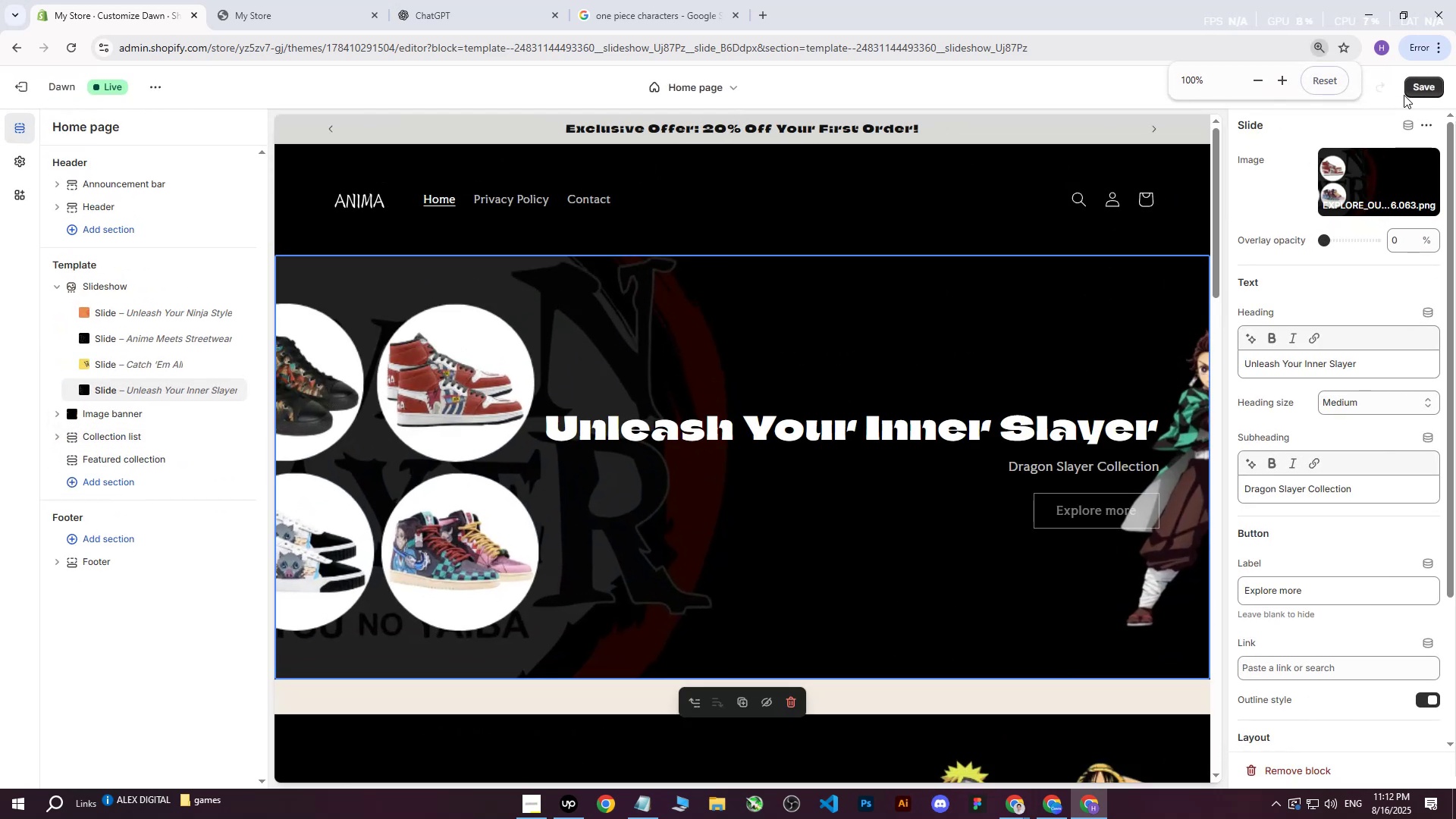 
left_click([1418, 86])
 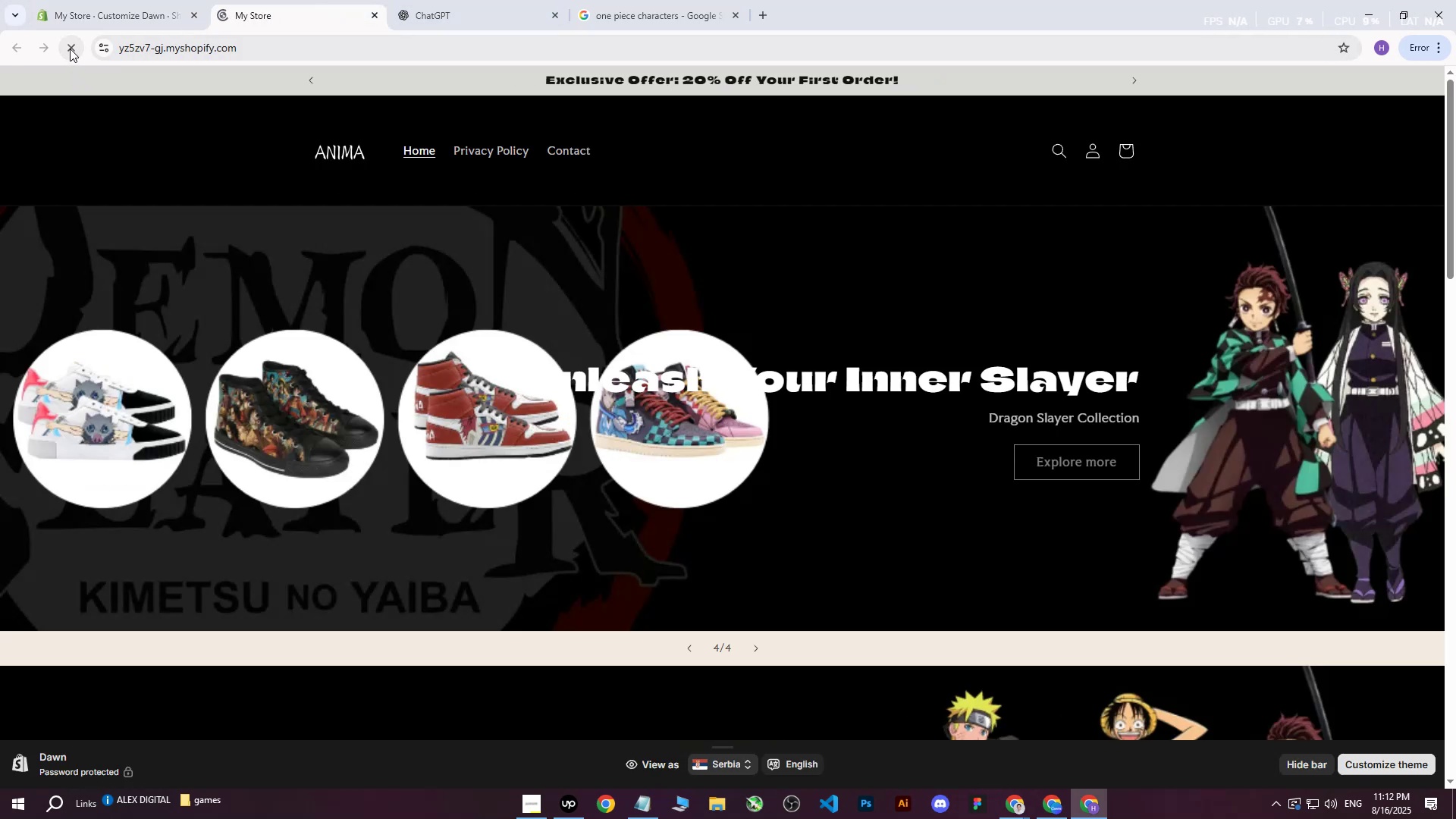 
wait(5.85)
 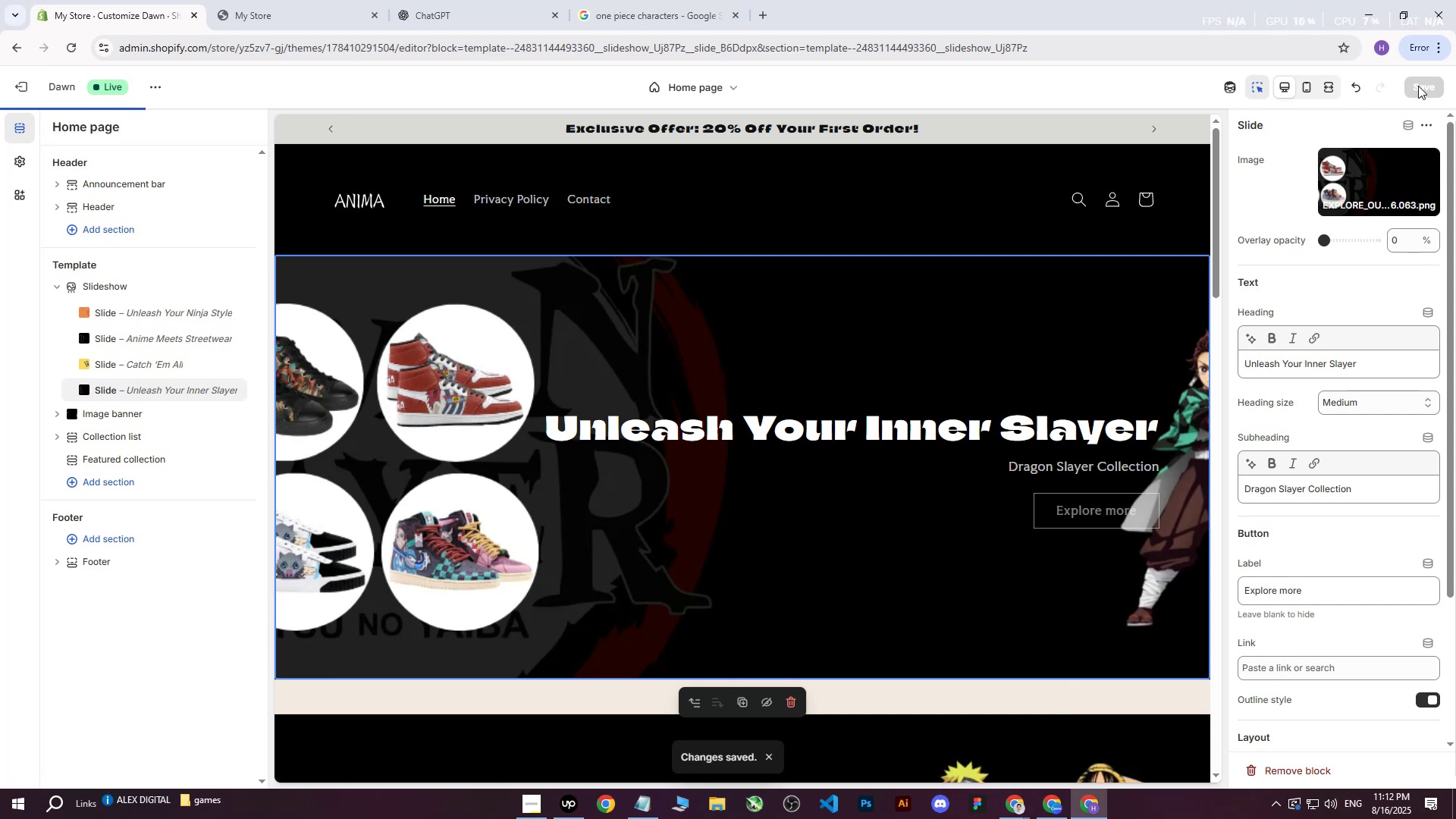 
left_click([758, 651])
 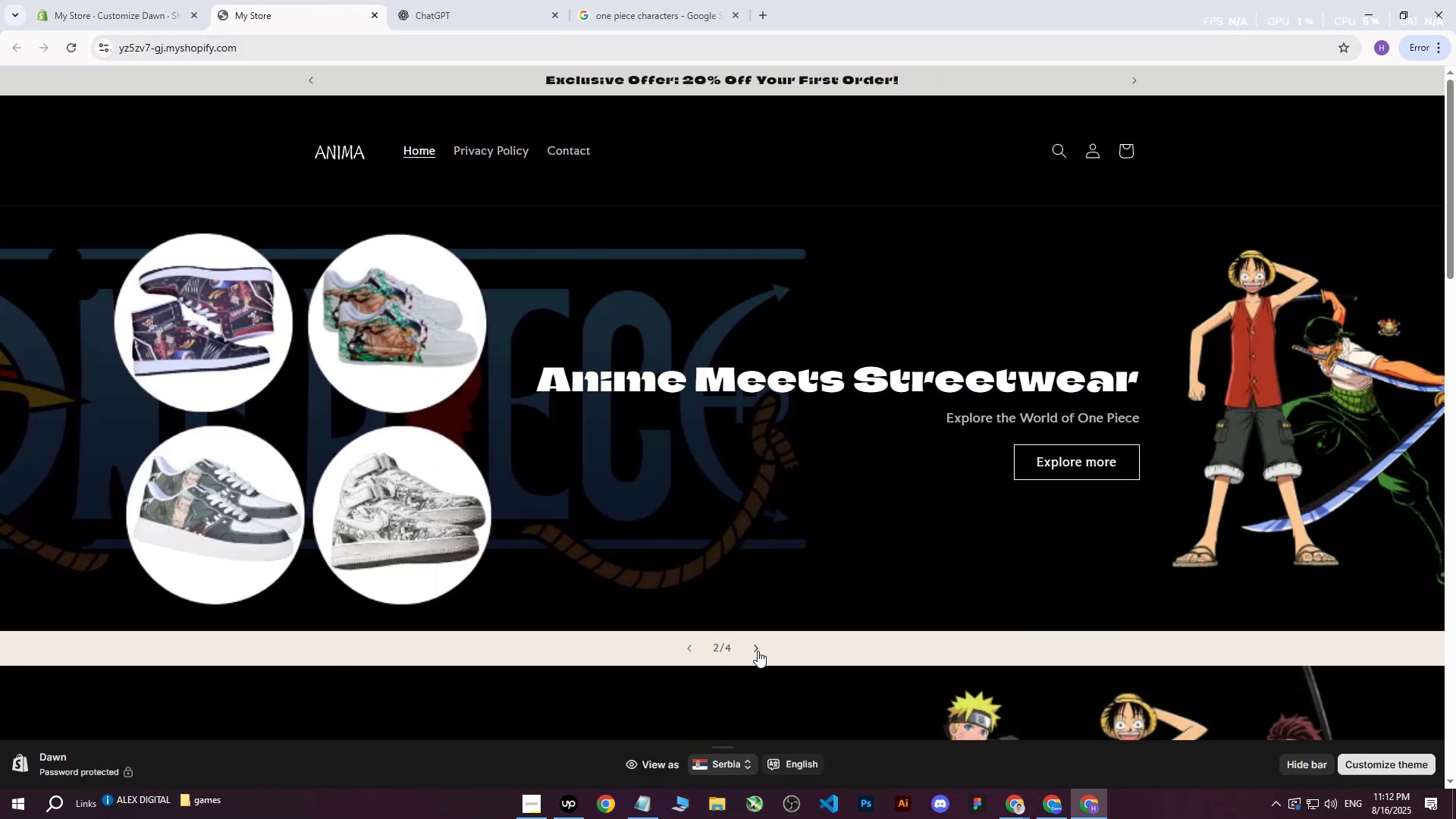 
left_click([758, 651])
 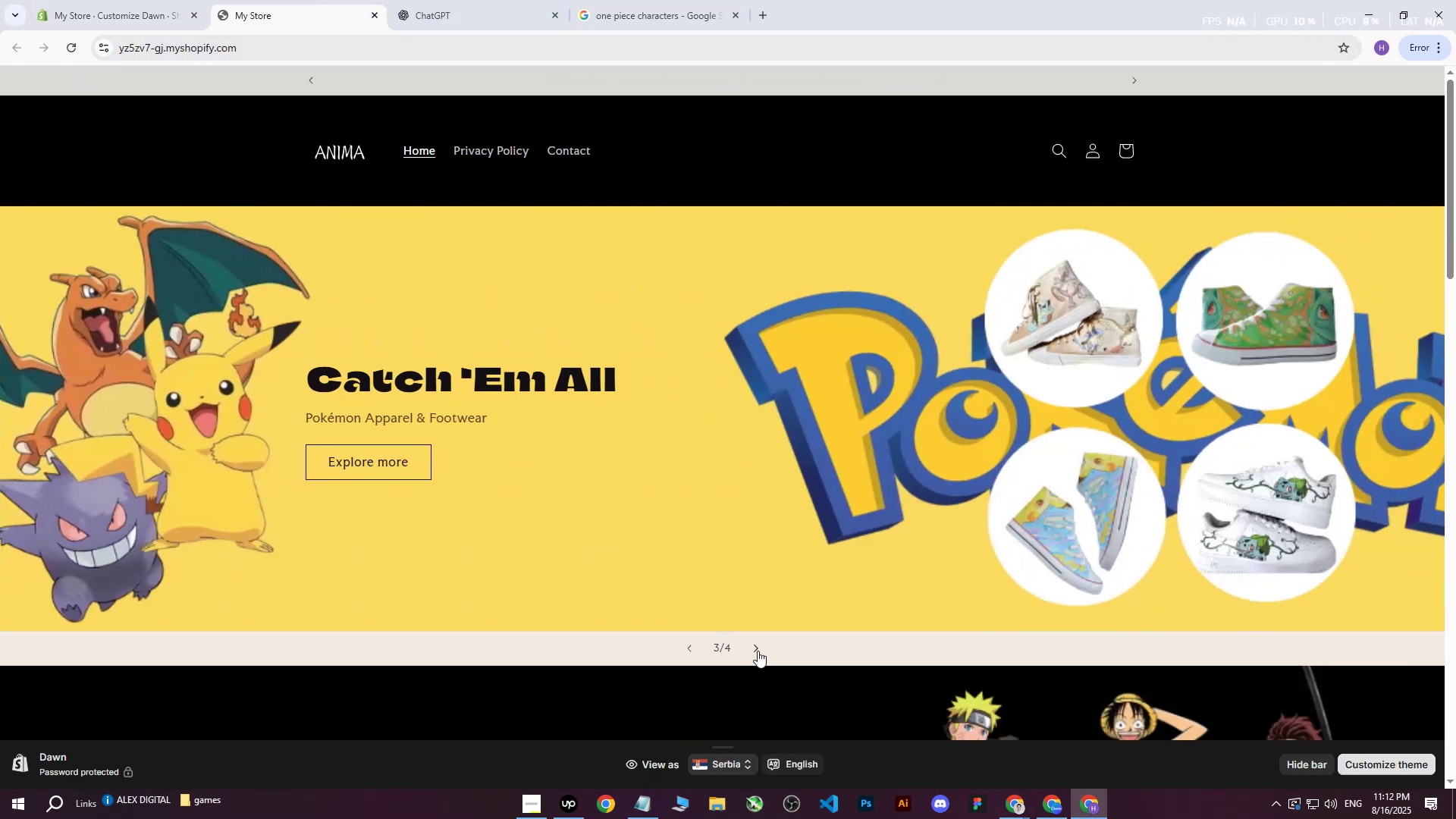 
left_click([758, 651])
 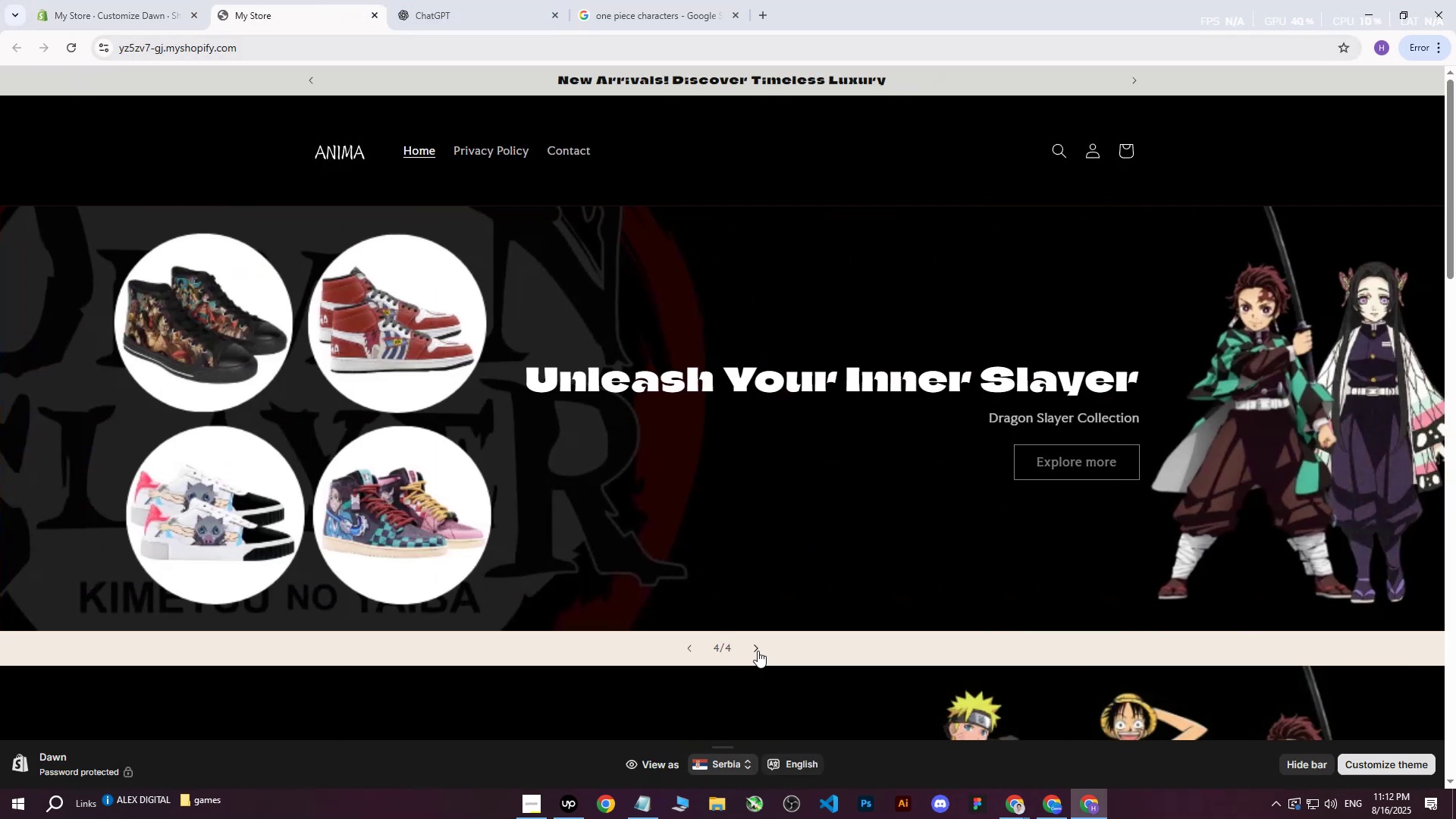 
left_click([758, 651])
 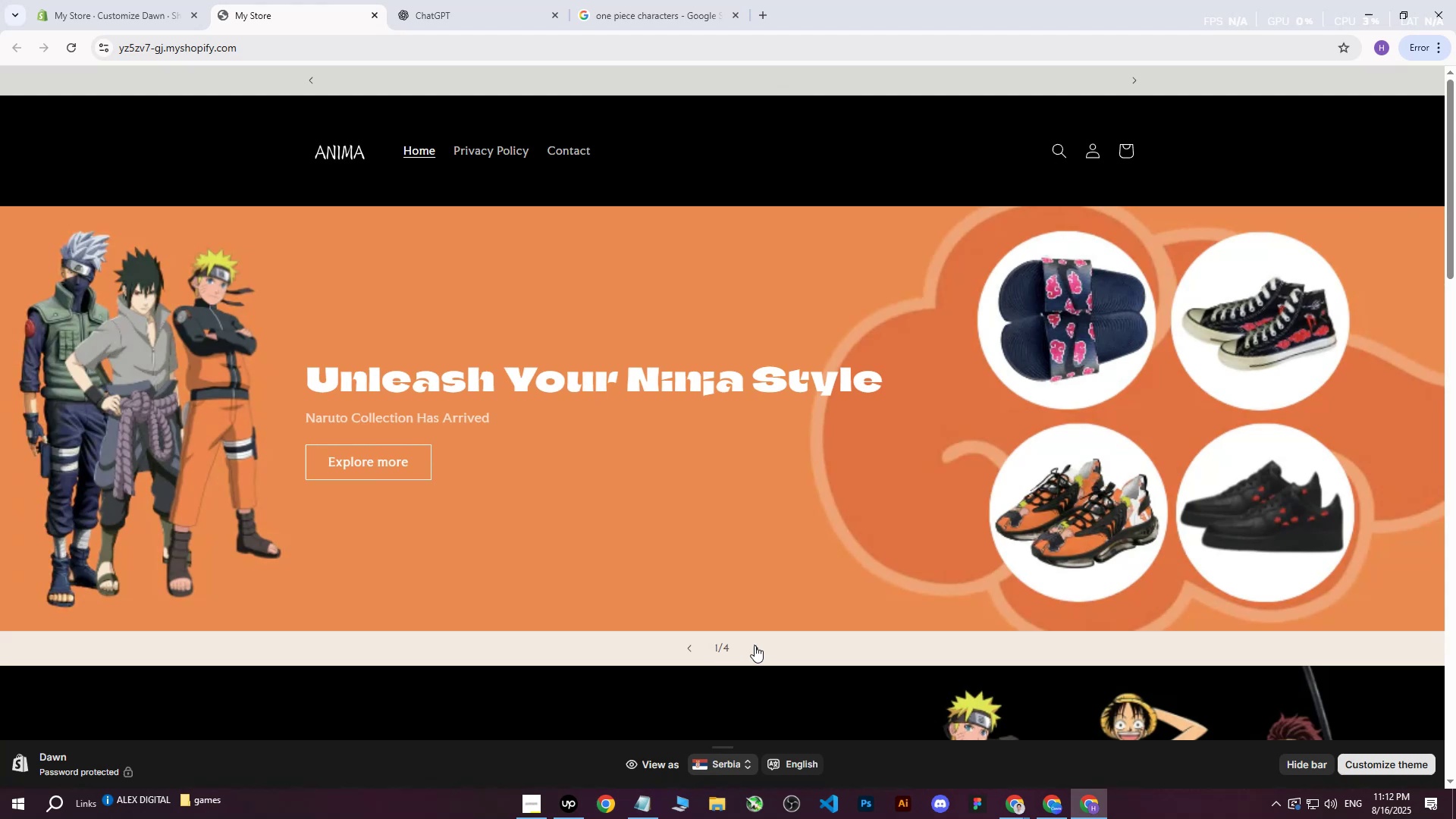 
scroll: coordinate [720, 611], scroll_direction: down, amount: 17.0
 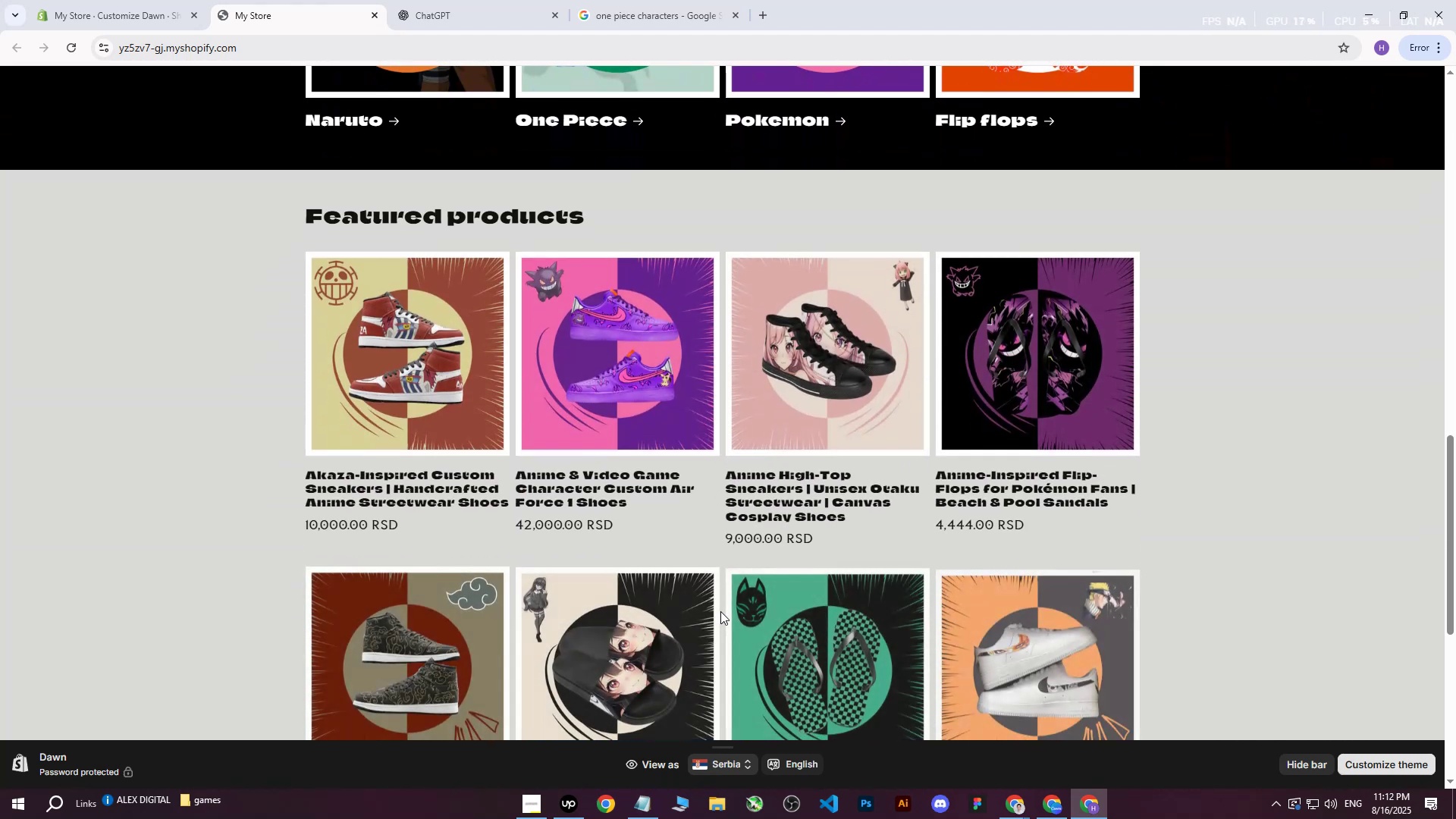 
scroll: coordinate [720, 611], scroll_direction: up, amount: 3.0
 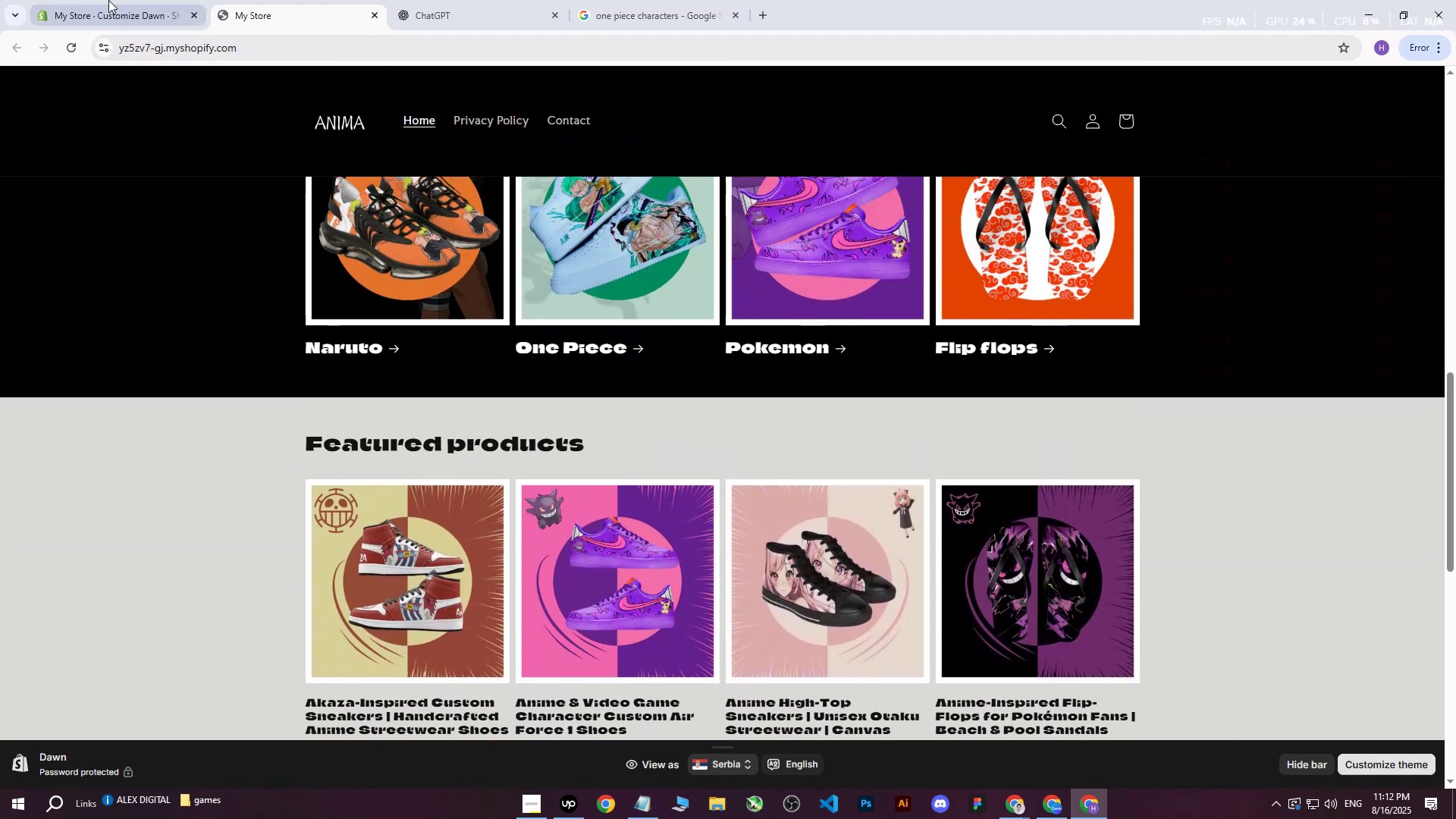 
left_click([123, 0])
 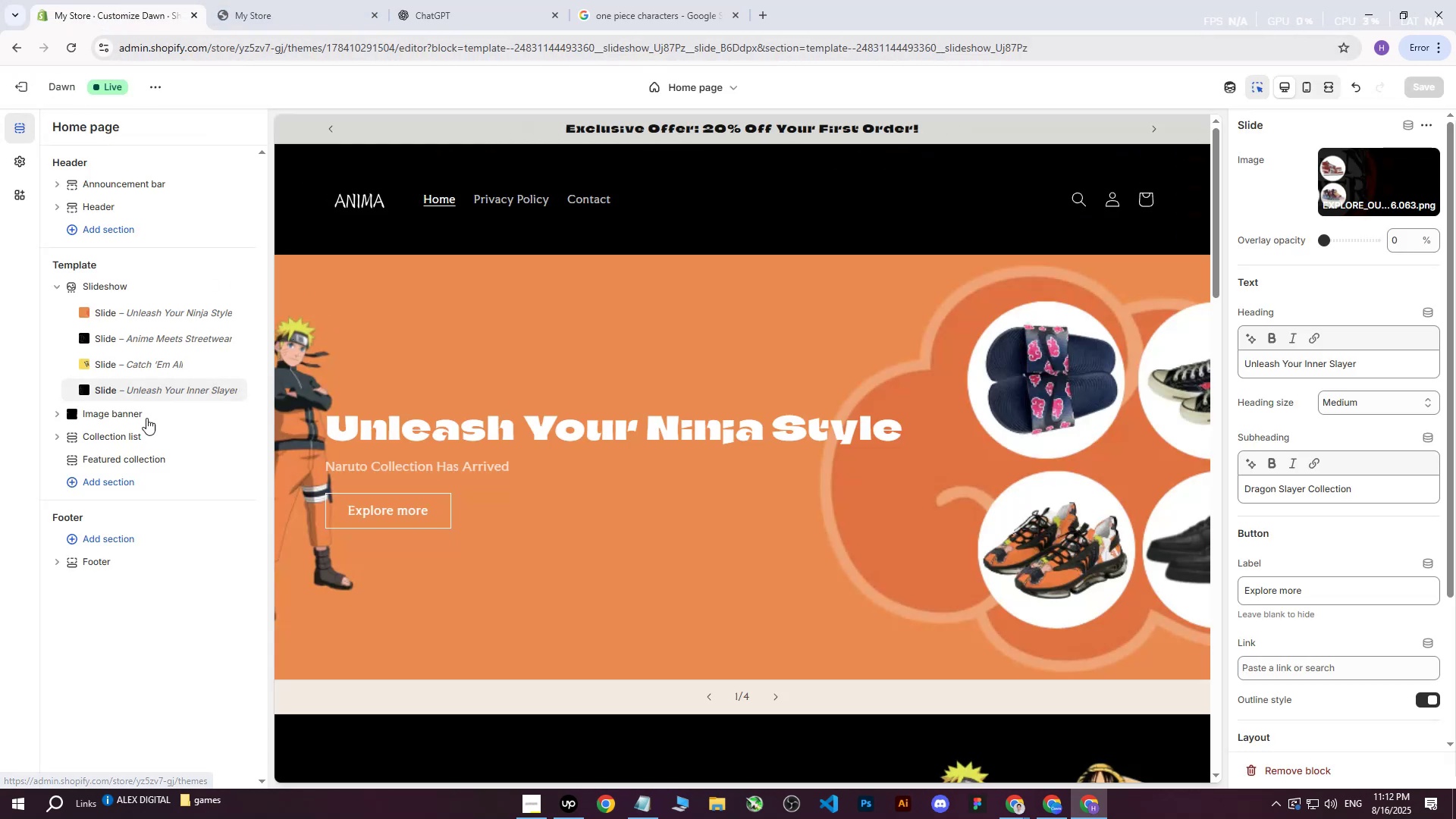 
scroll: coordinate [617, 470], scroll_direction: down, amount: 16.0
 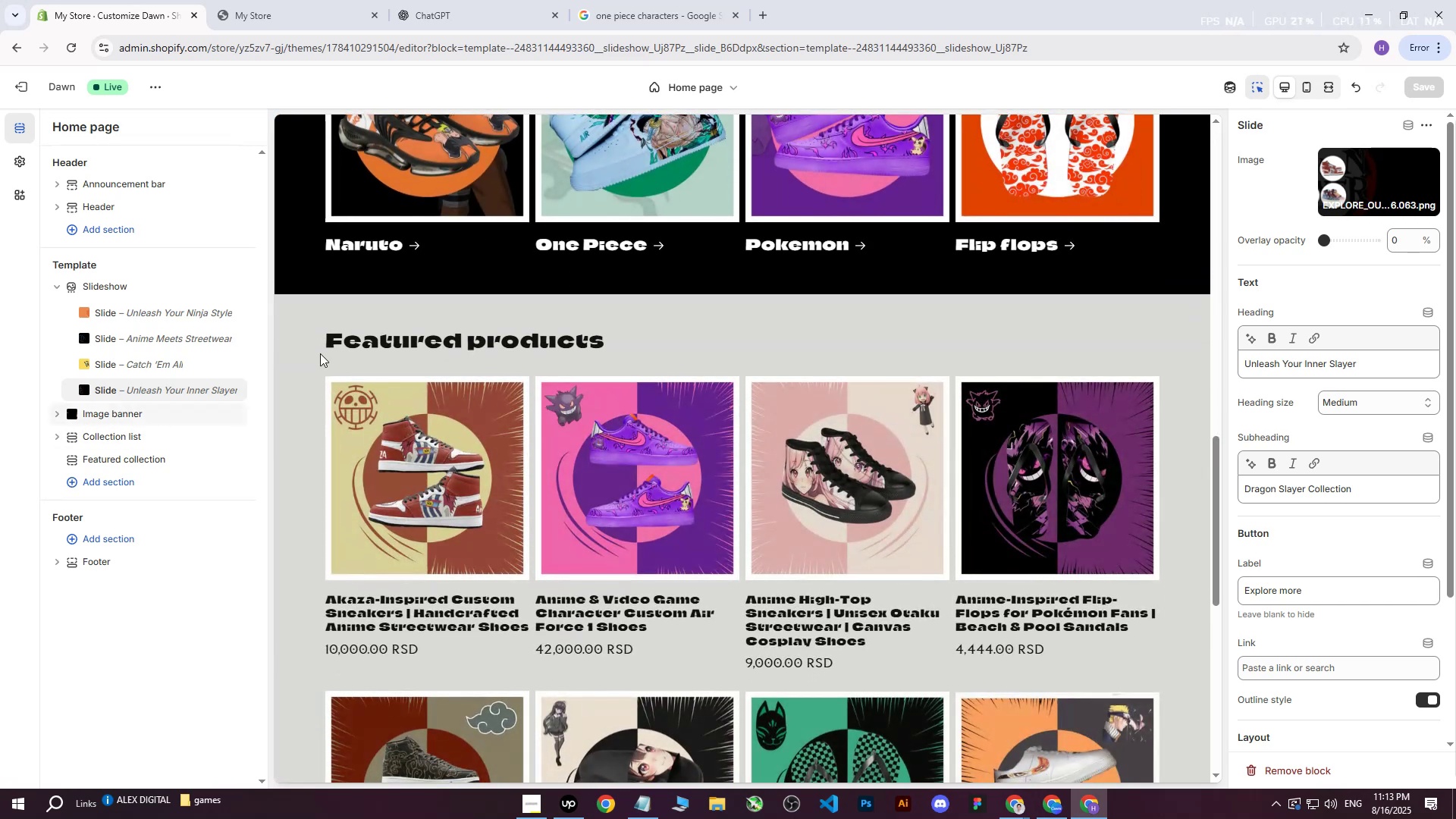 
left_click([320, 353])
 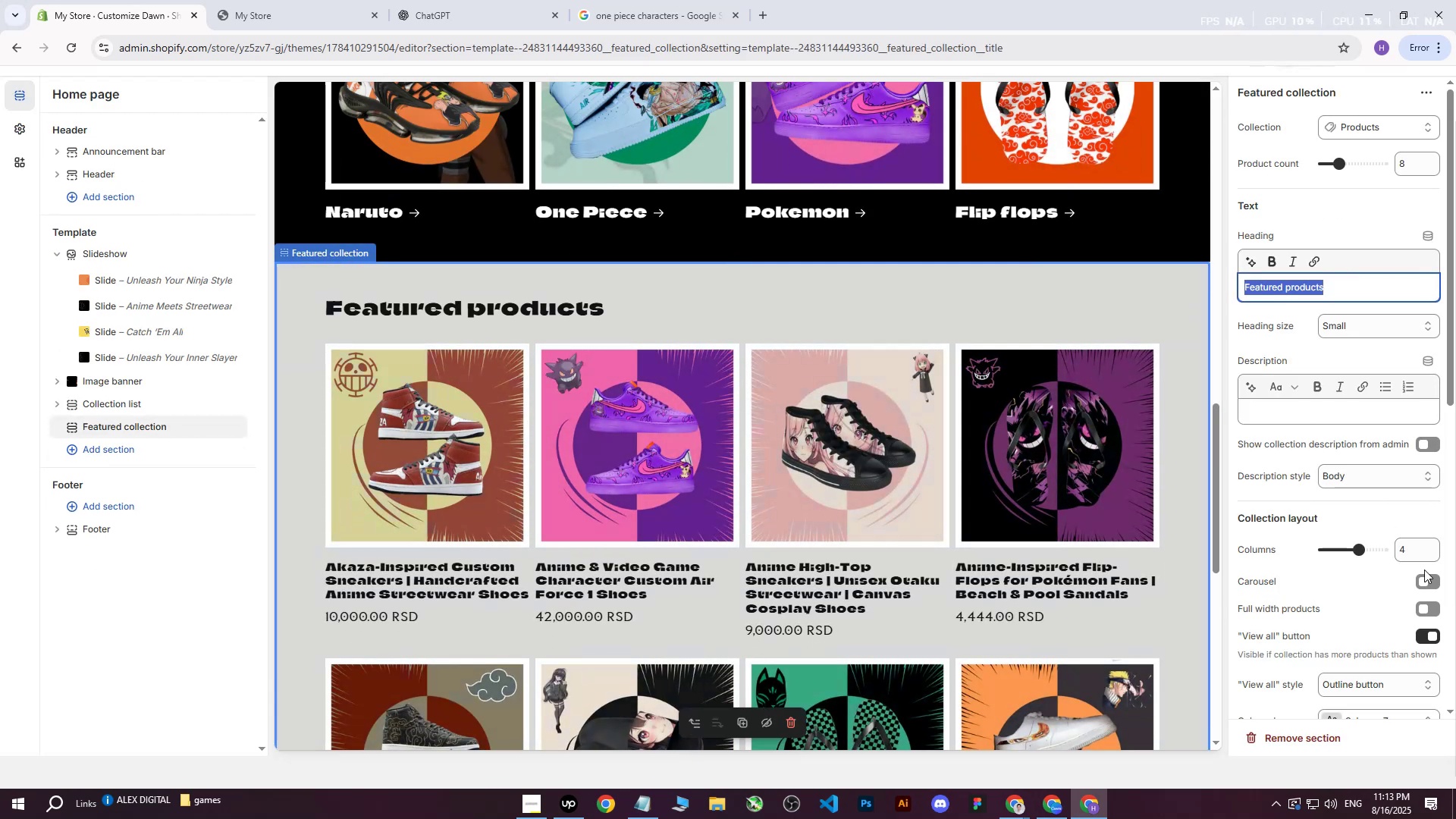 
scroll: coordinate [1392, 629], scroll_direction: down, amount: 1.0
 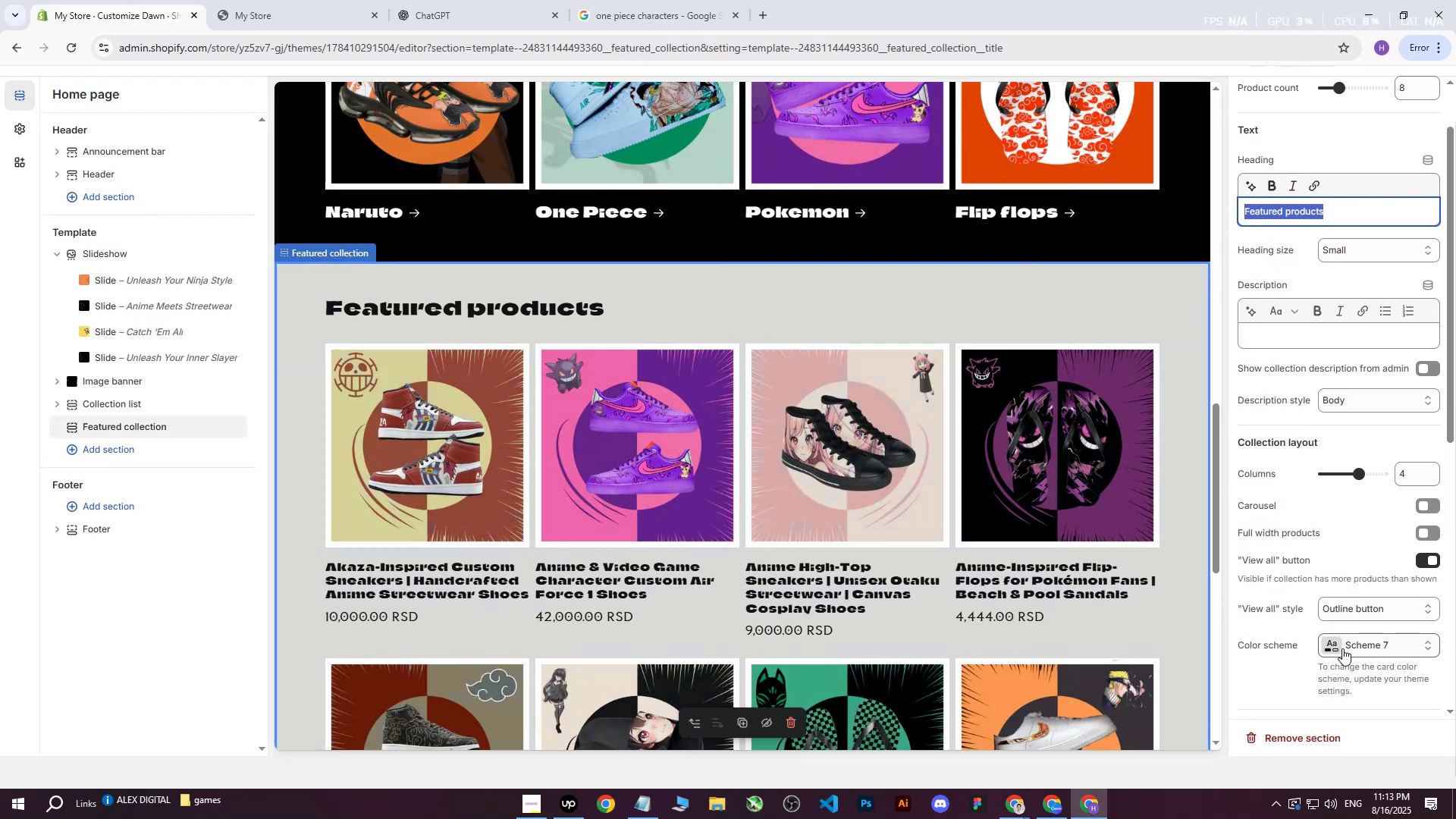 
left_click([1338, 650])
 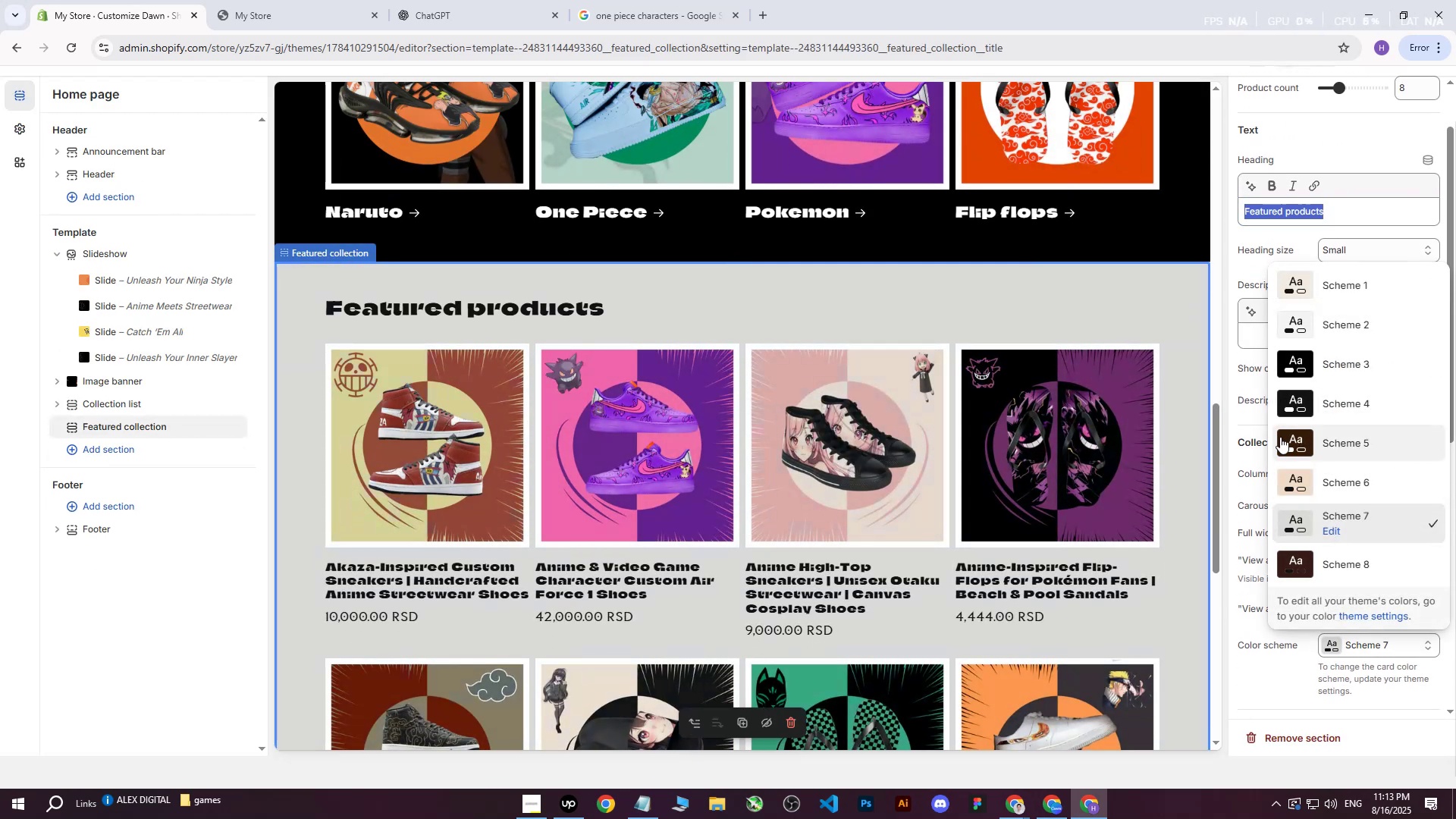 
left_click([1297, 410])
 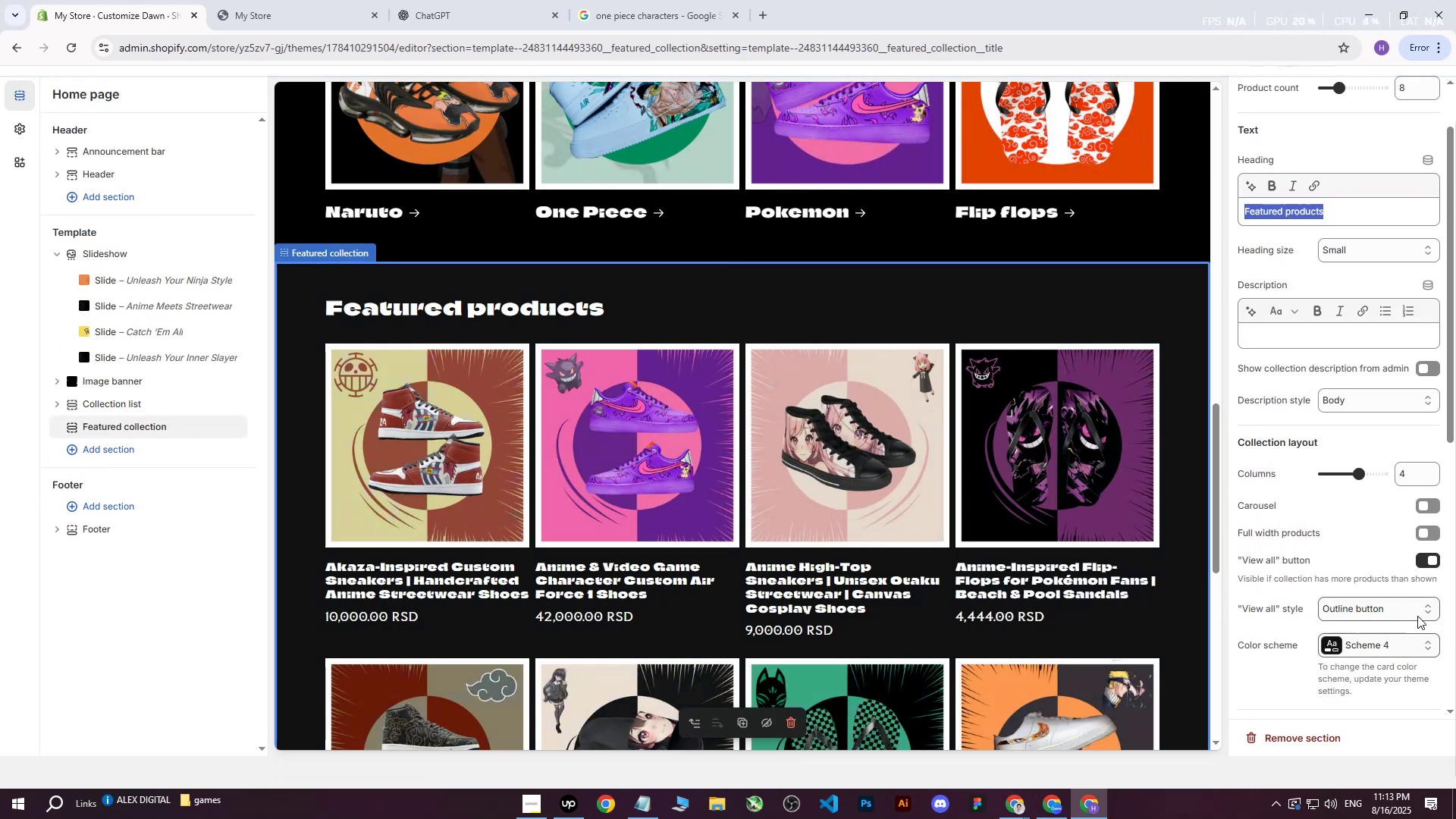 
left_click([1330, 645])
 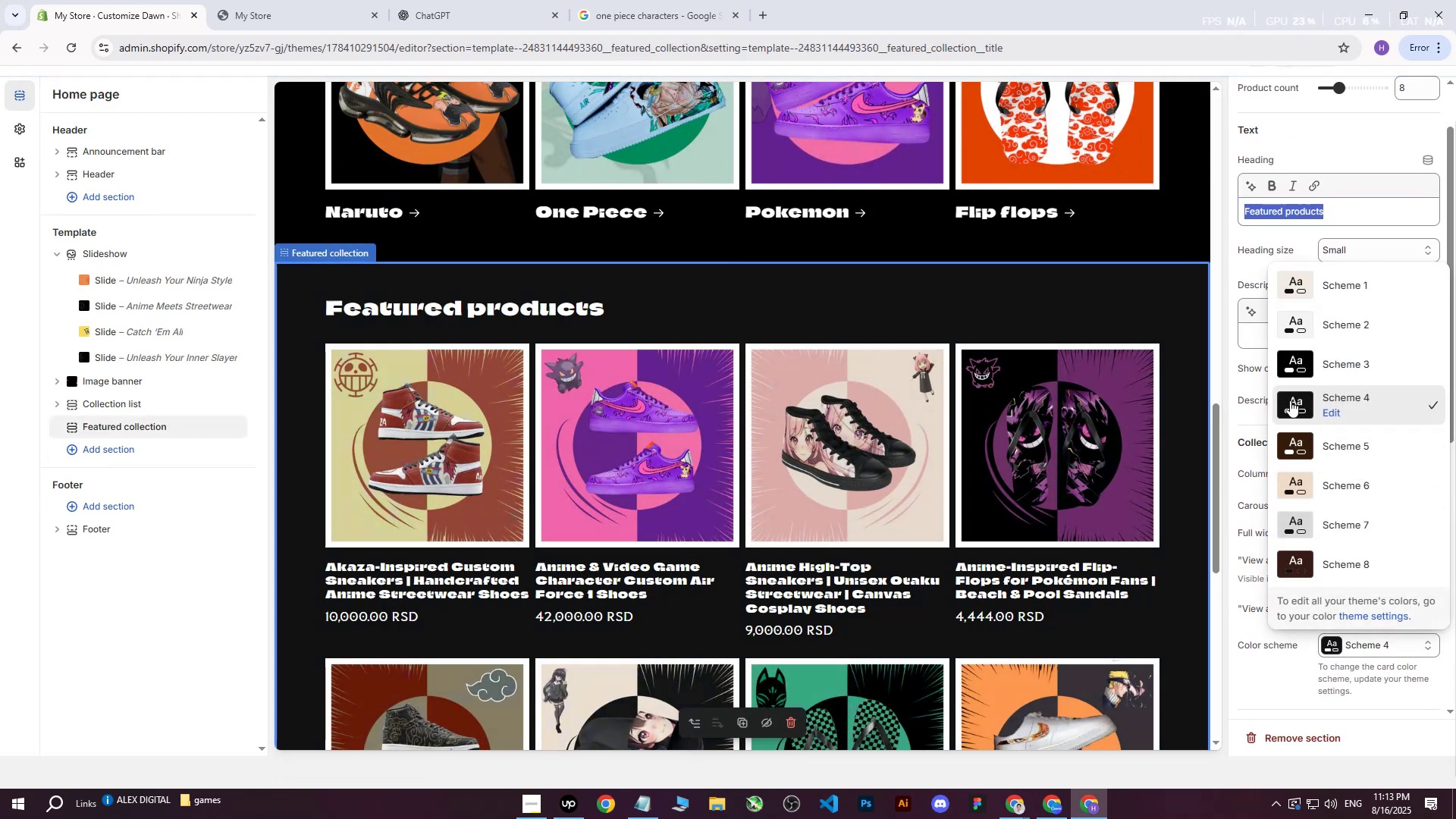 
left_click([1301, 372])
 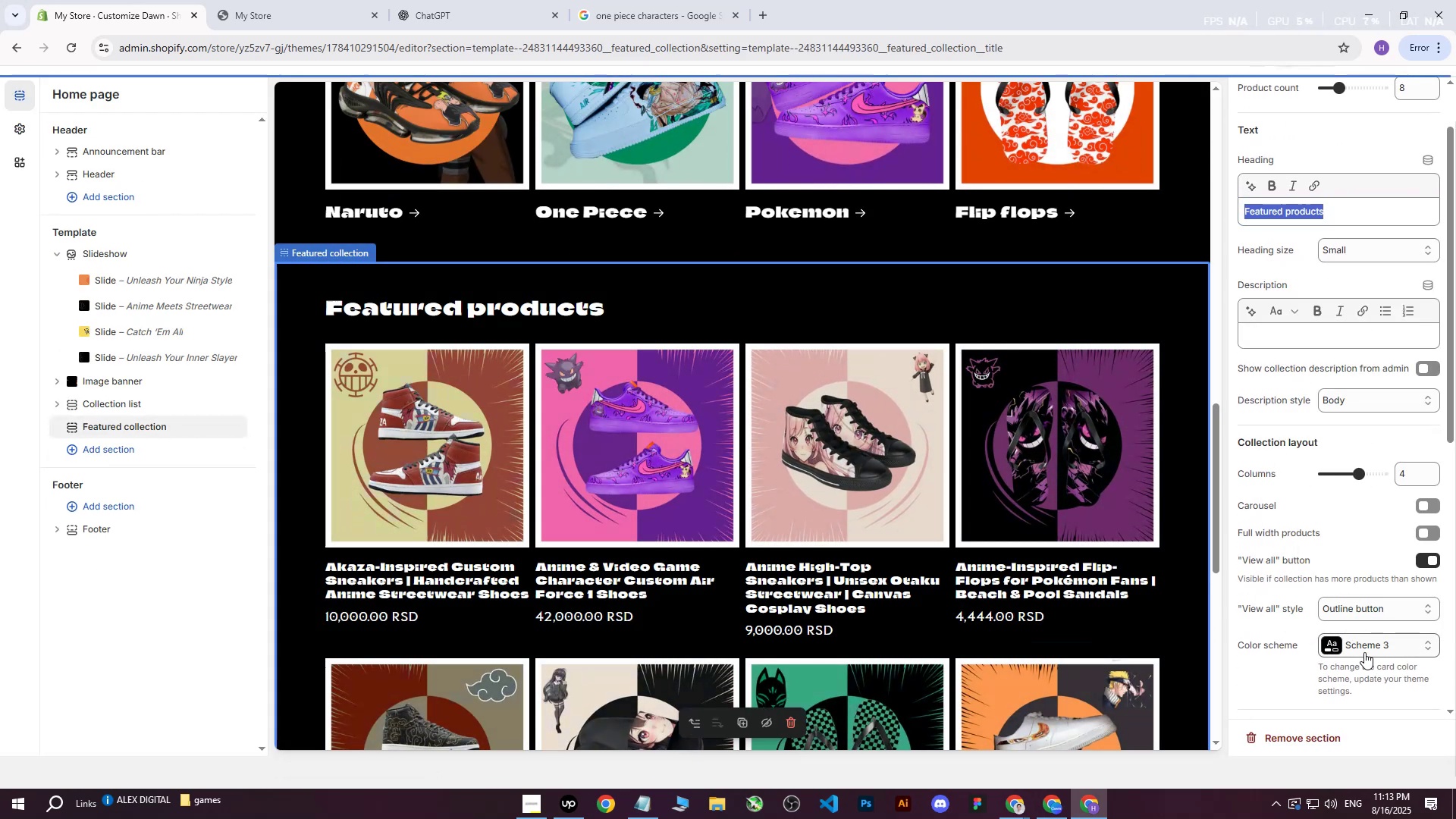 
left_click([1329, 649])
 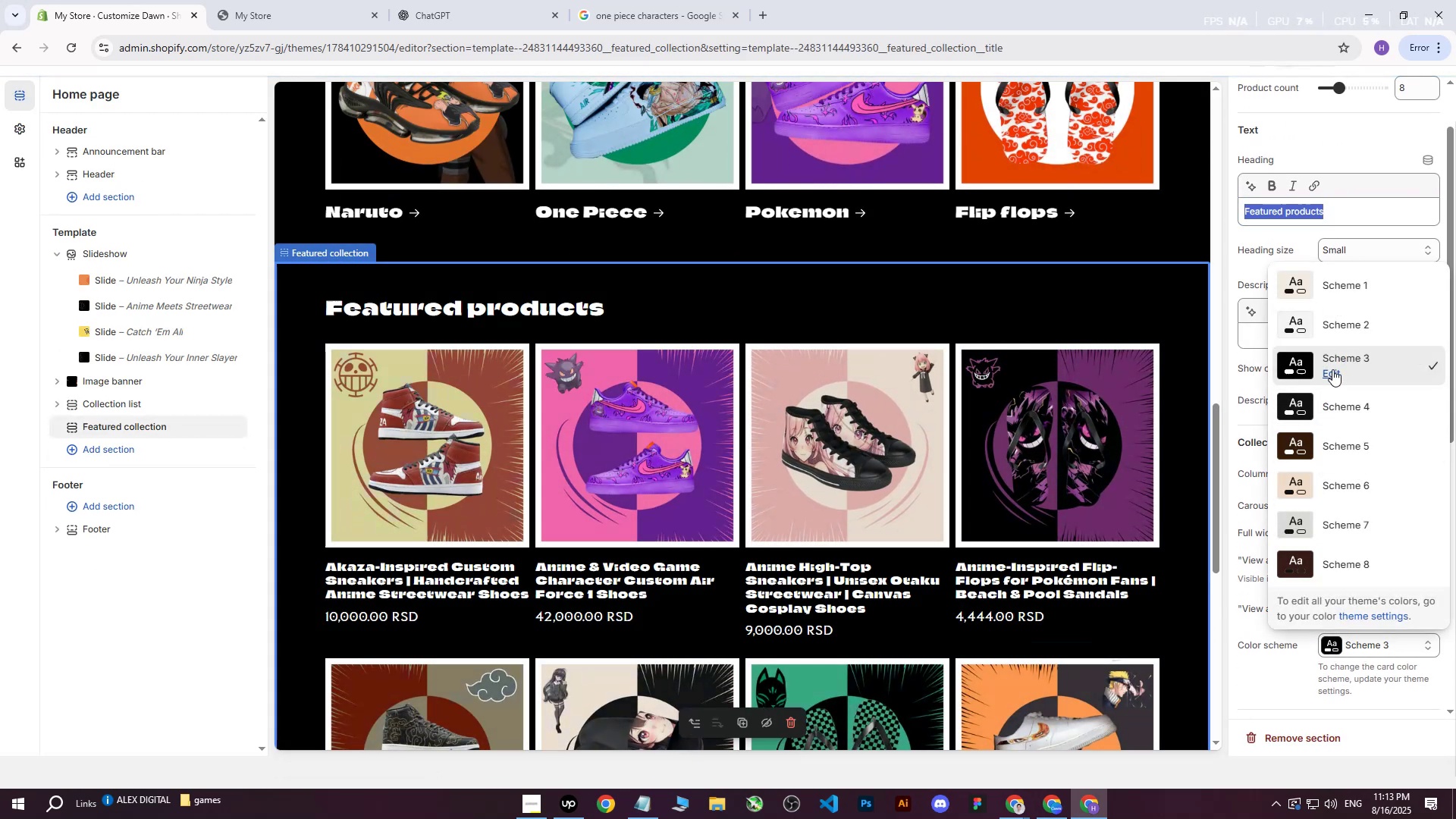 
left_click([1334, 366])
 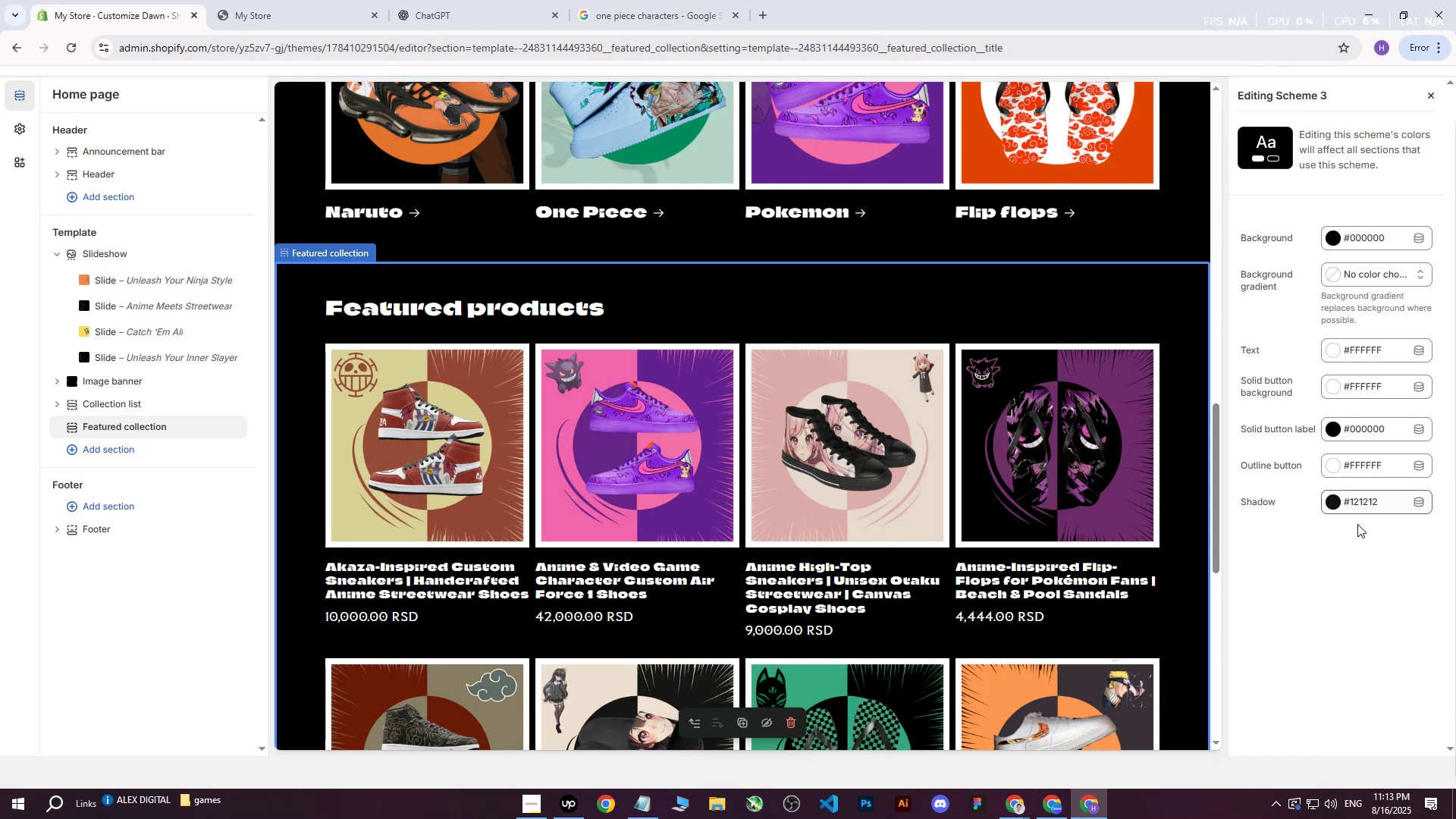 
left_click([1338, 605])
 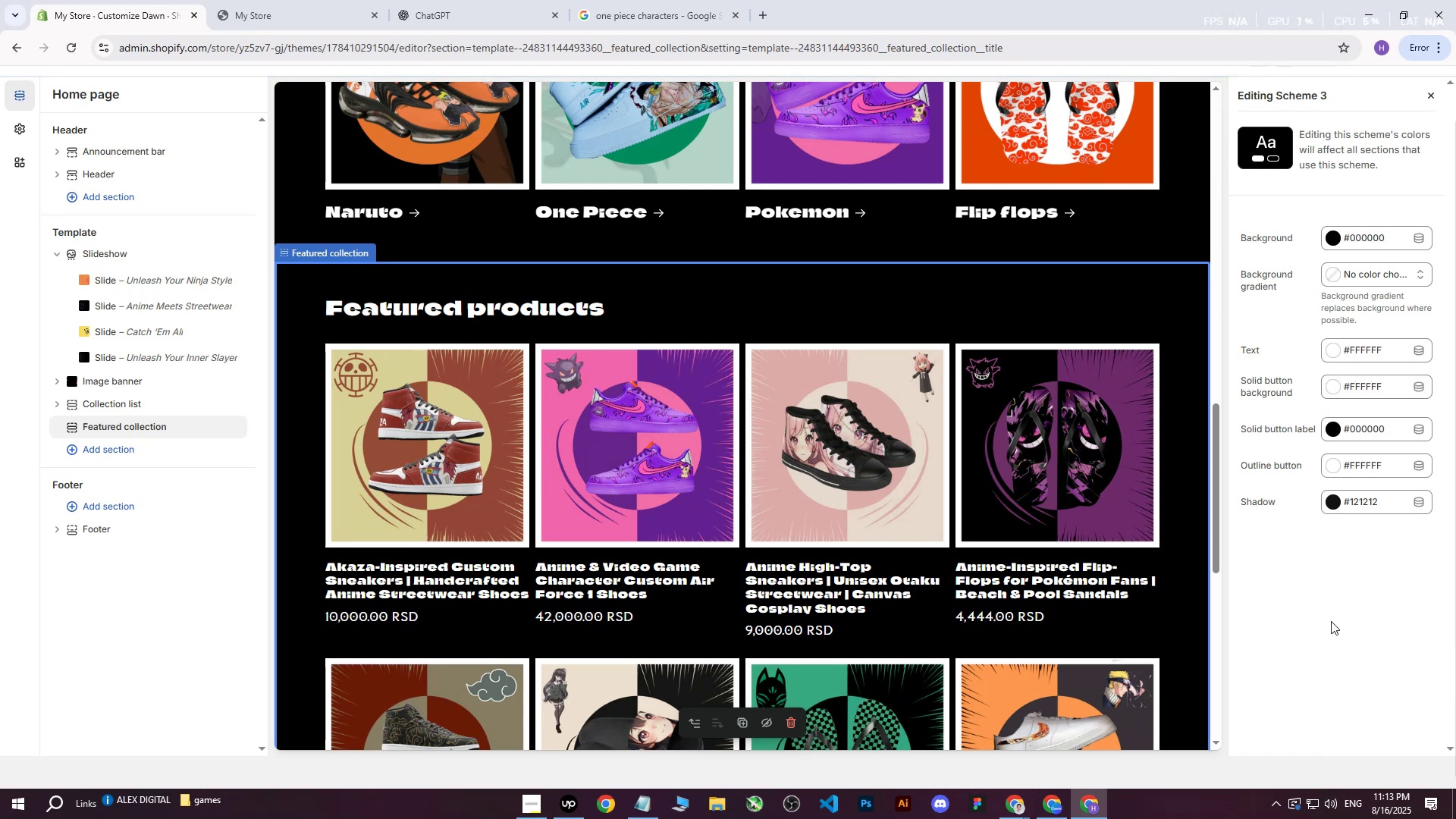 
triple_click([1330, 621])
 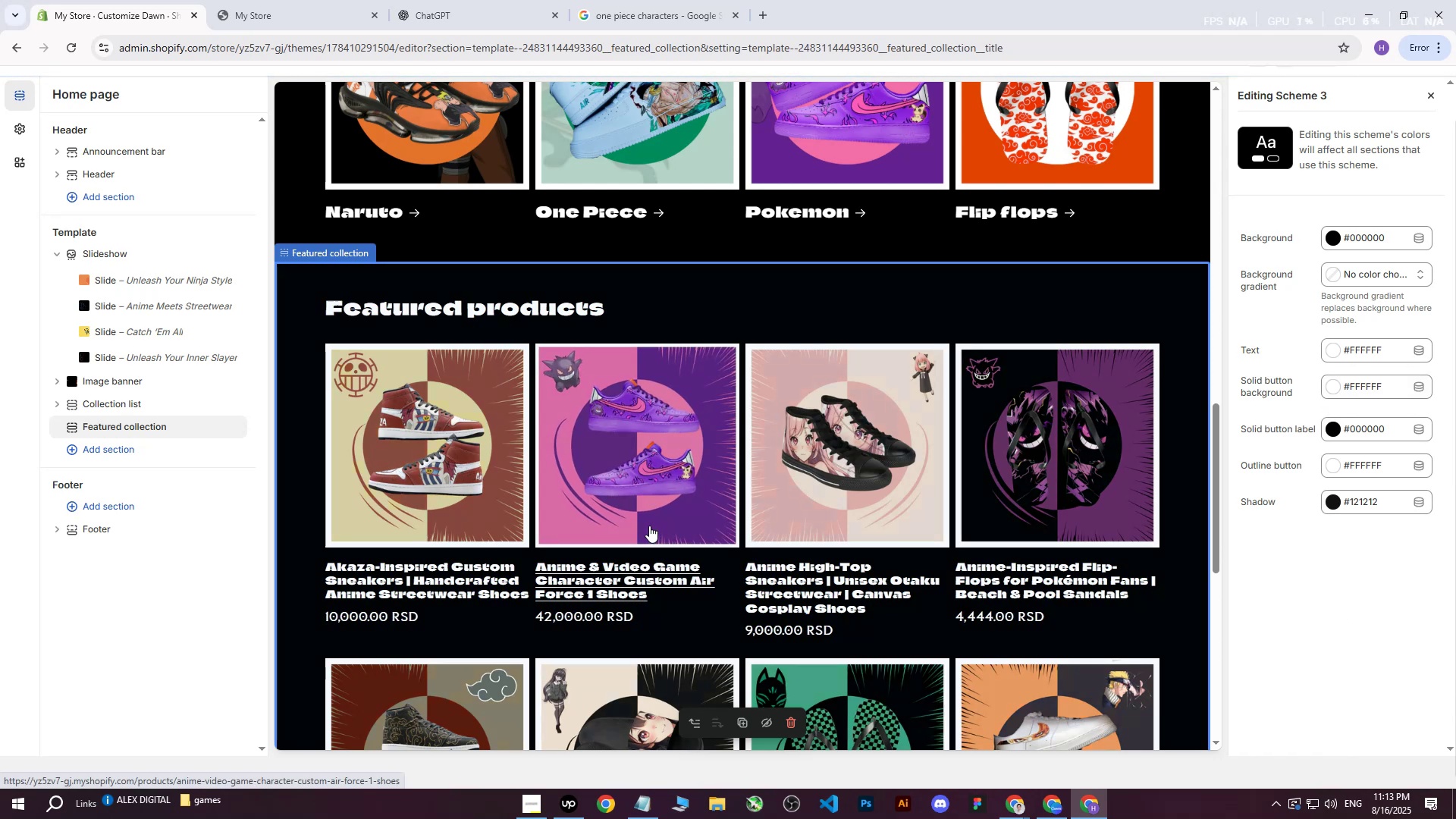 
scroll: coordinate [628, 493], scroll_direction: down, amount: 10.0
 